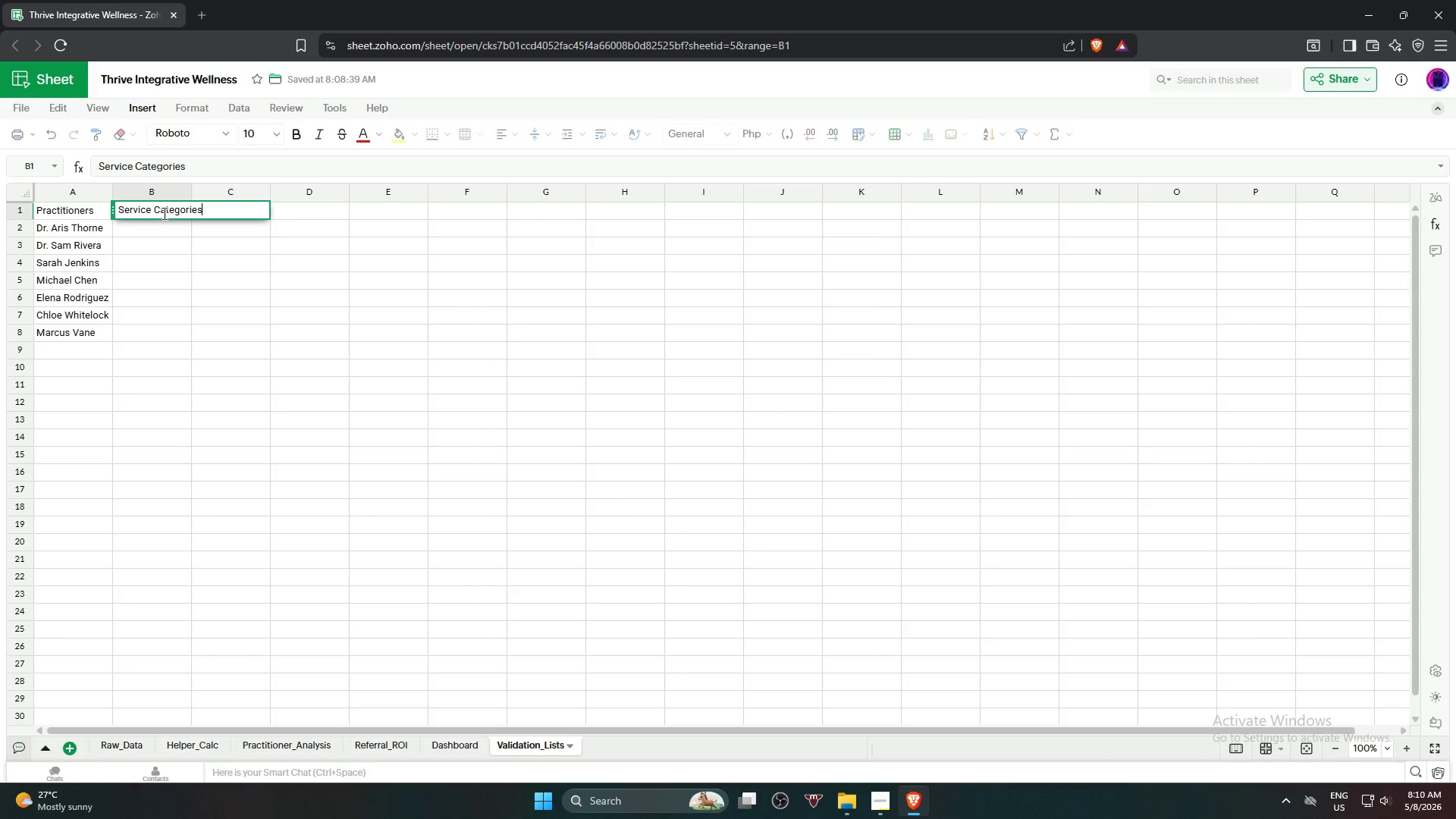 
key(Enter)
 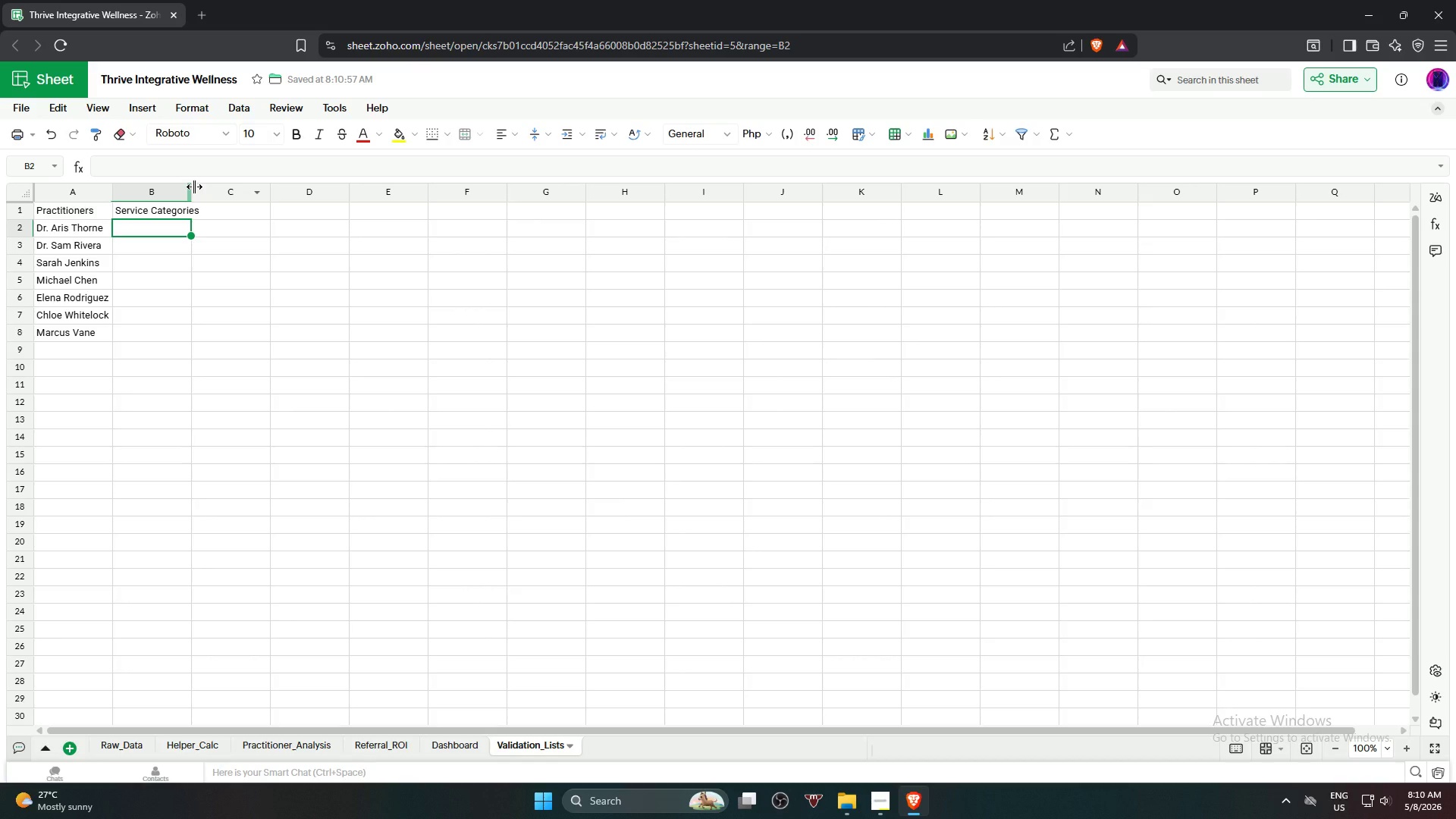 
double_click([194, 187])
 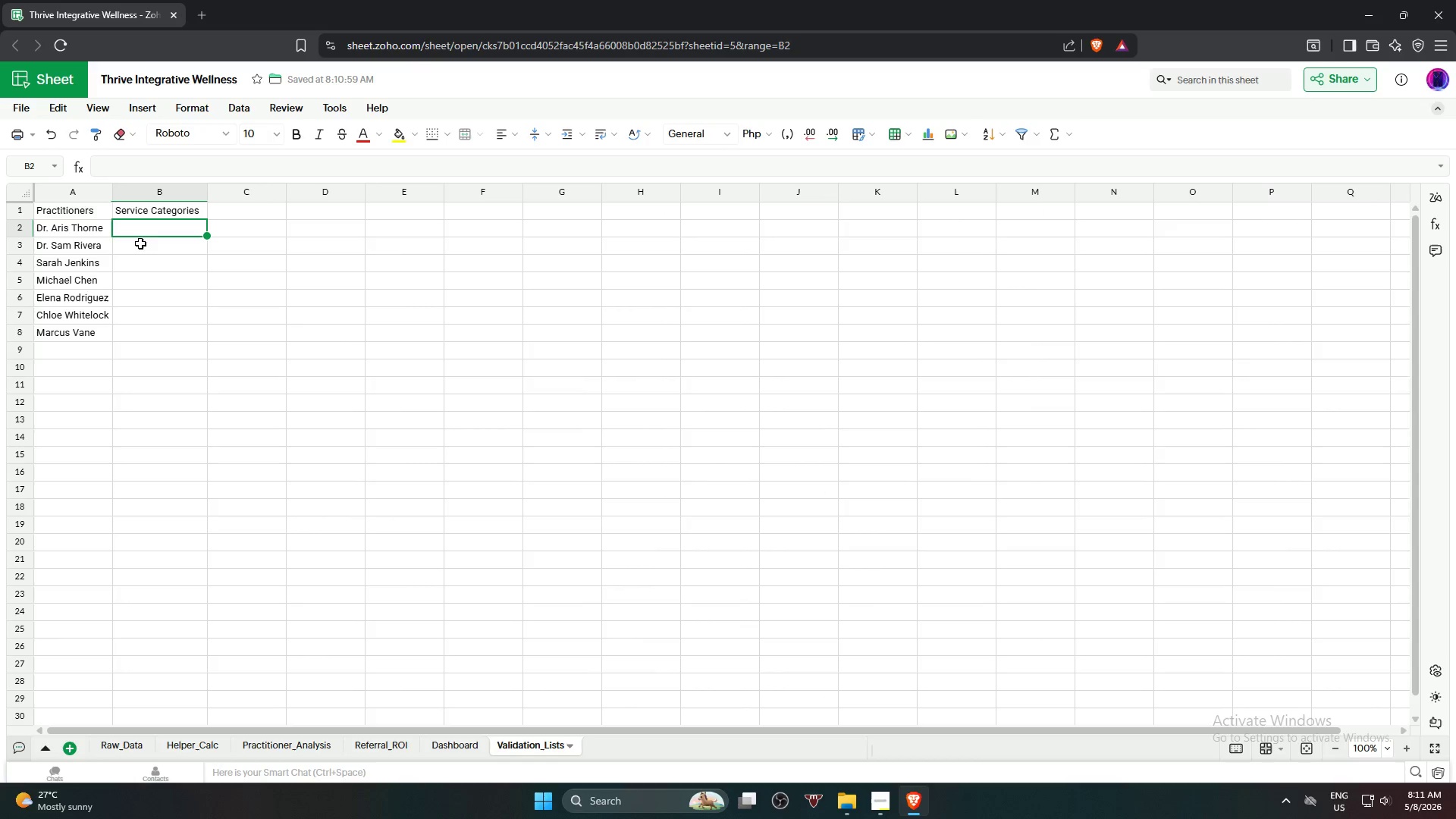 
wait(7.25)
 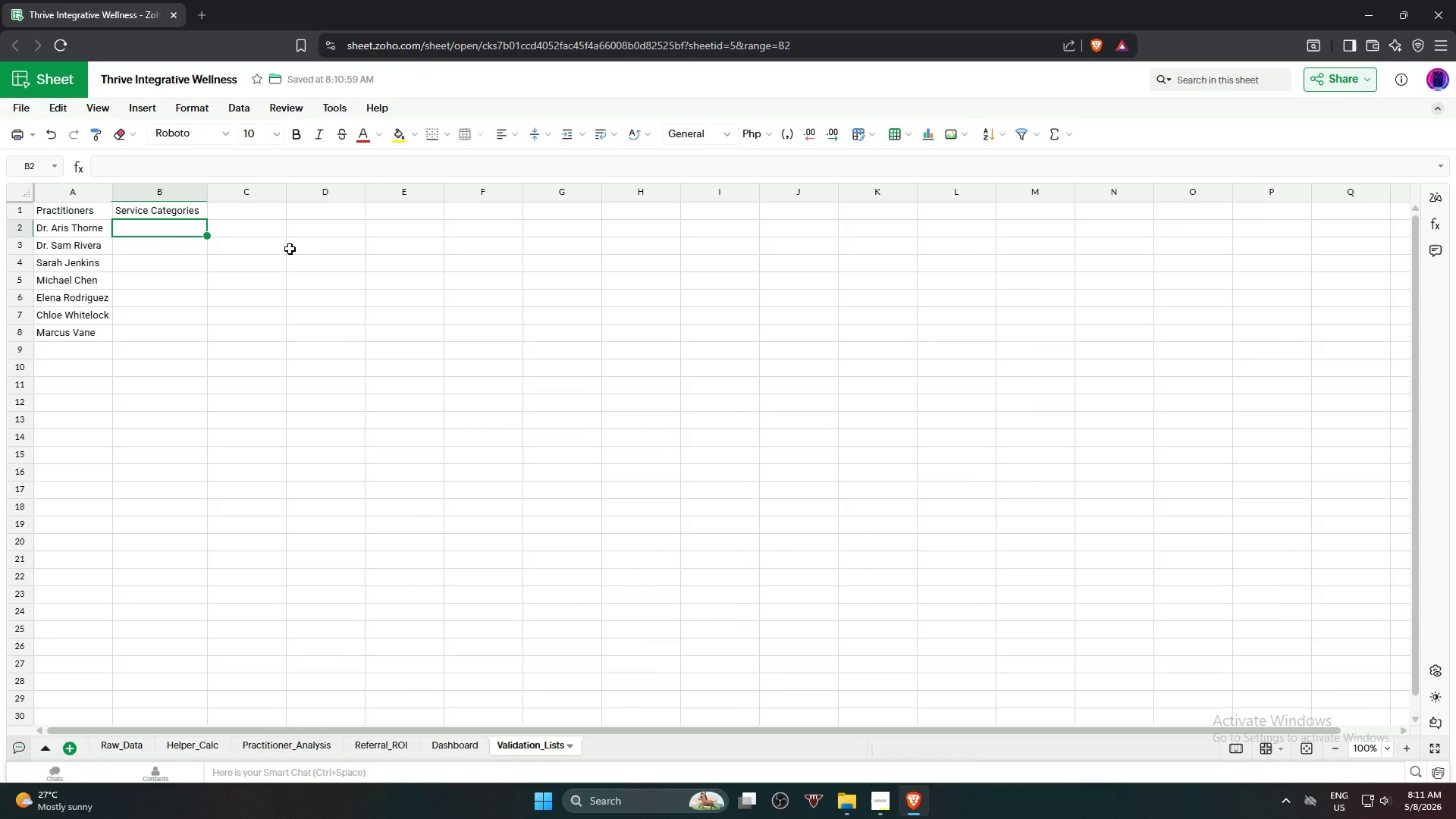 
type(Acupuncture)
 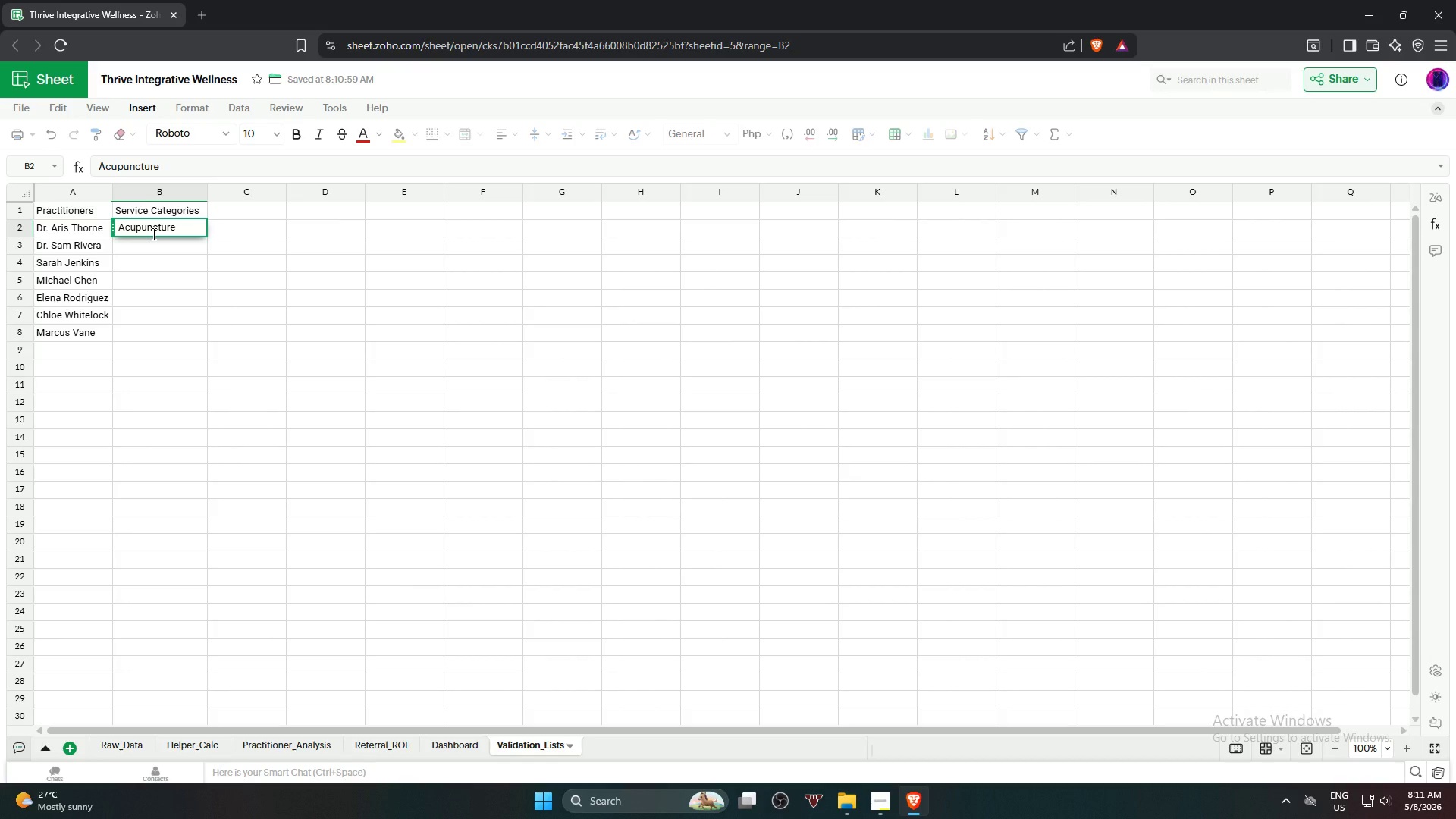 
key(Enter)
 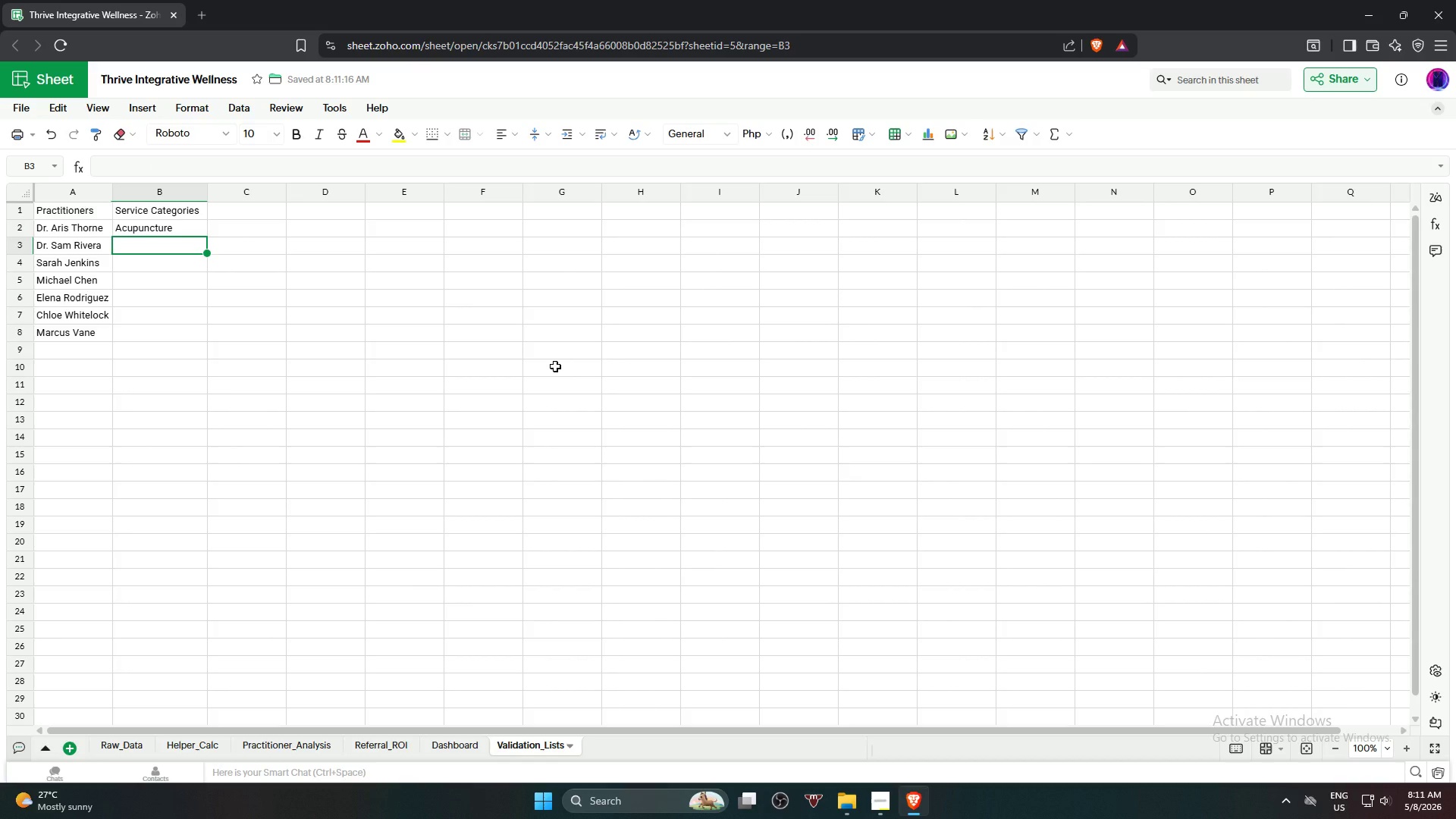 
wait(22.72)
 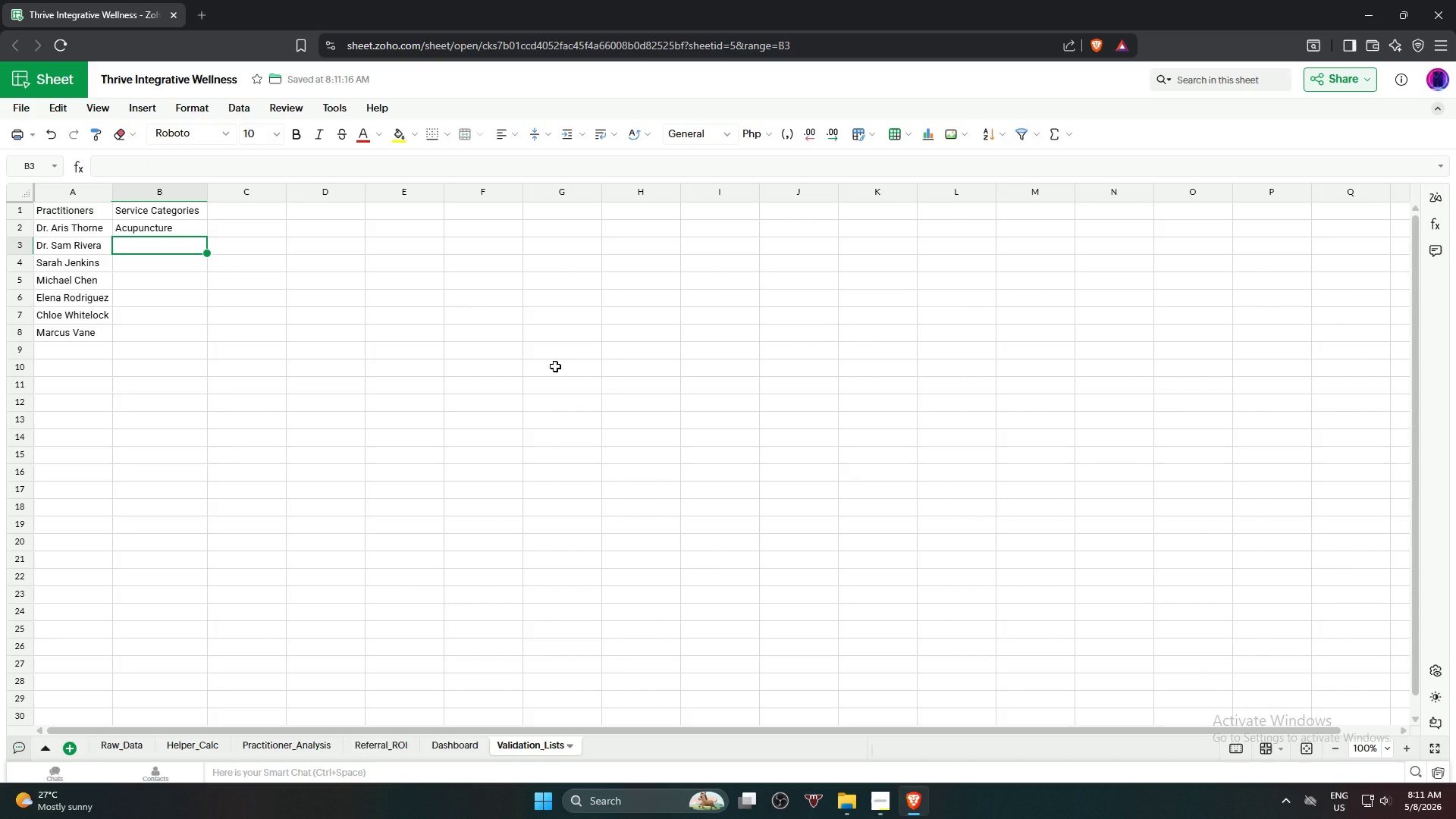 
type(Massage Therapy)
 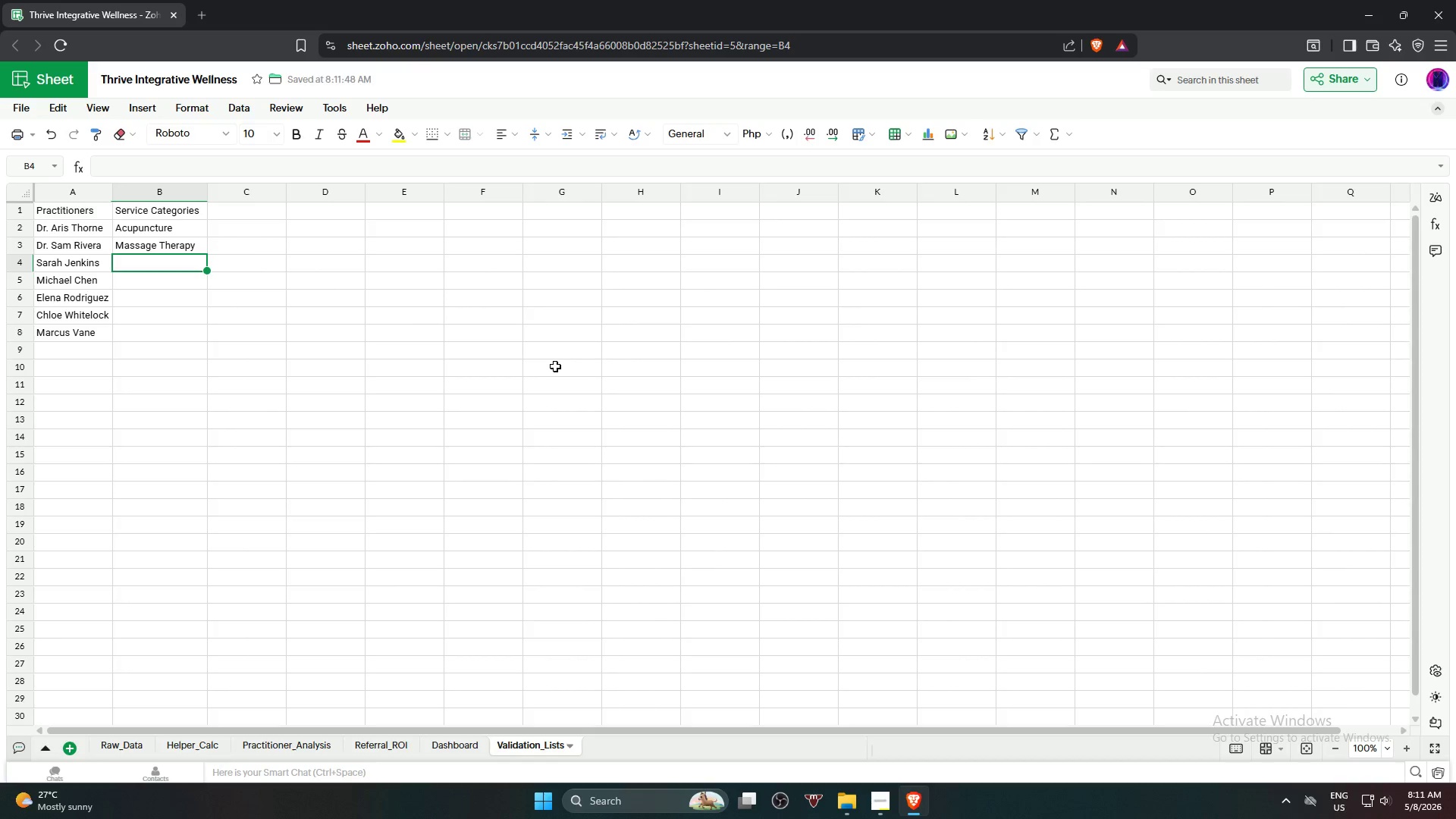 
 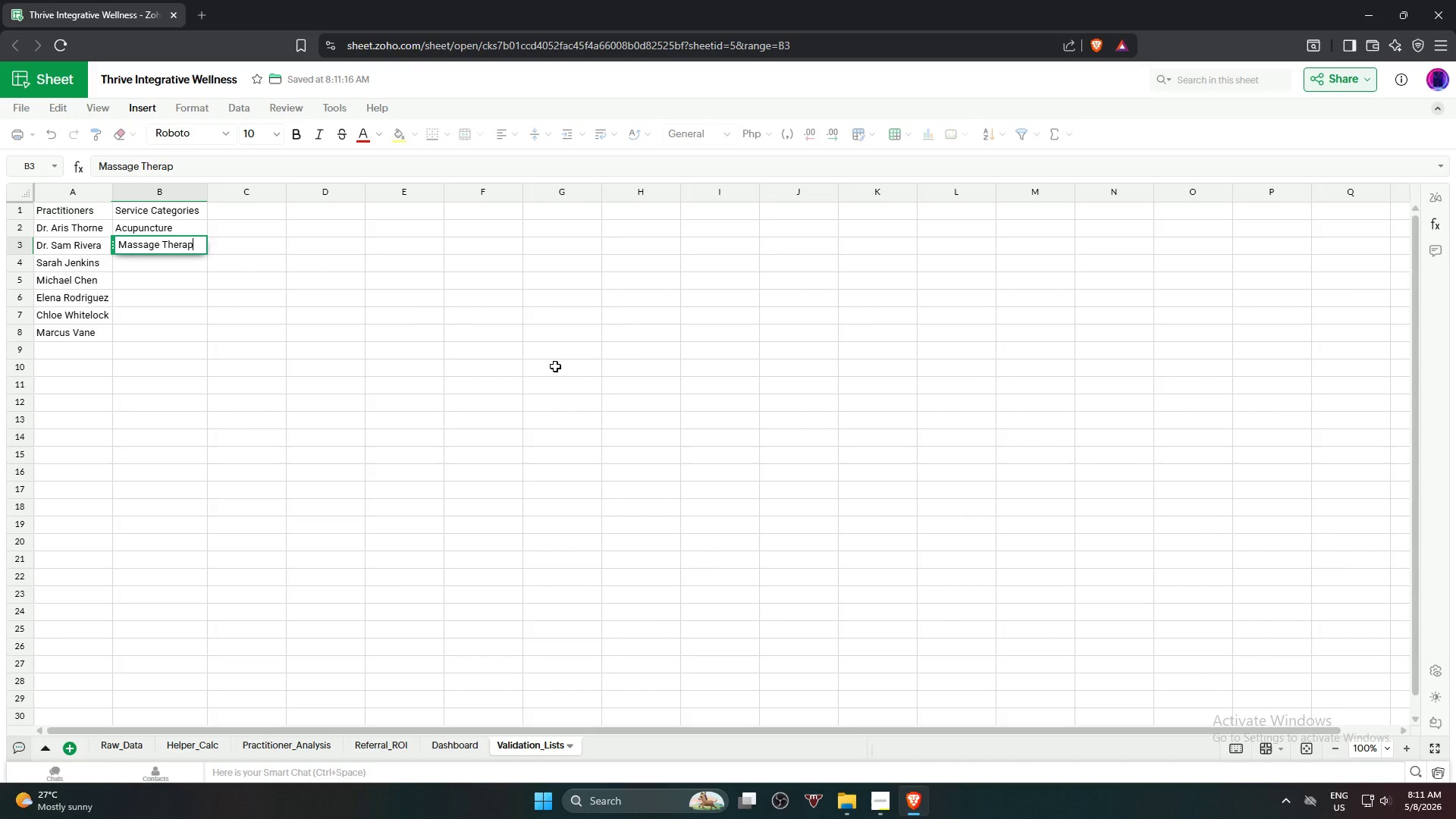 
key(Enter)
 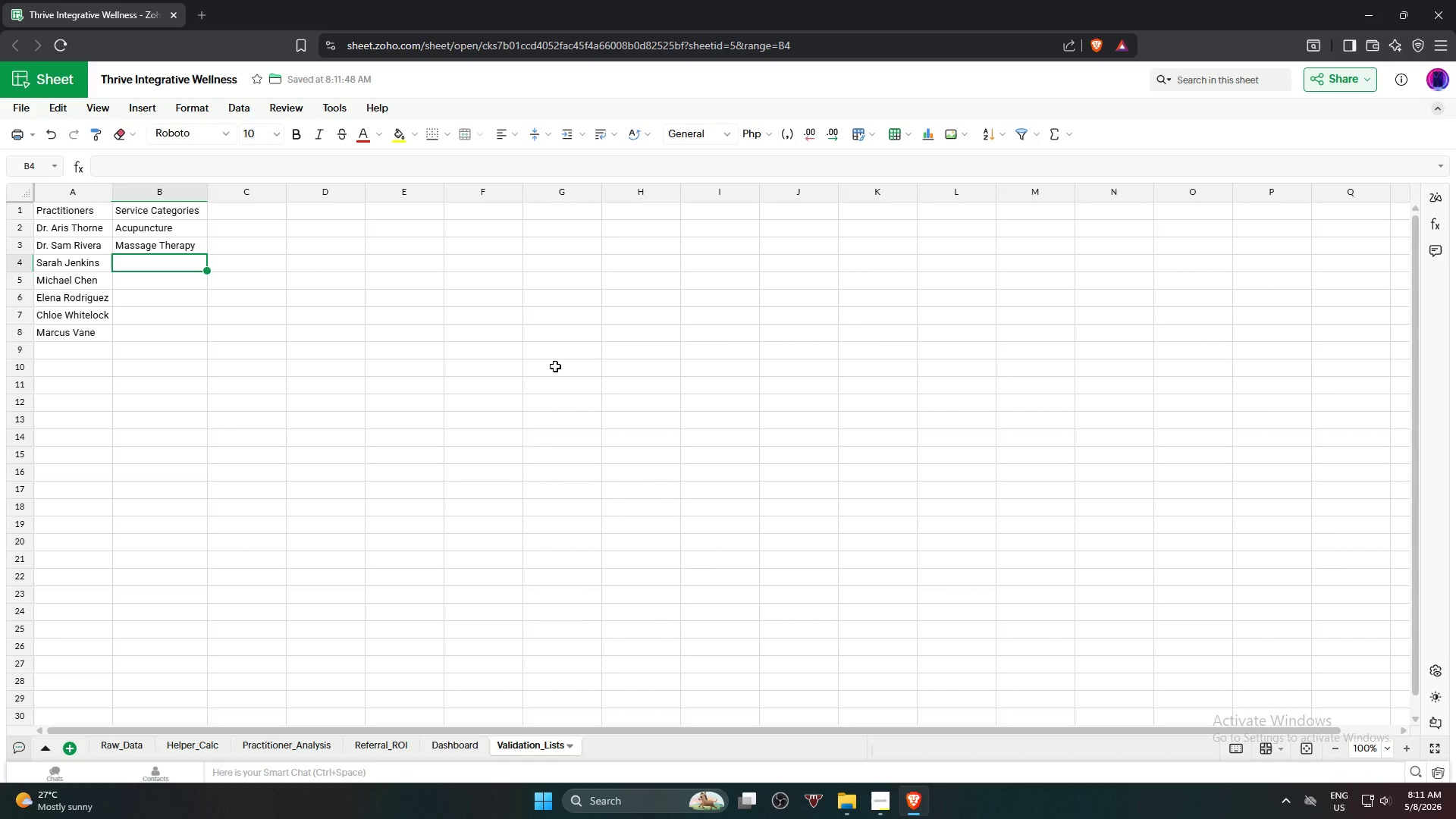 
type(Naturopathy)
 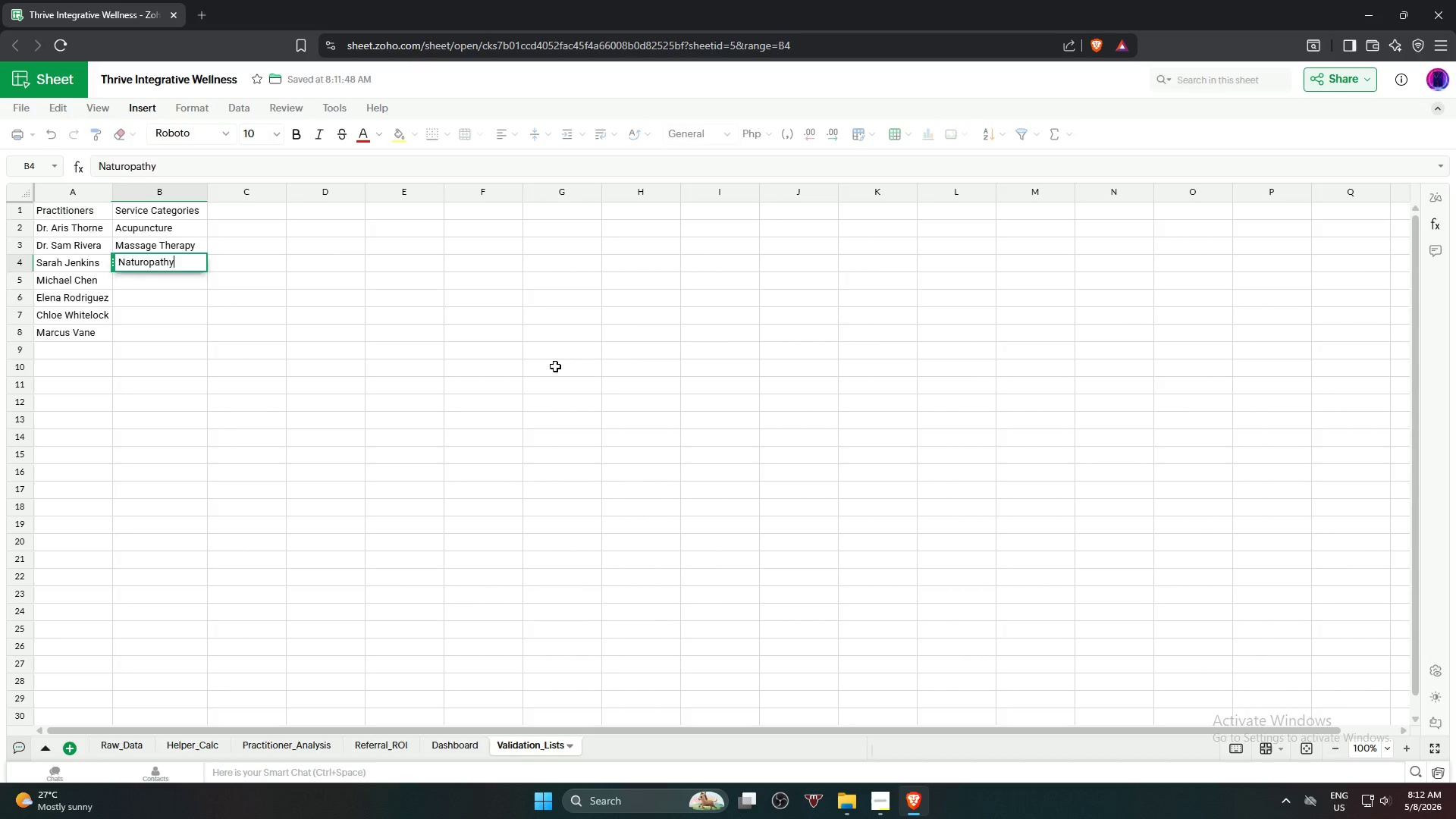 
key(Enter)
 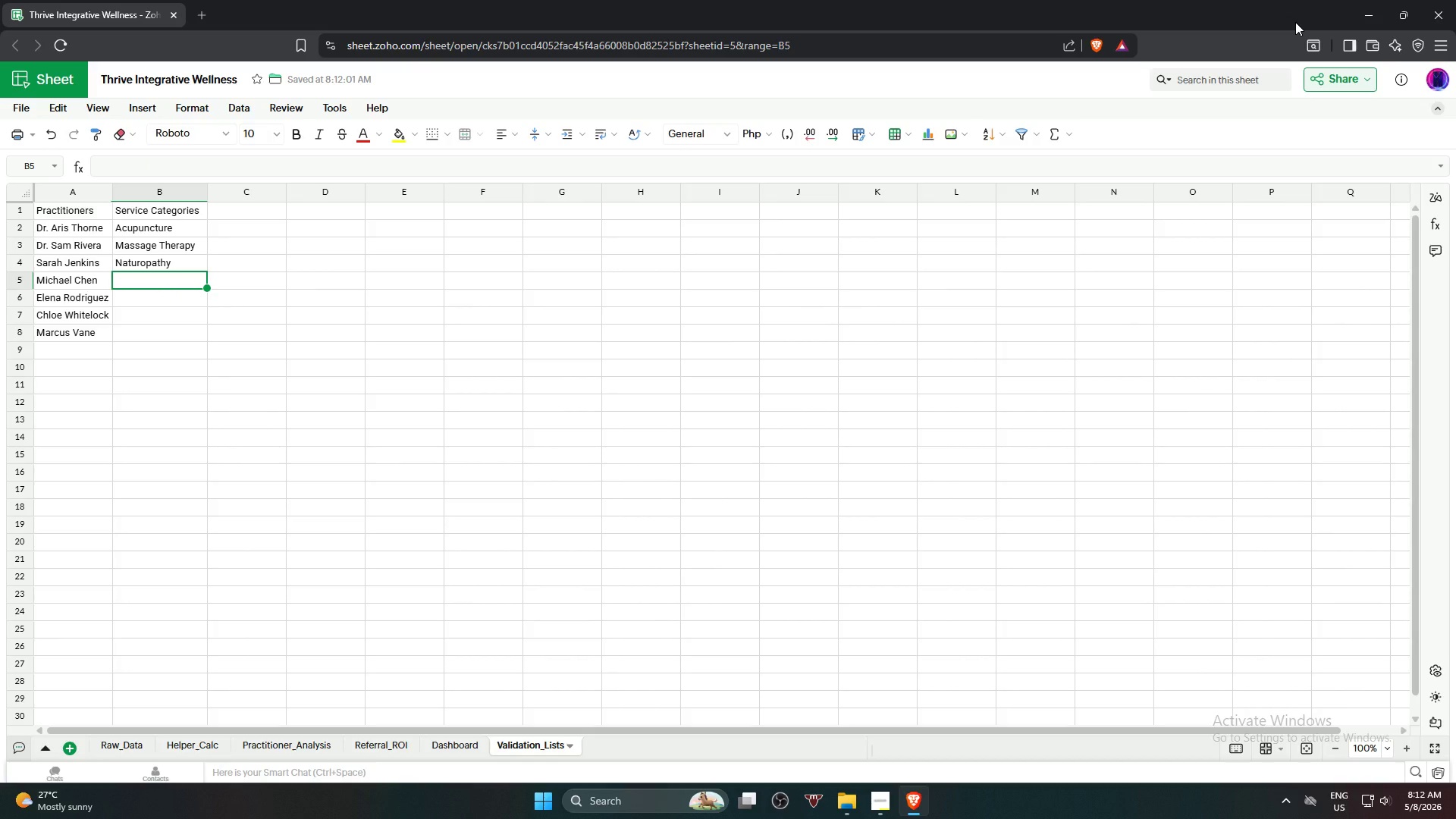 
wait(11.59)
 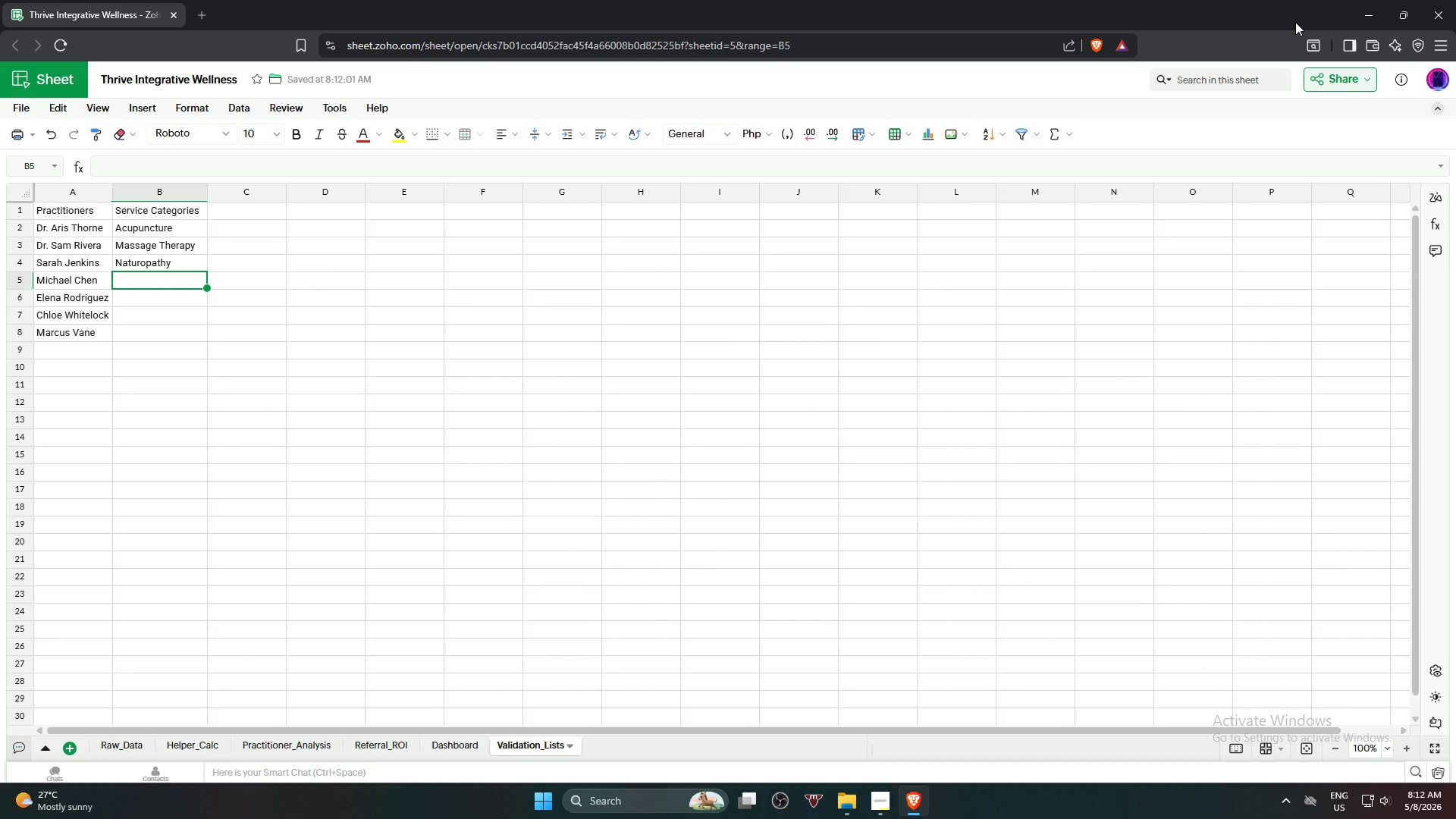 
left_click([256, 212])
 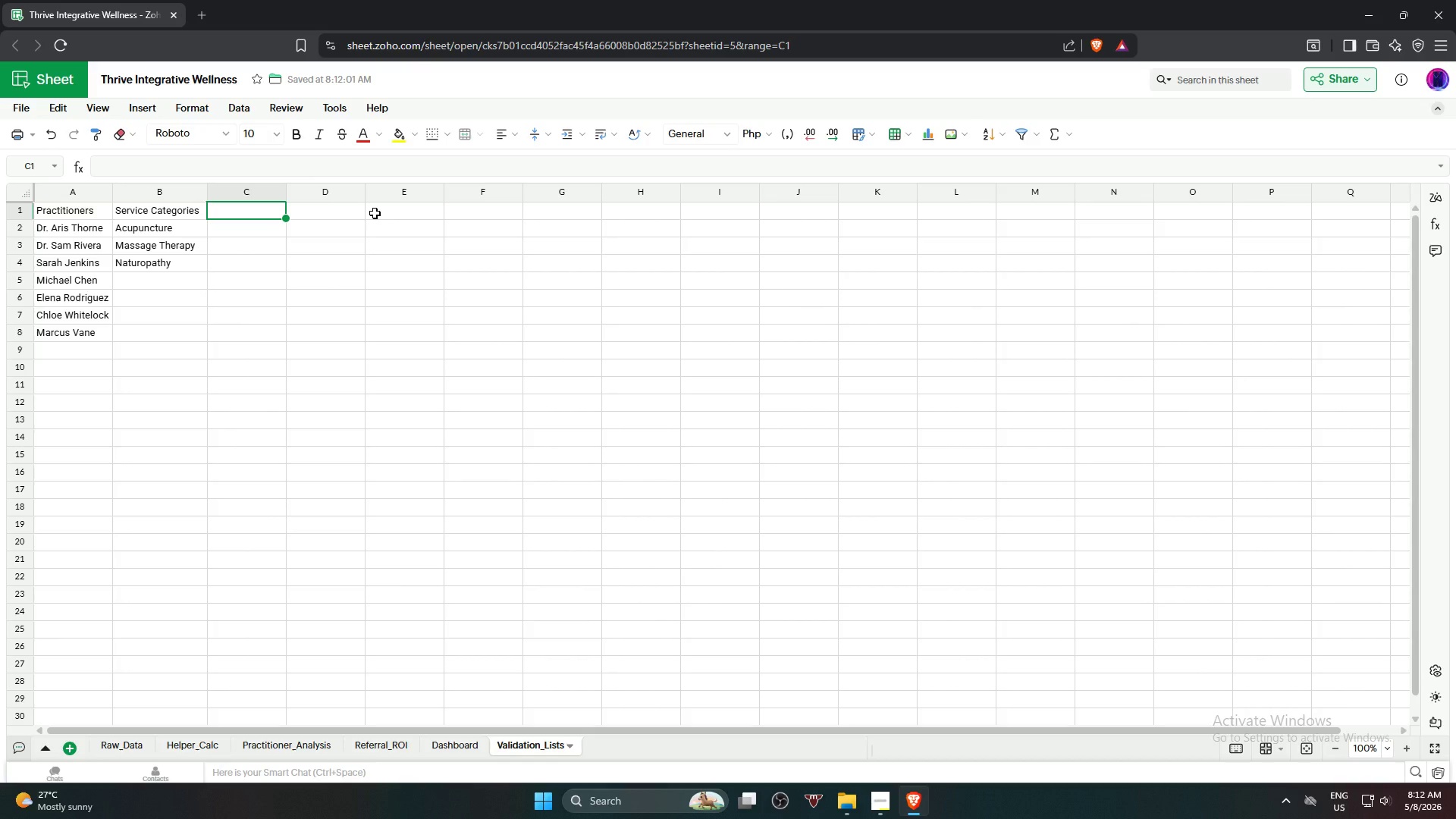 
type(Referral Sources)
 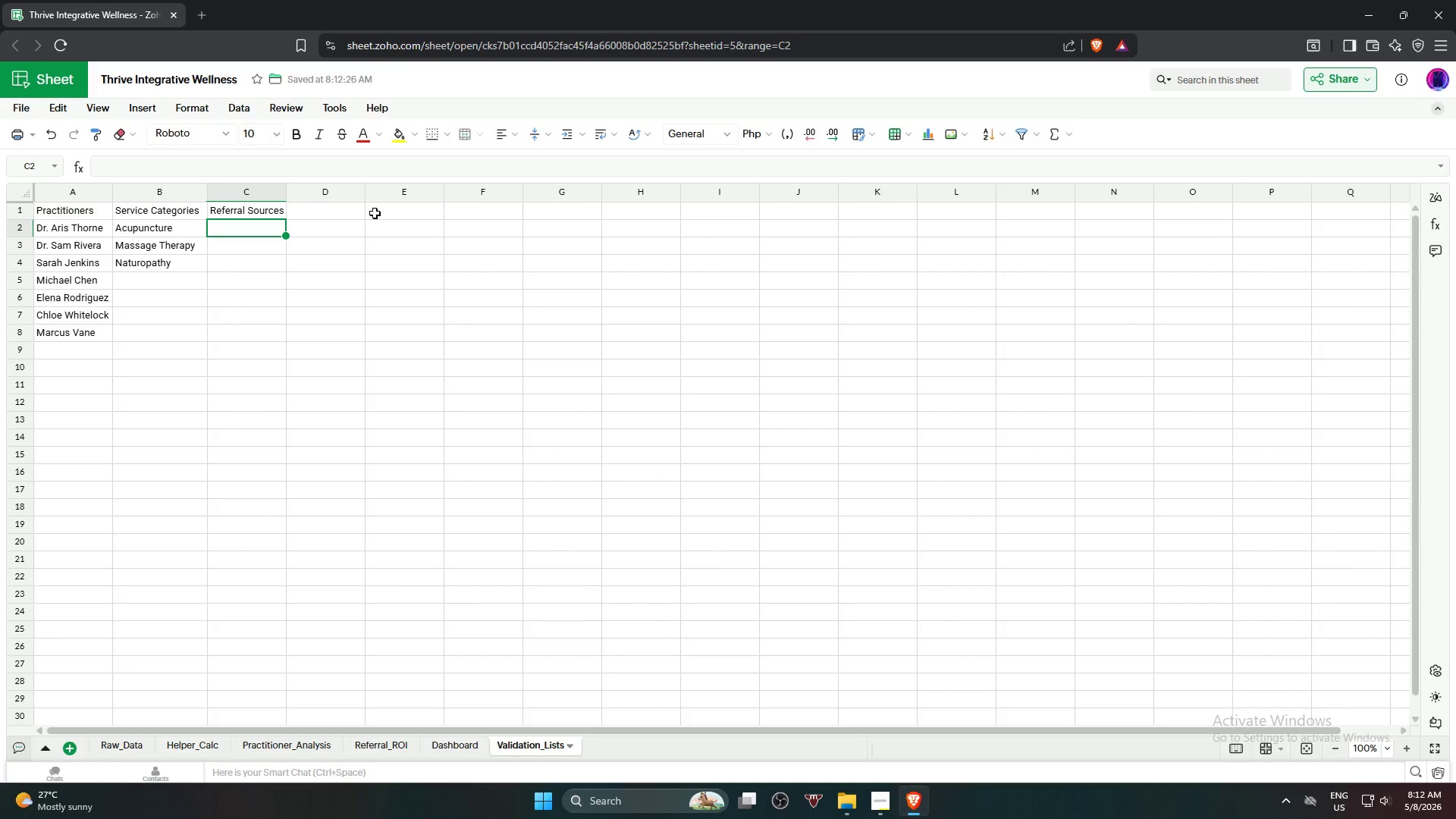 
 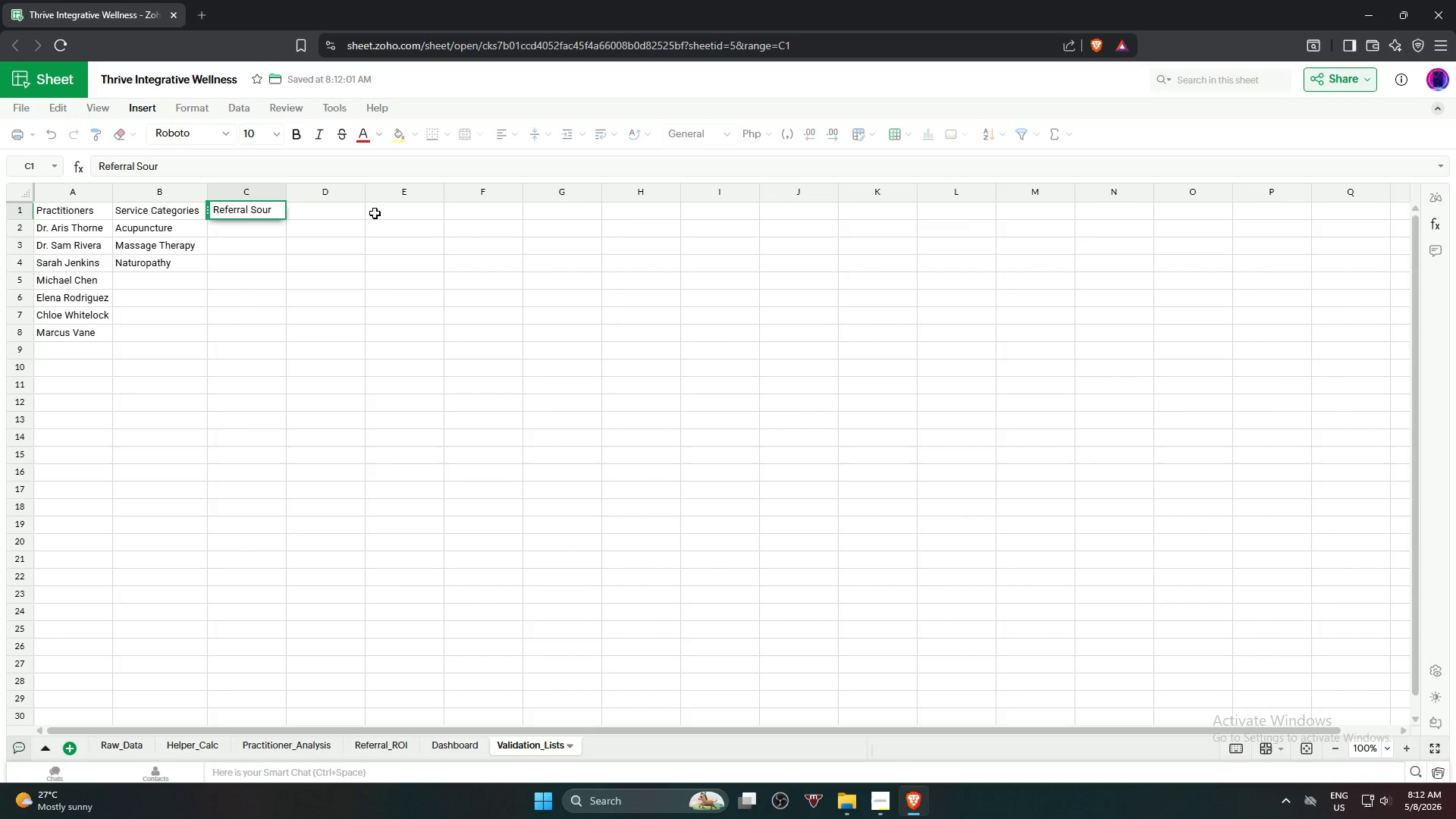 
key(Enter)
 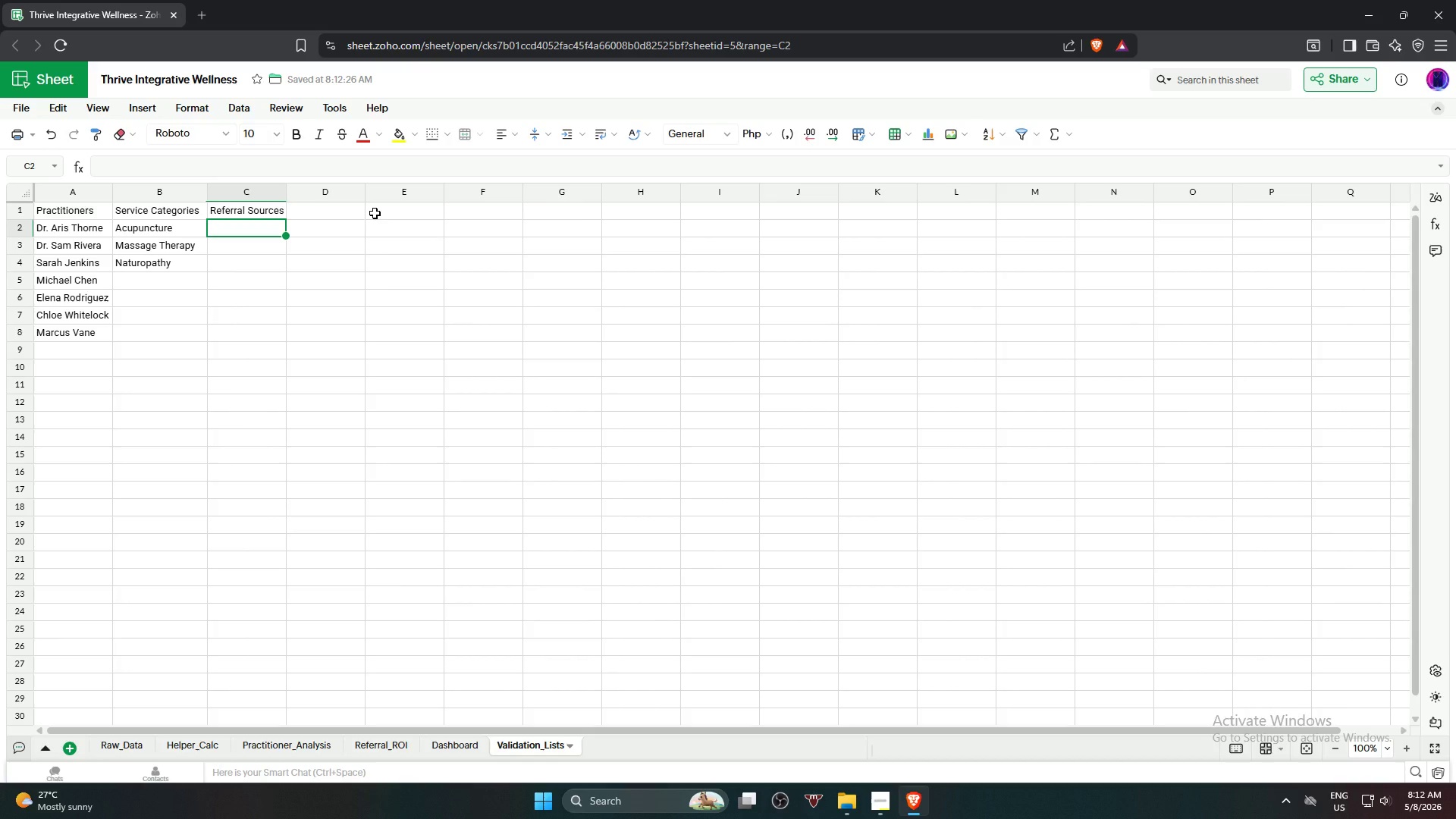 
wait(5.94)
 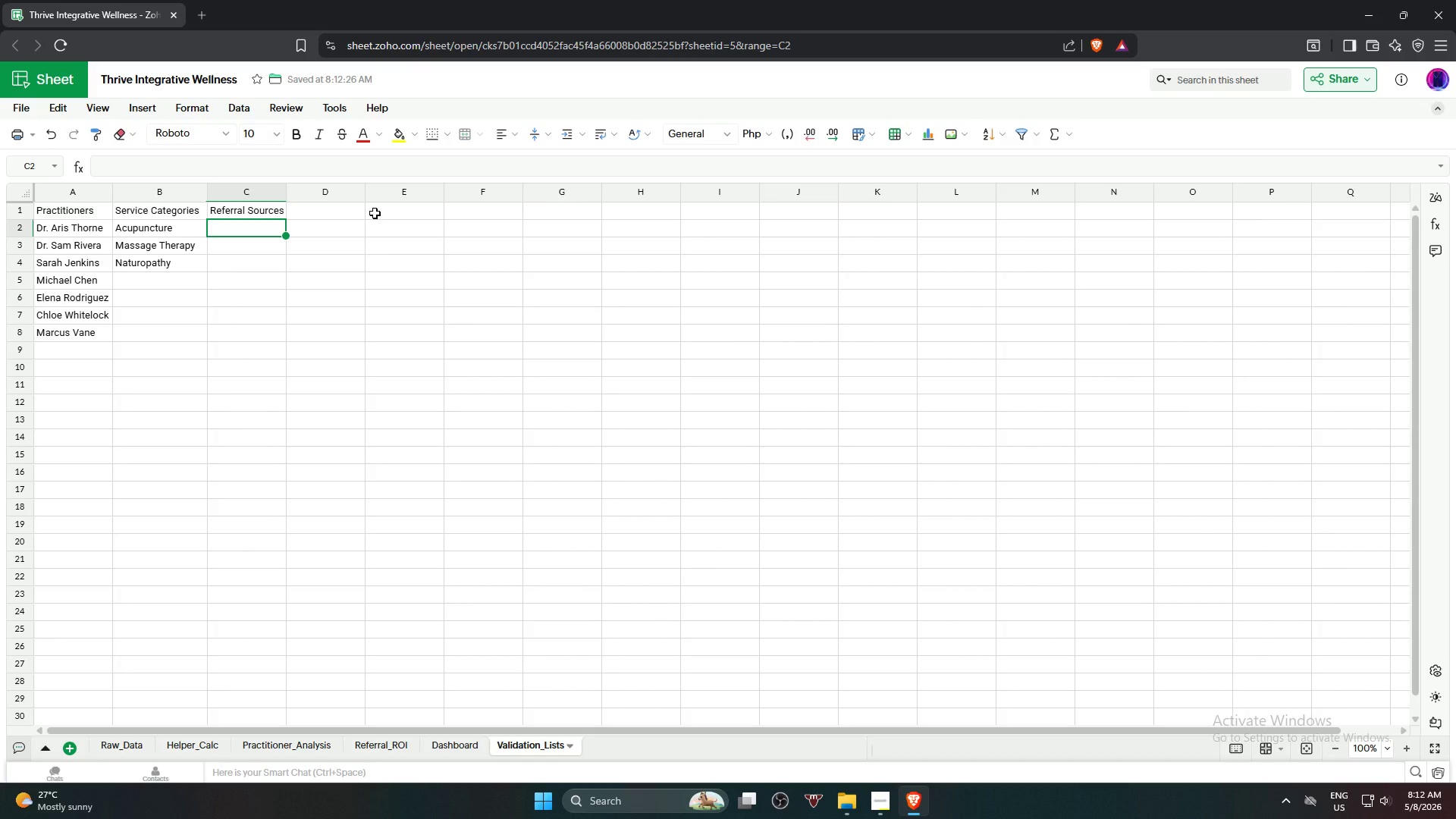 
type(Local SEO)
 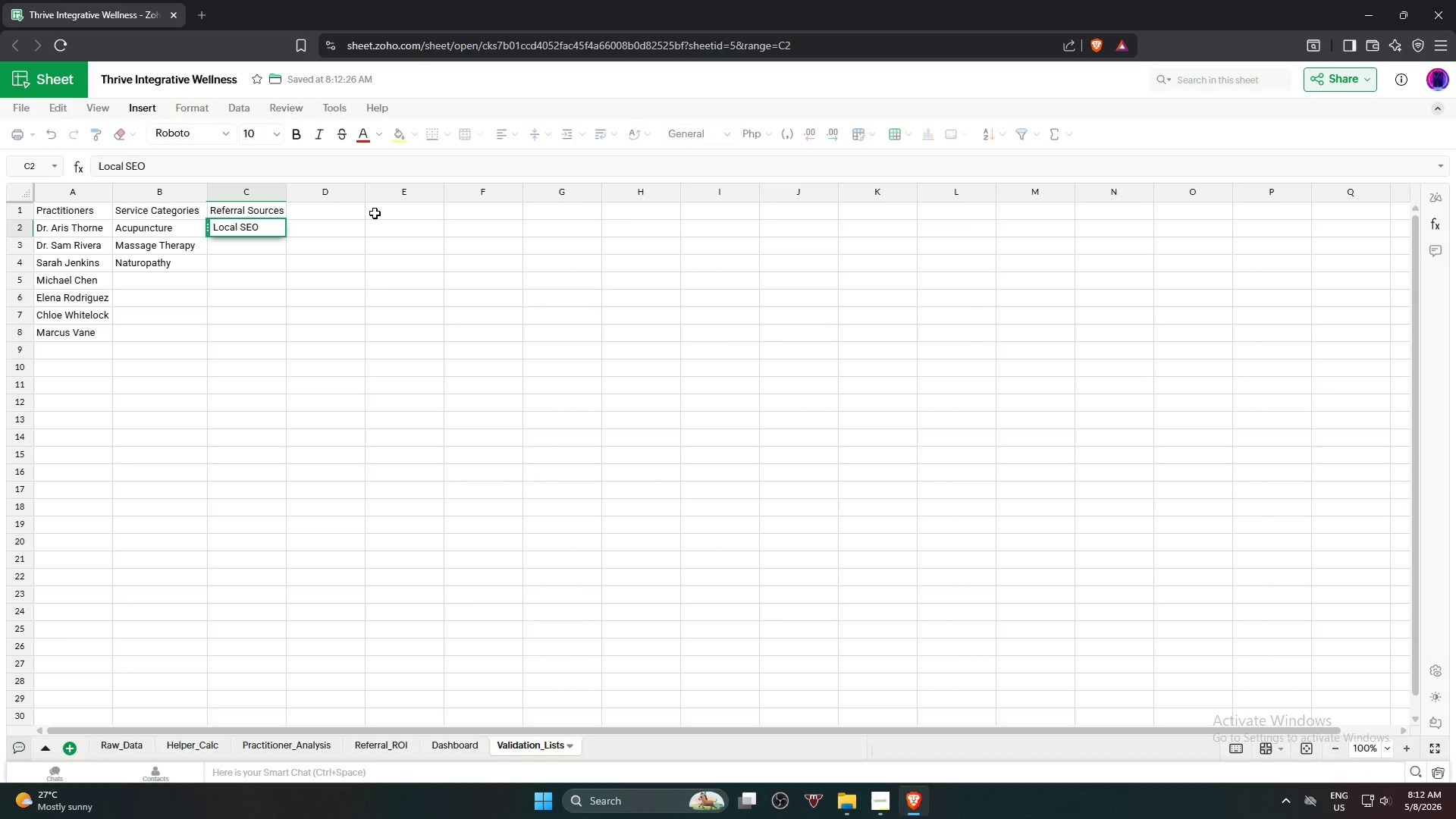 
key(Enter)
 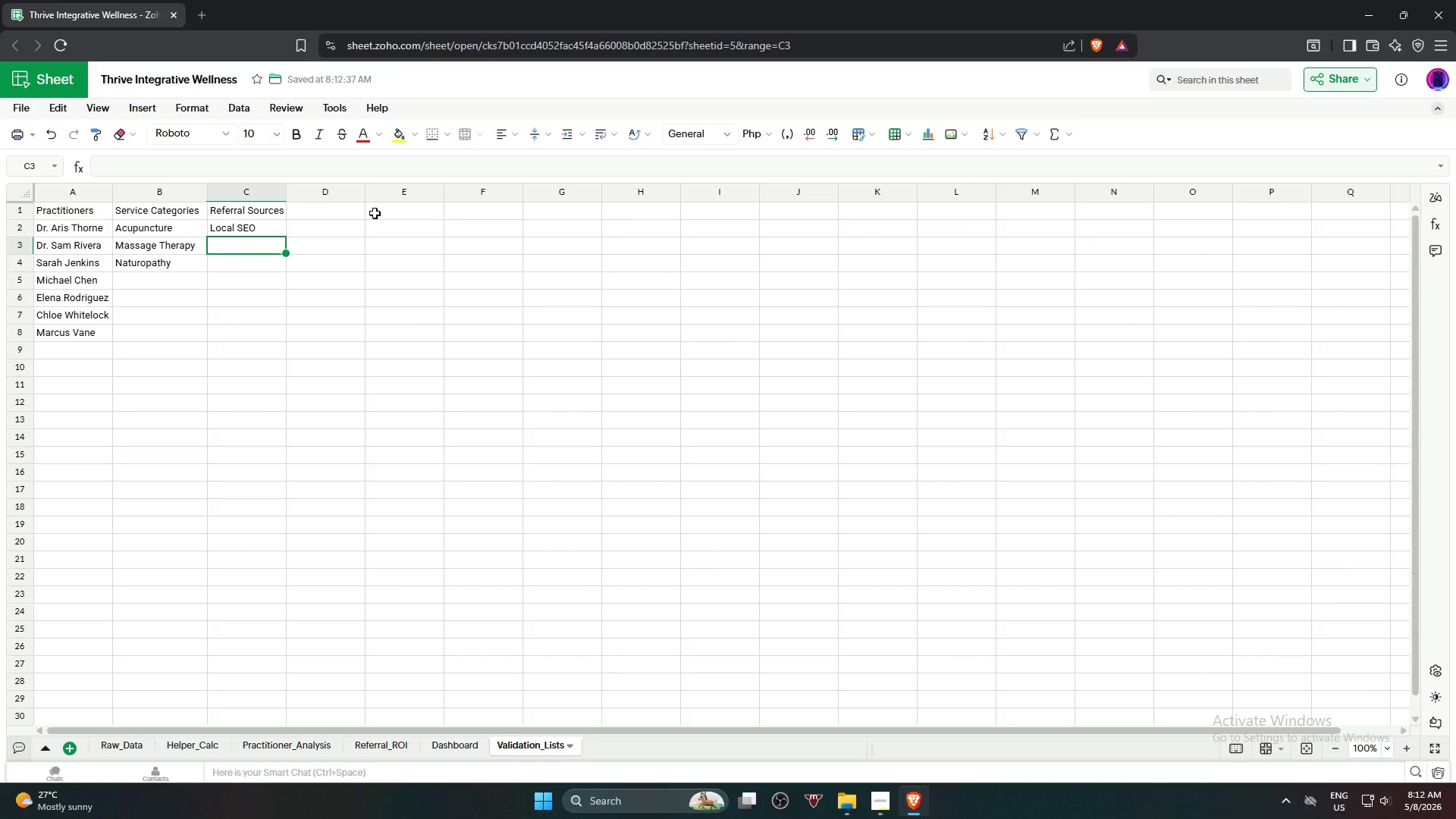 
type(Physician)
 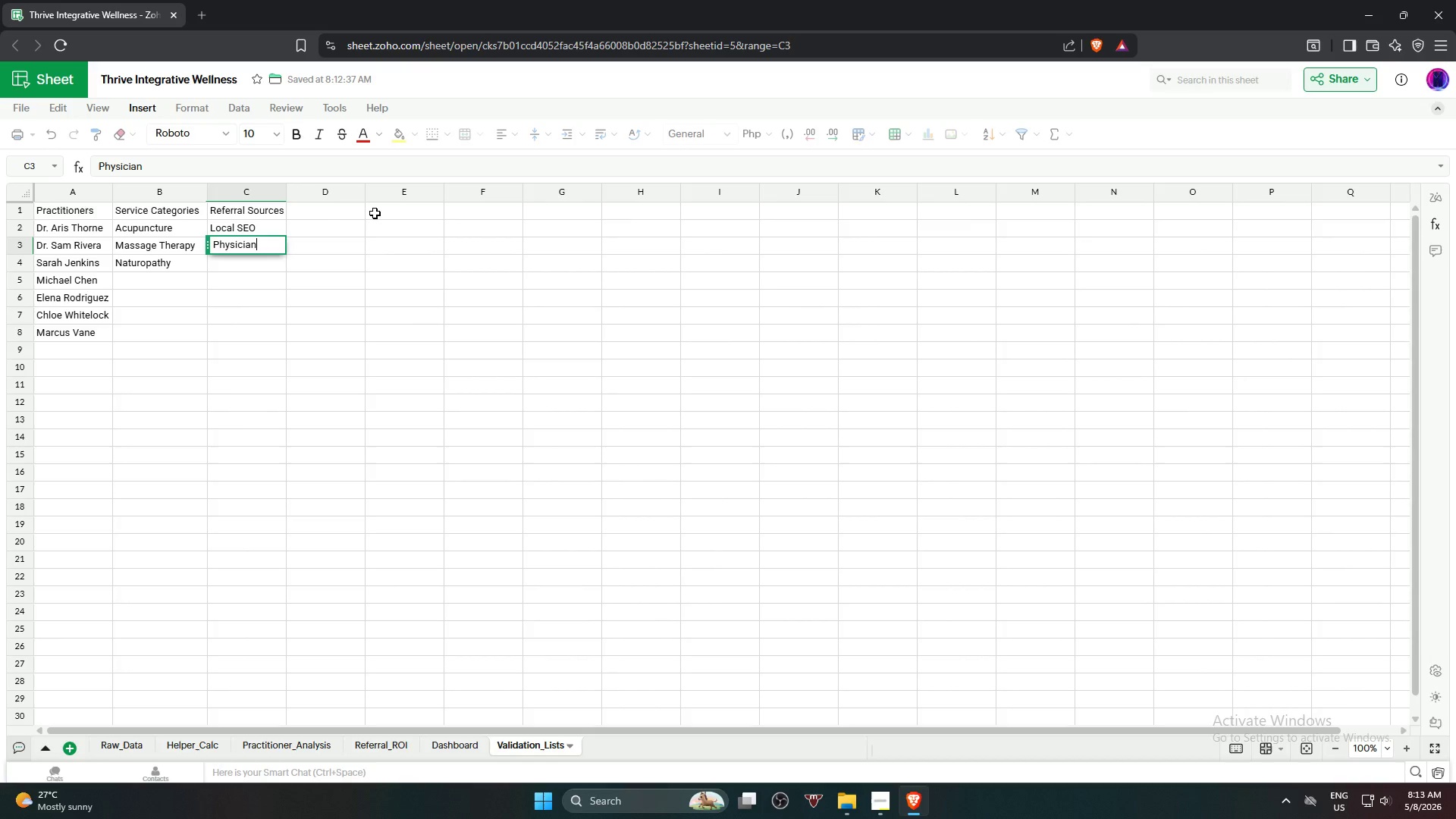 
wait(36.66)
 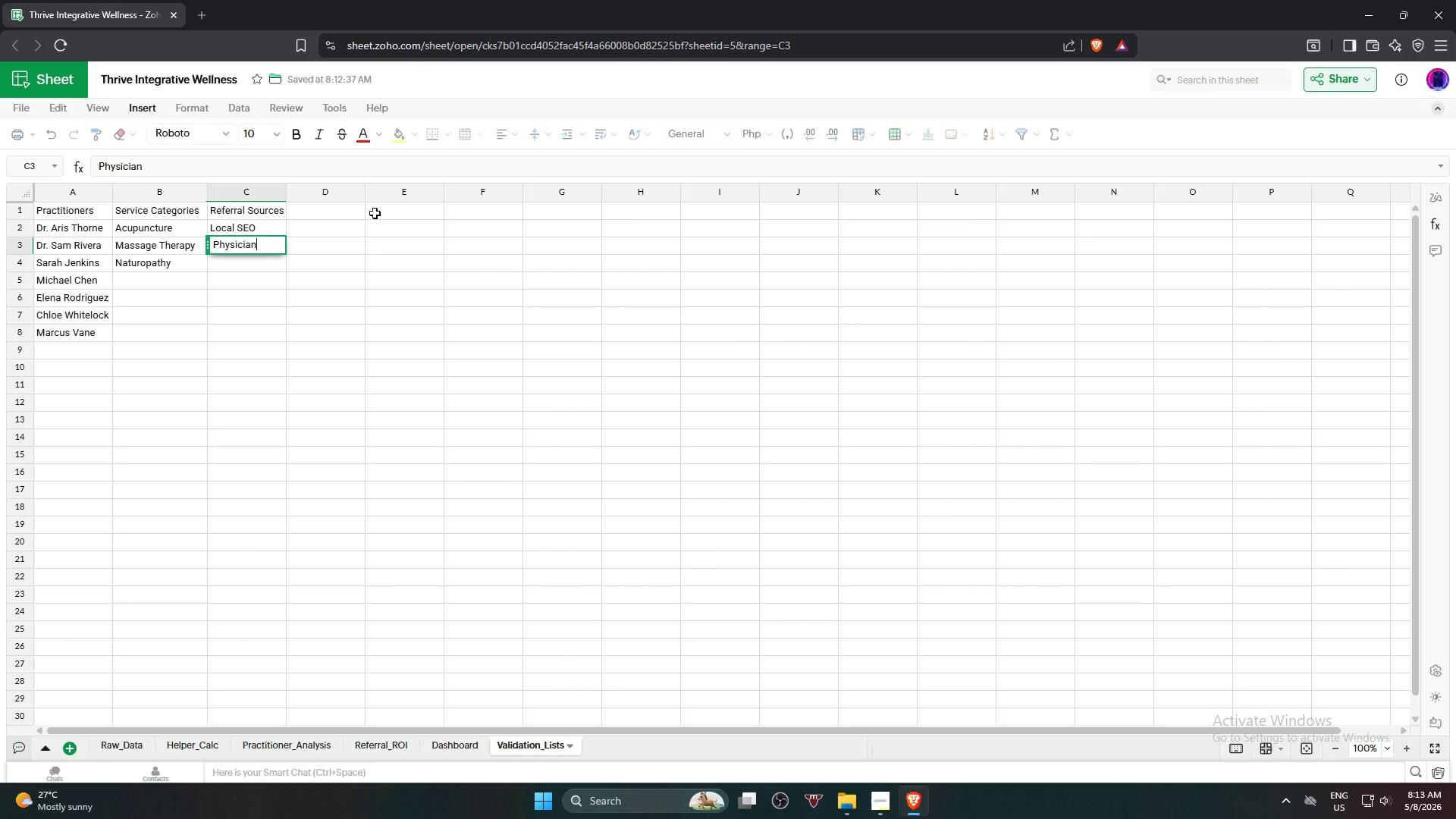 
type( Referral)
 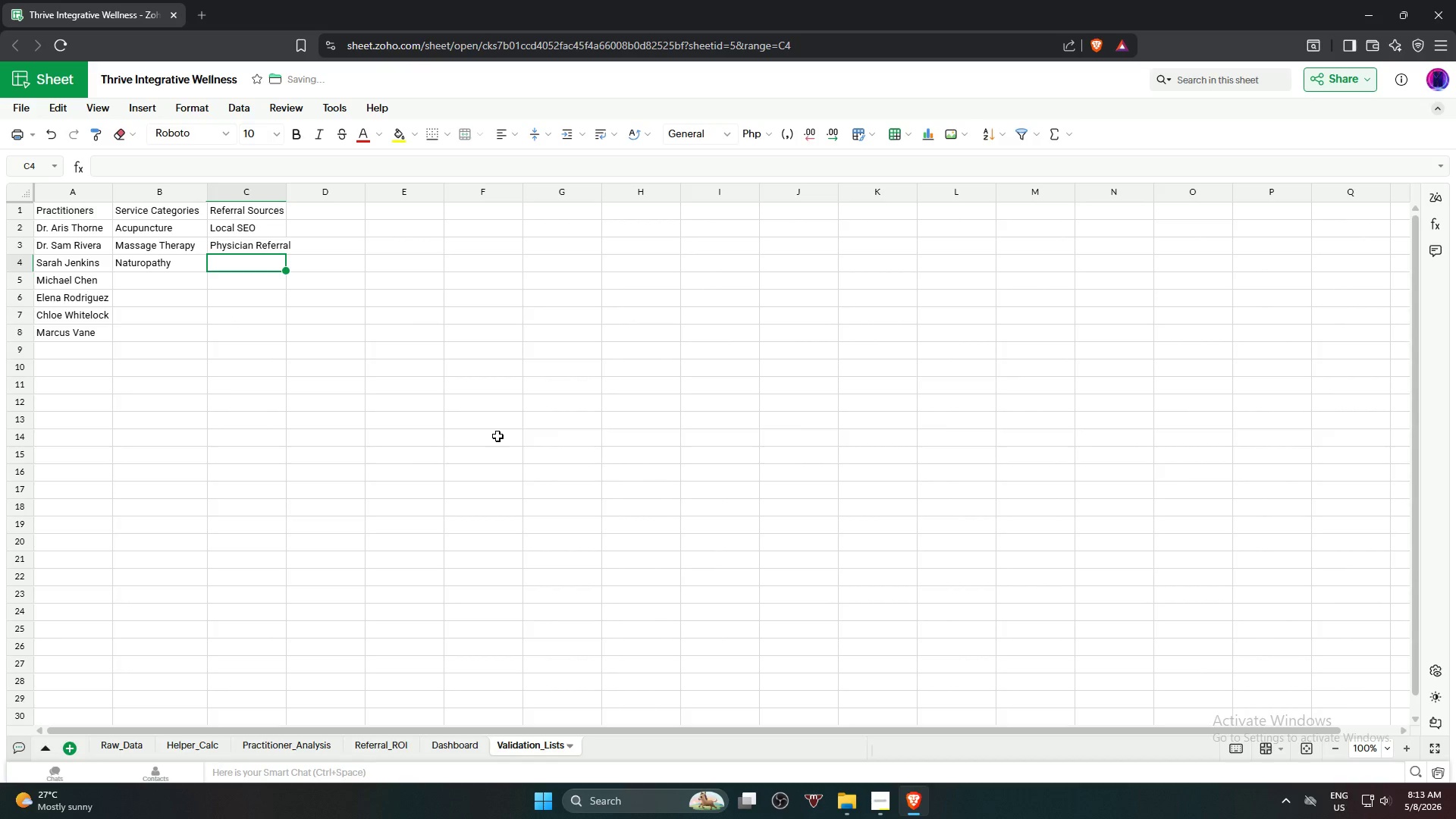 
 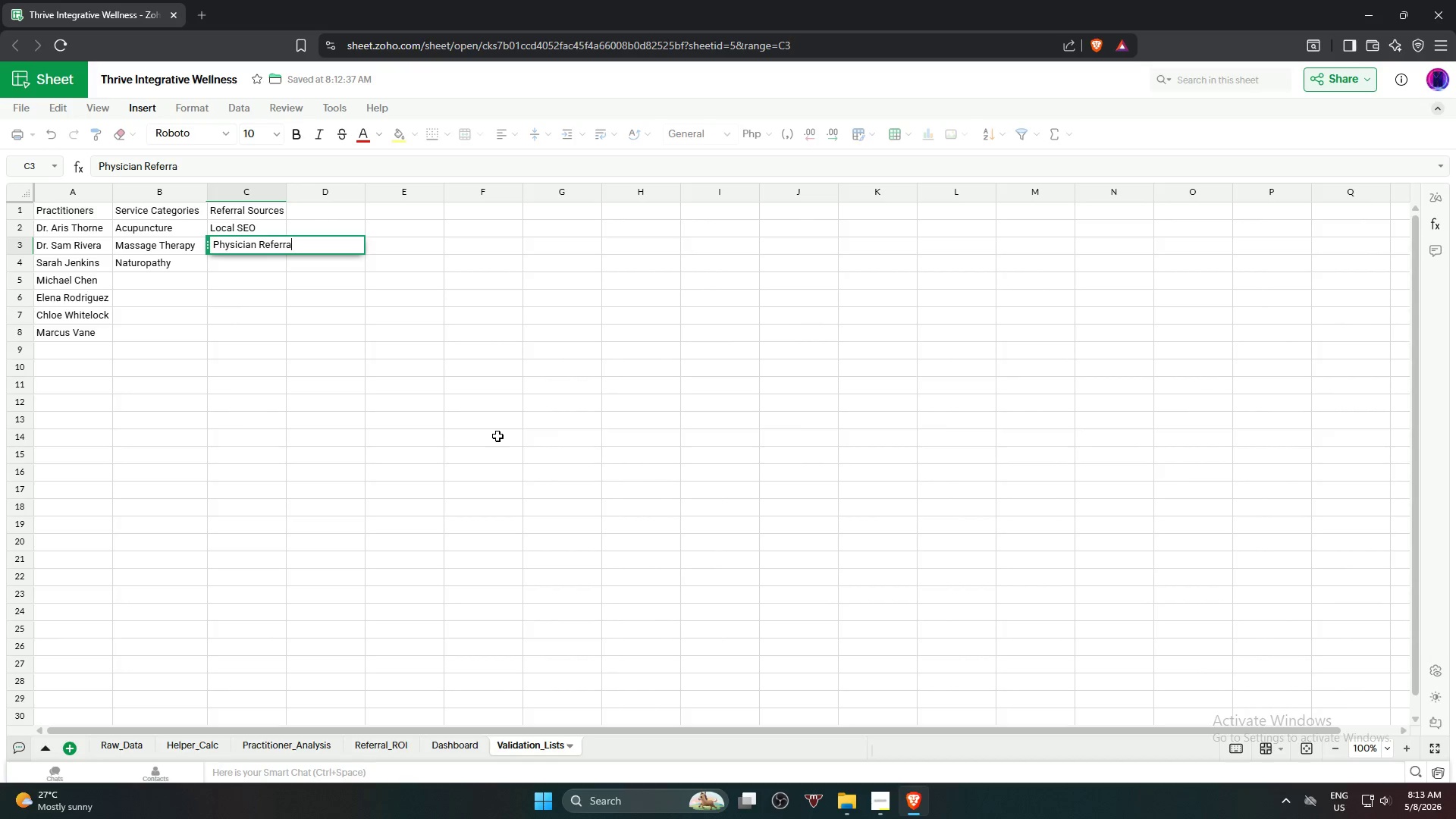 
key(Enter)
 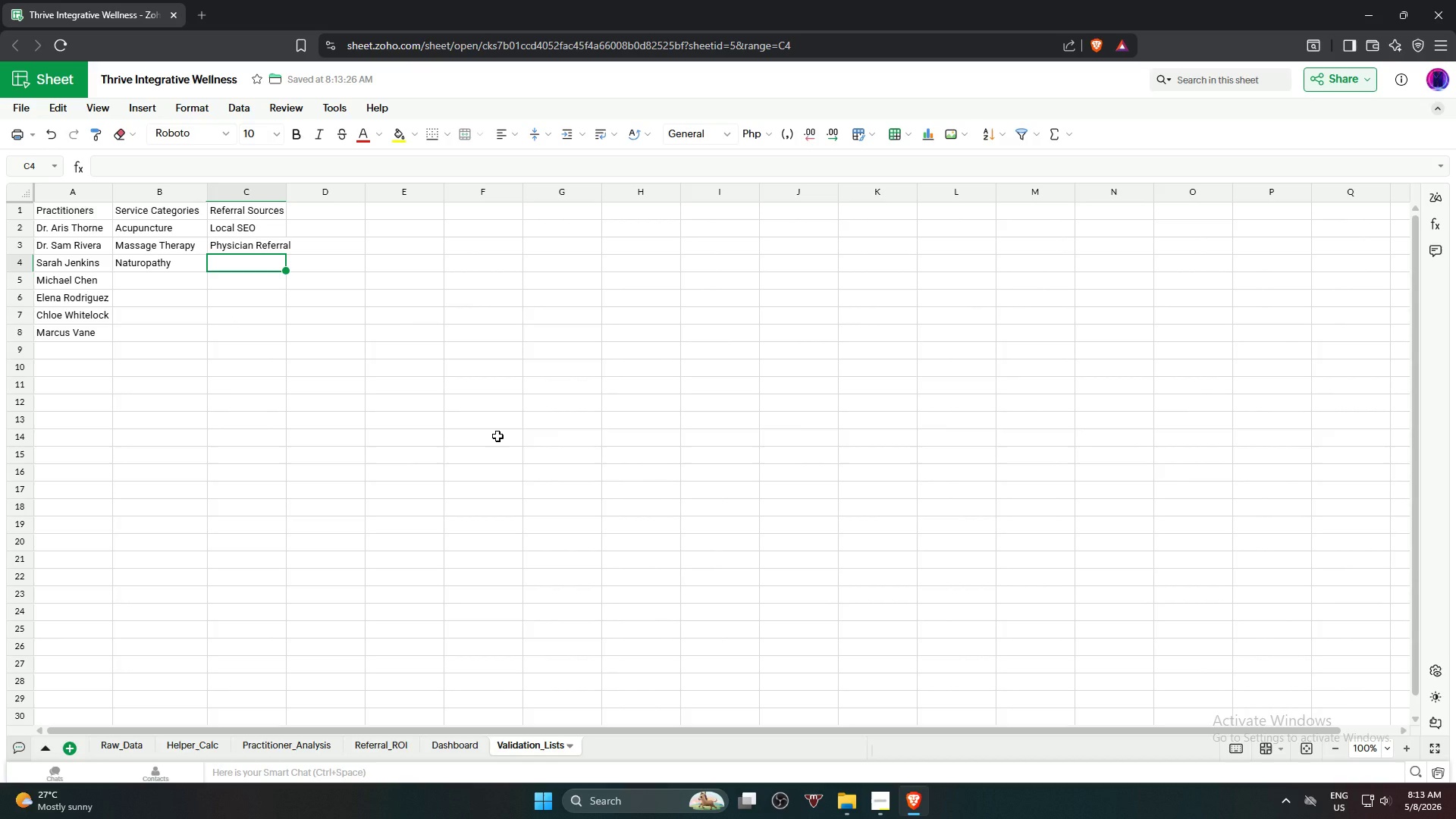 
type(Word of Mouth)
 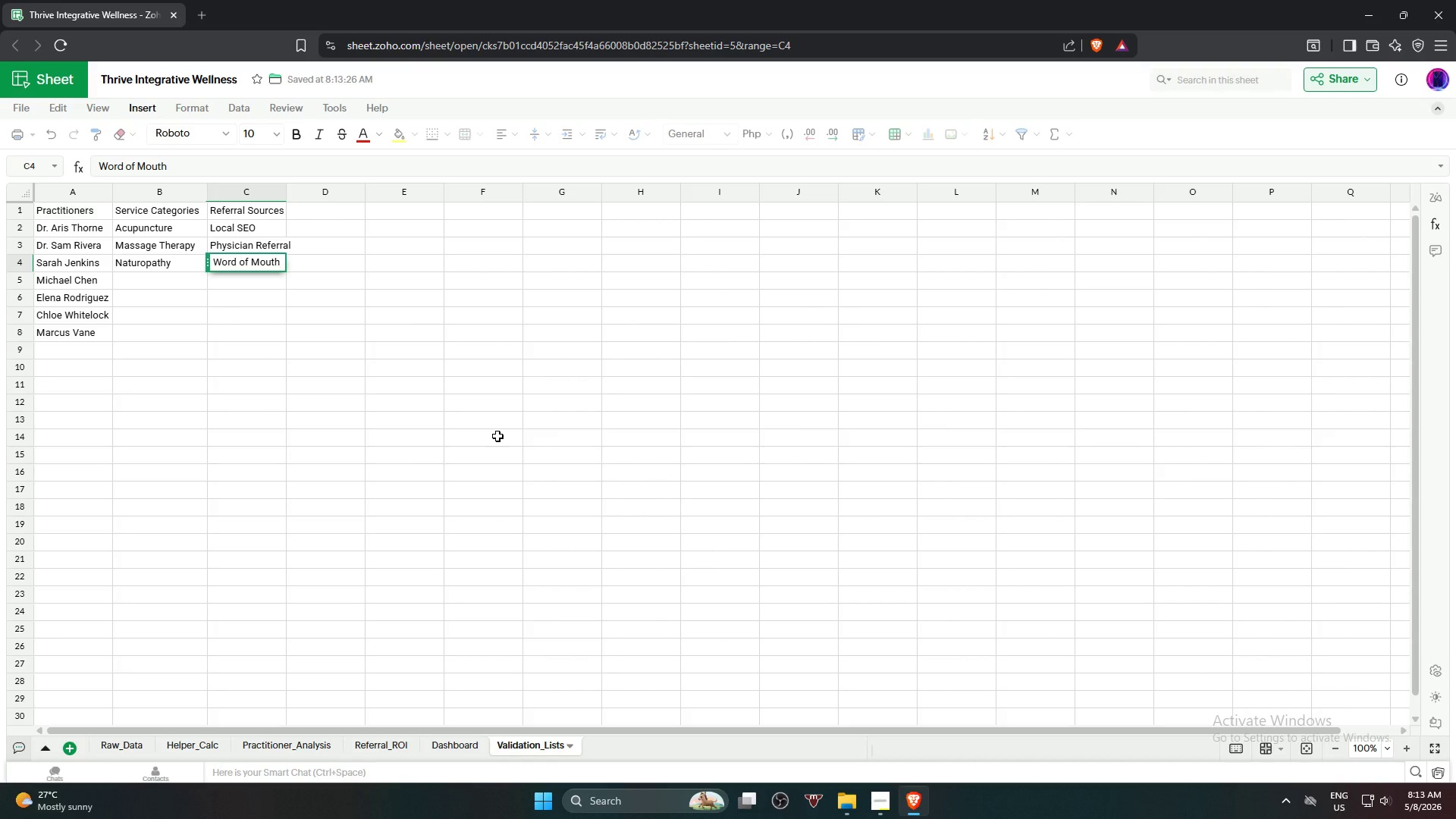 
wait(6.3)
 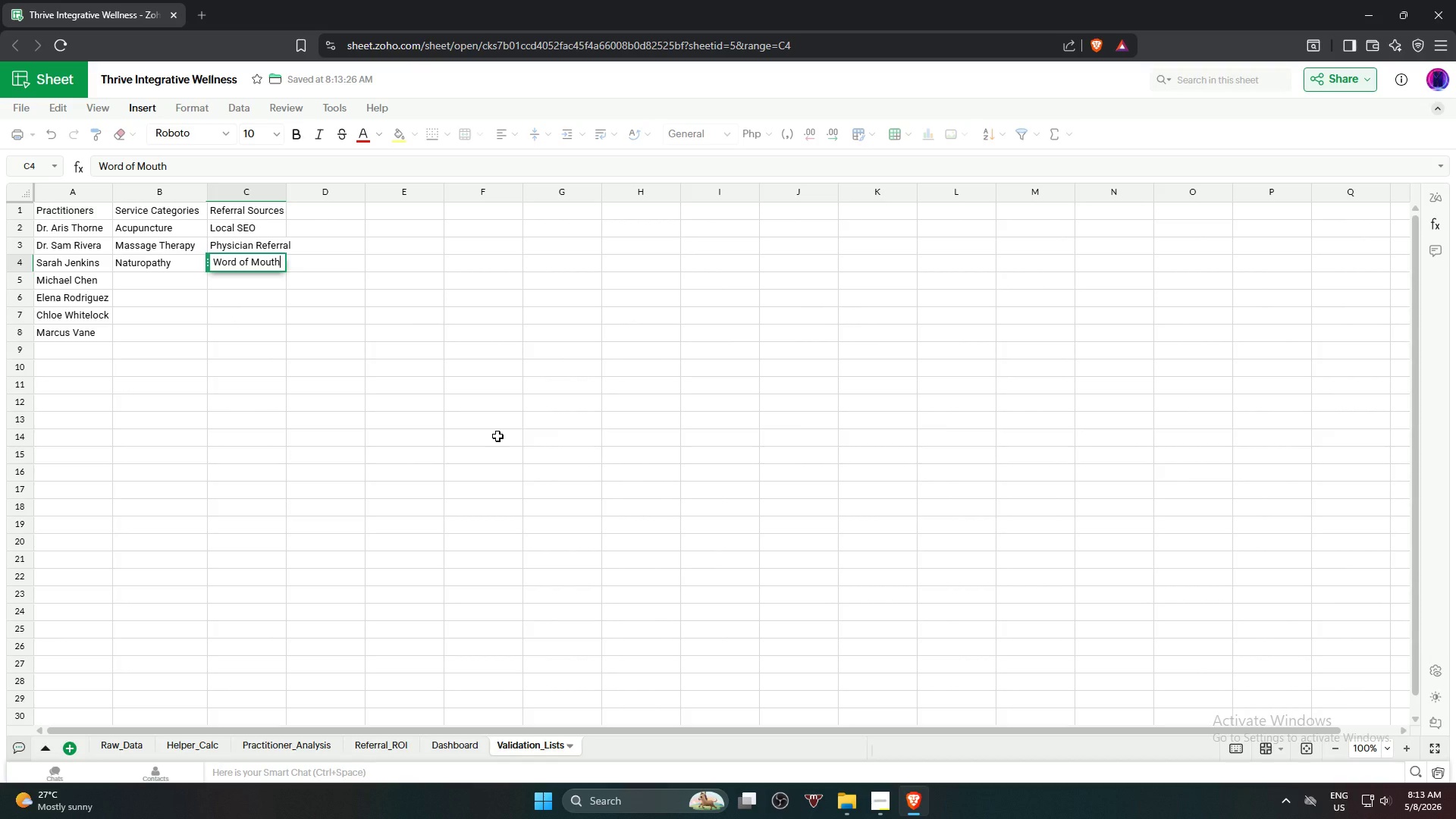 
key(Enter)
 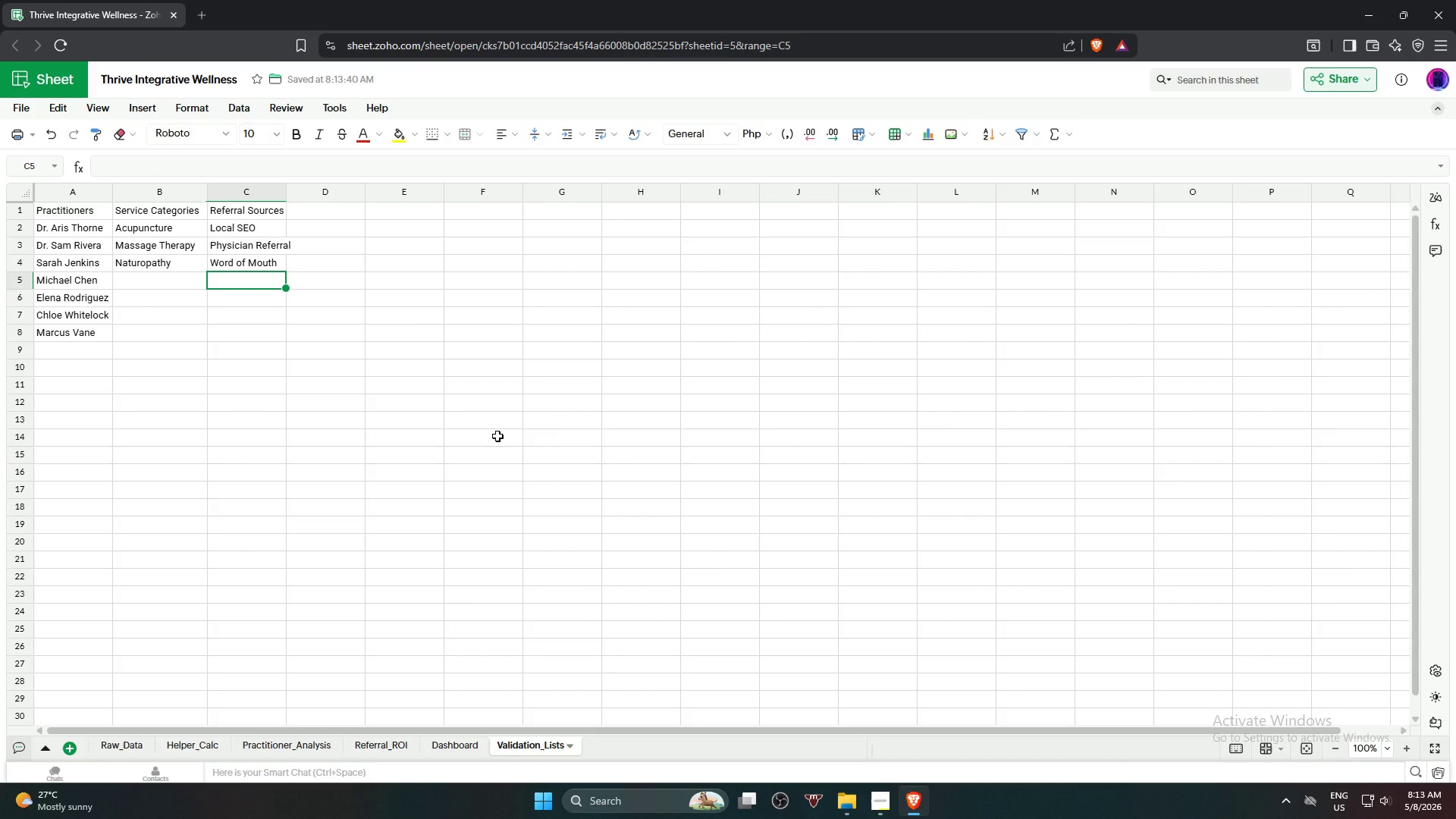 
wait(5.31)
 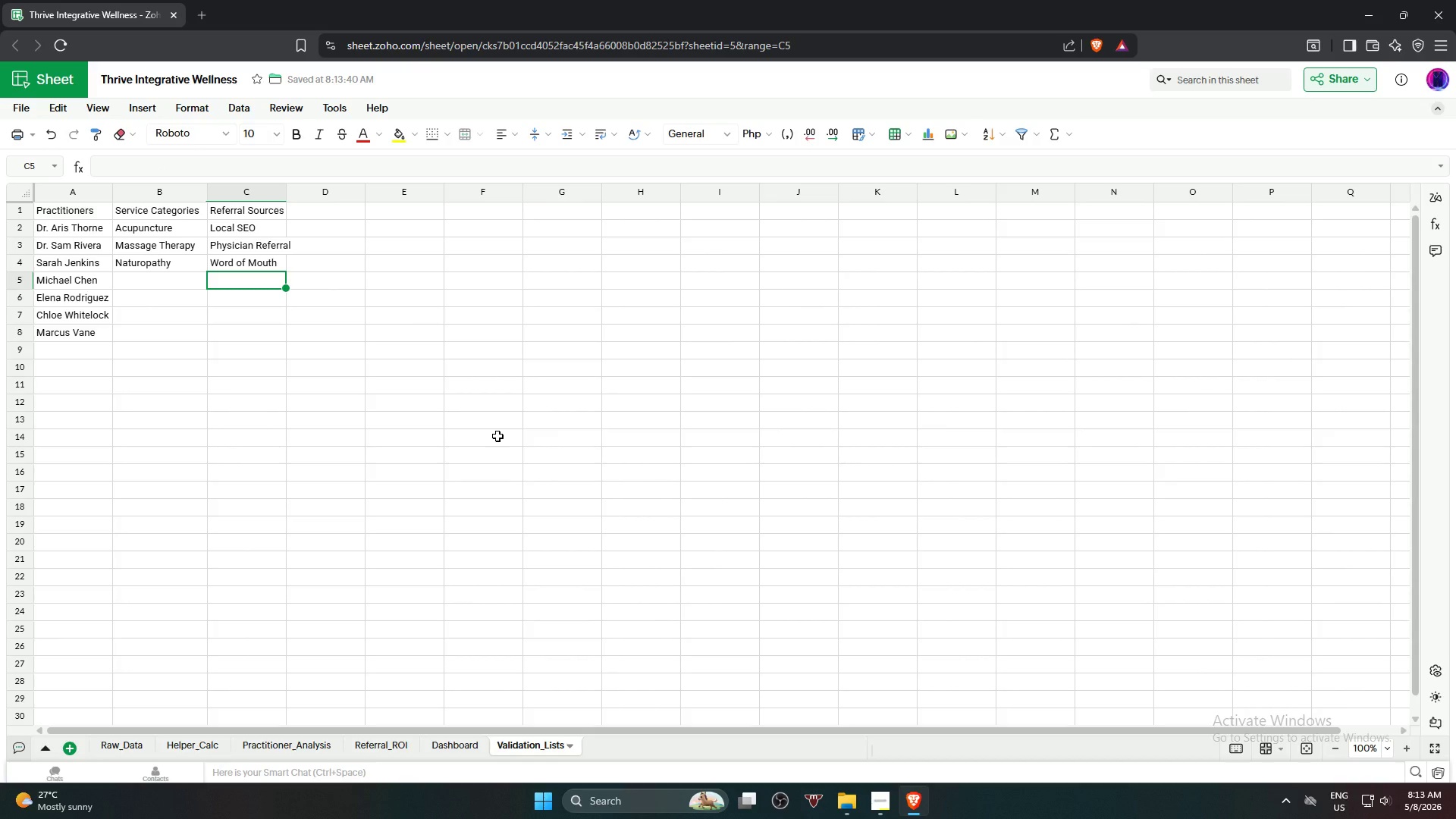 
type(Google Ads)
 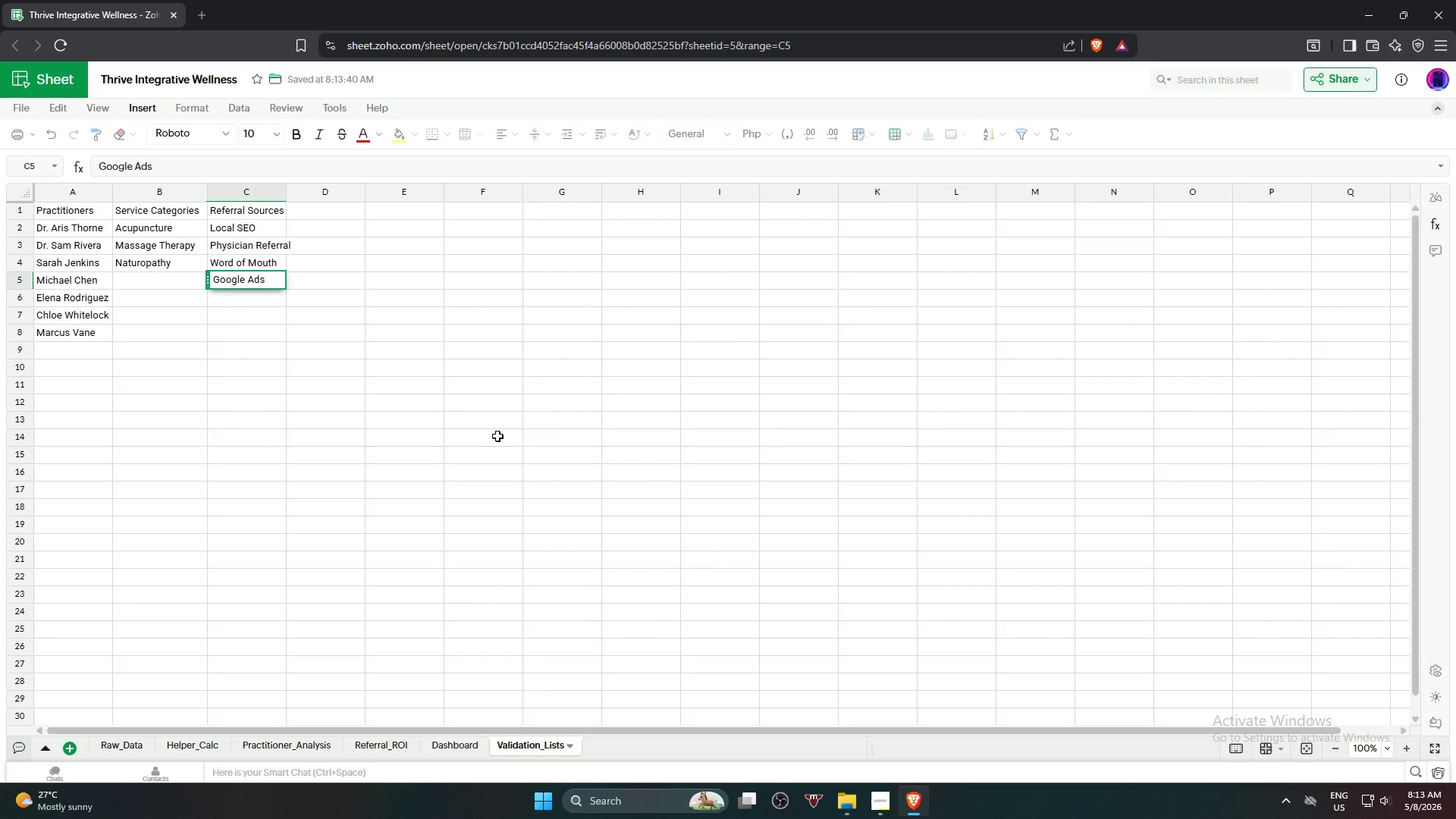 
key(Enter)
 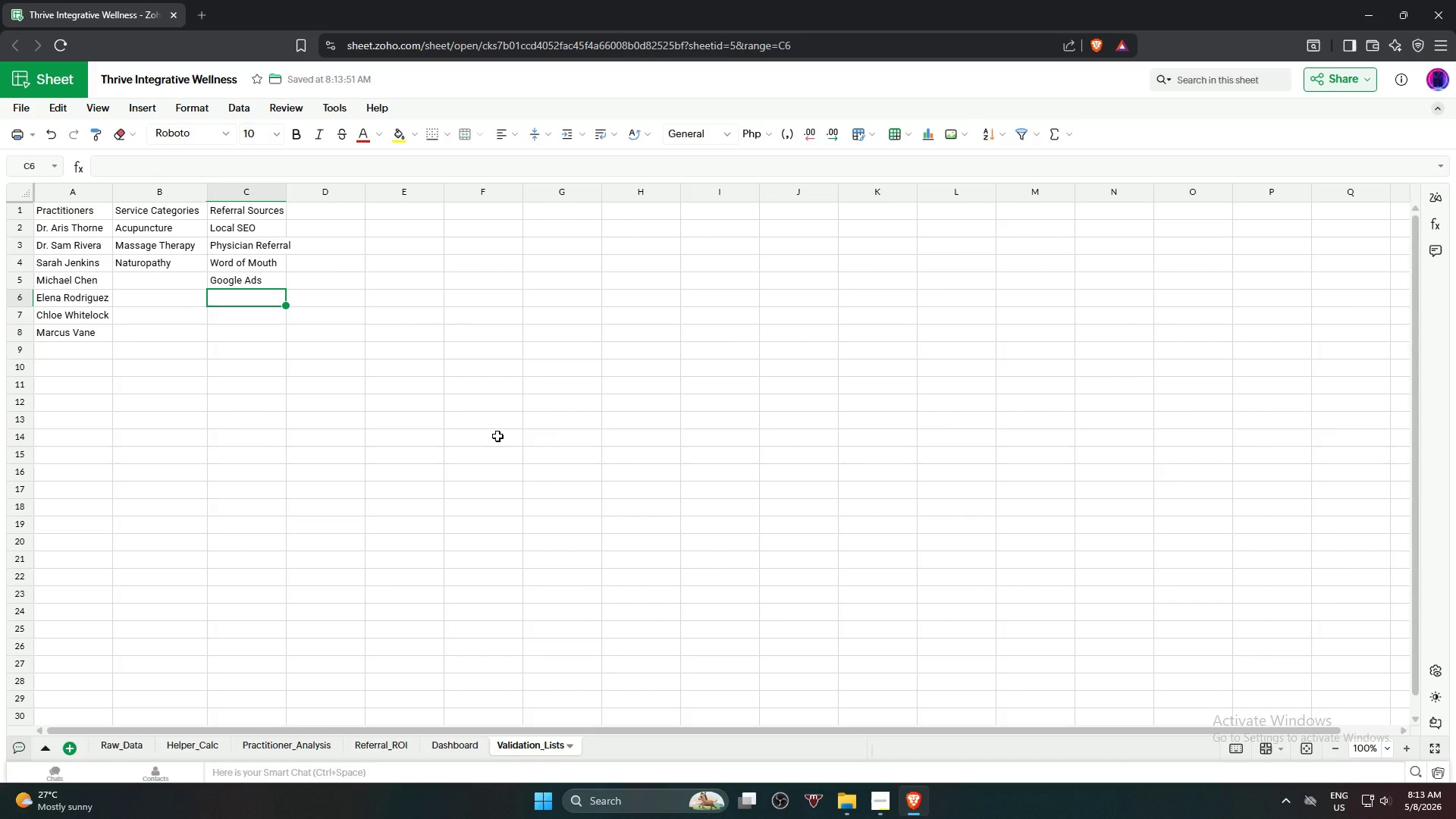 
type(Instagram)
 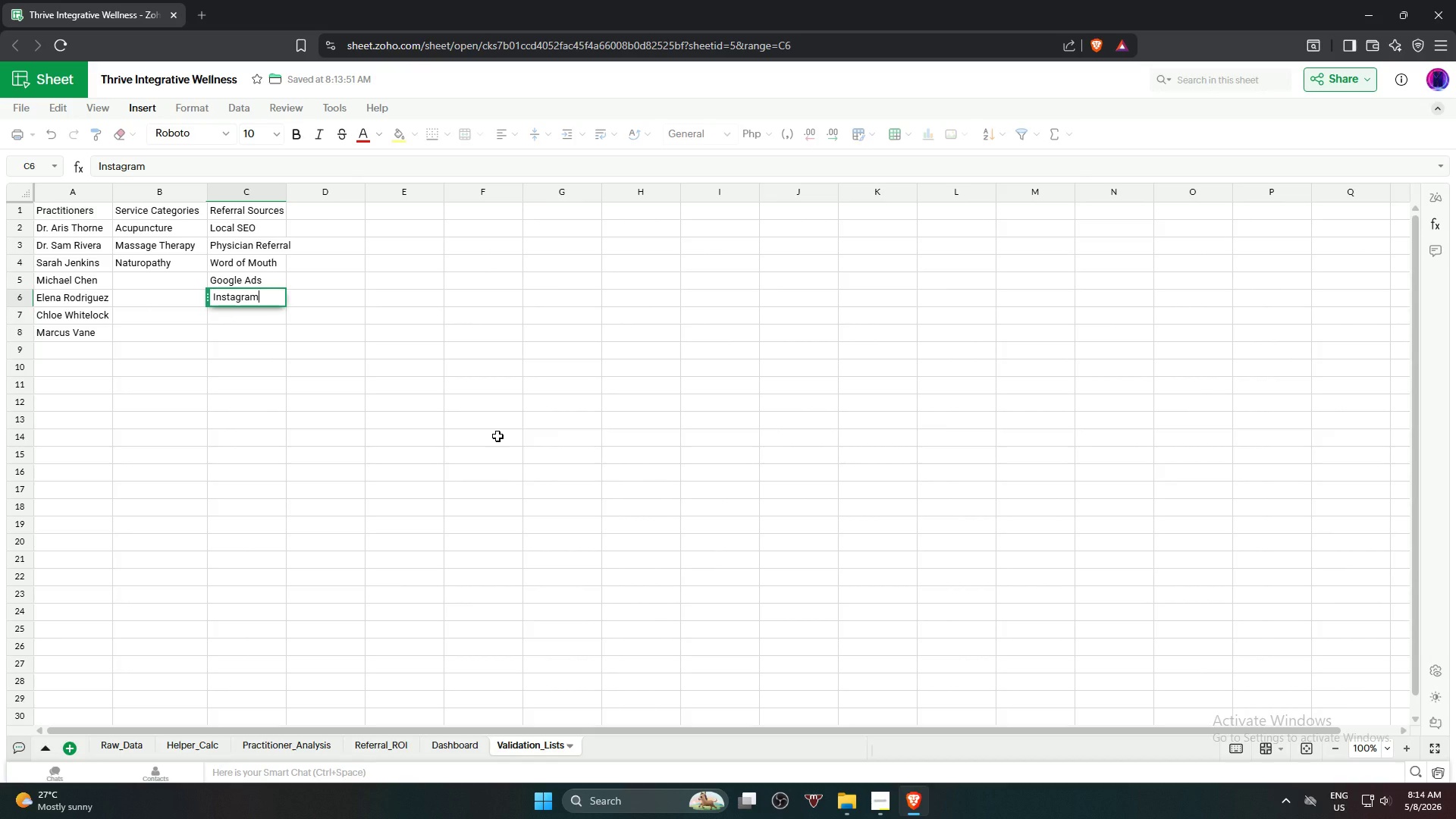 
wait(23.17)
 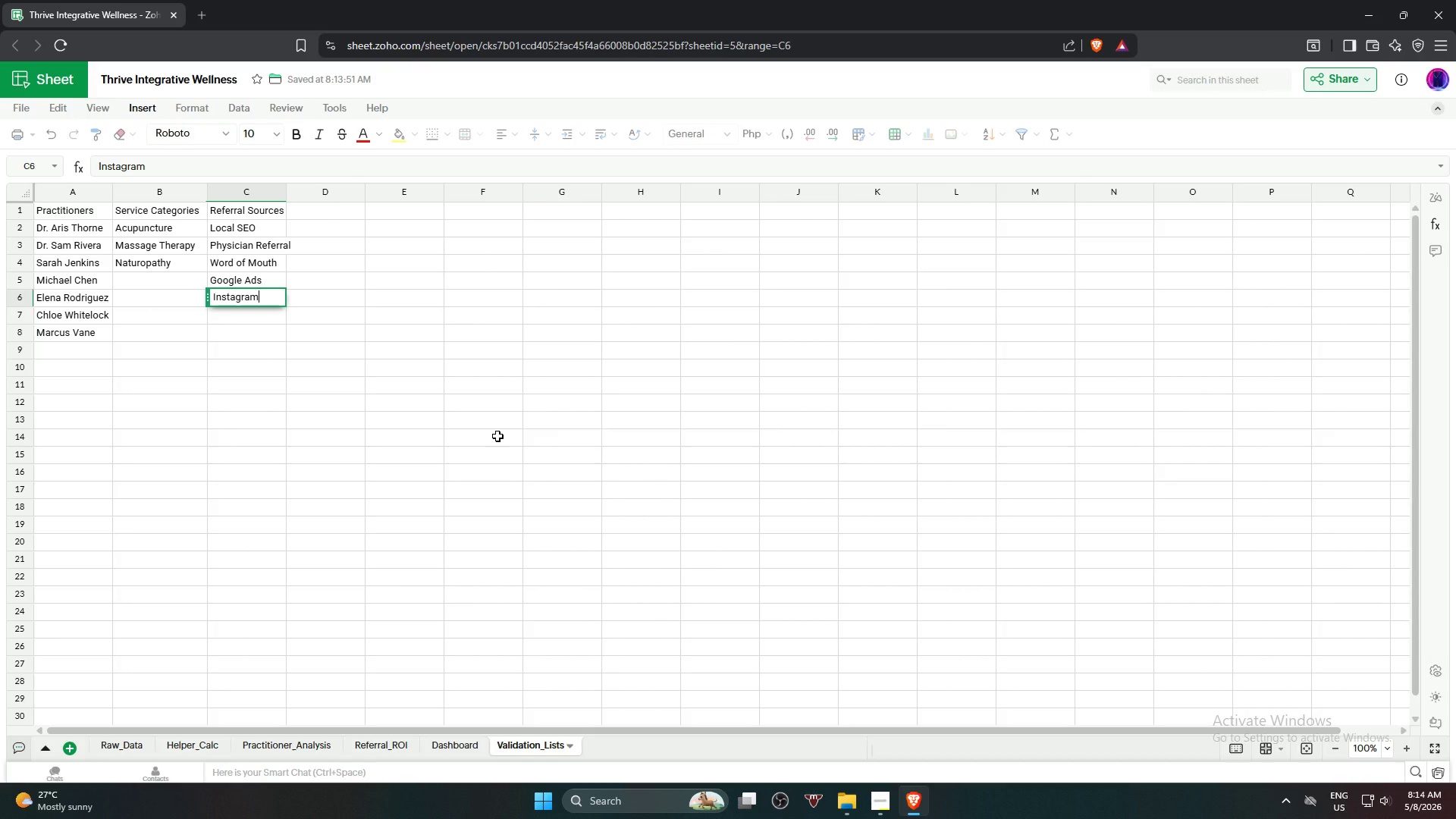 
key(Enter)
 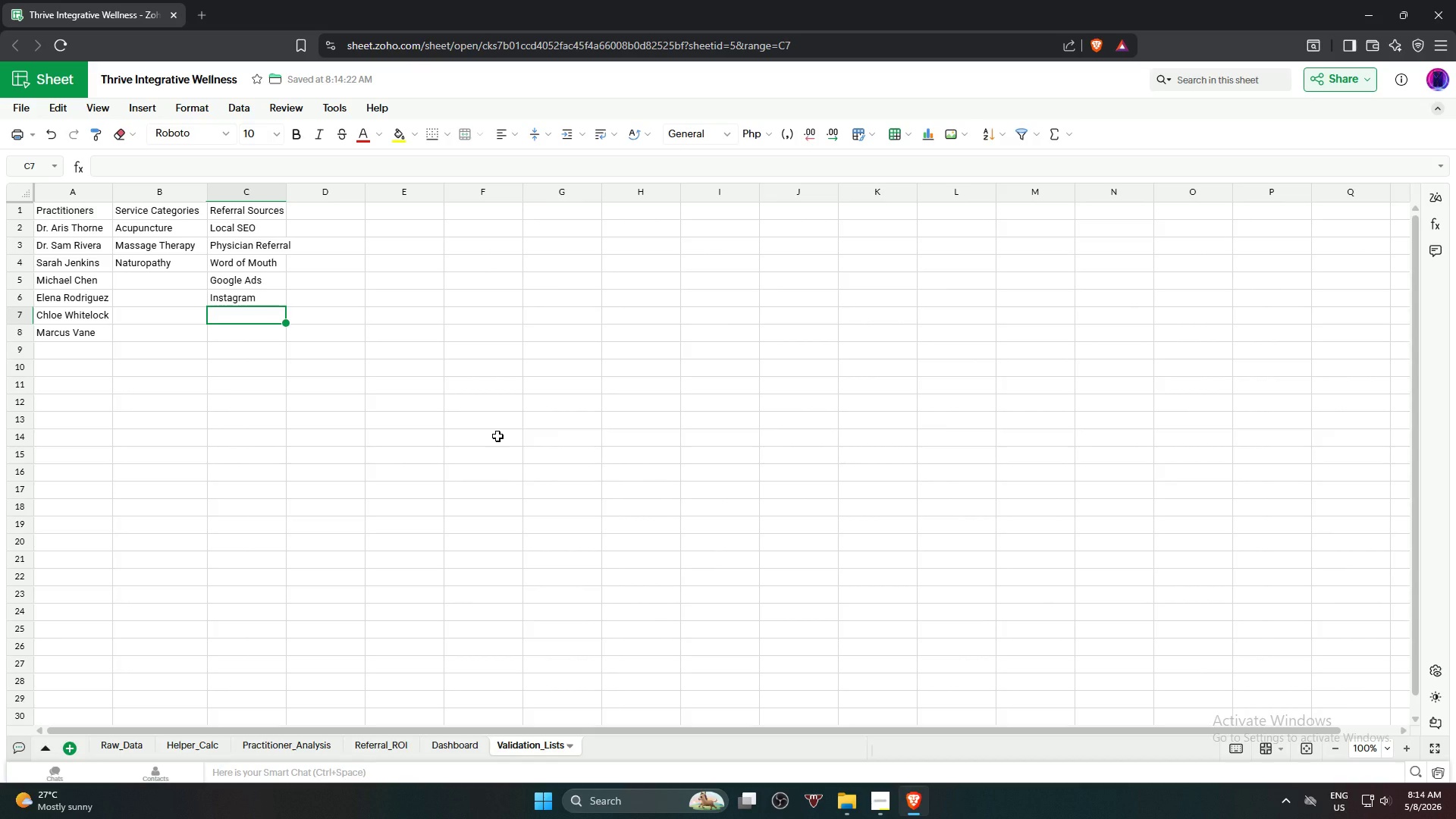 
type(Yelp)
 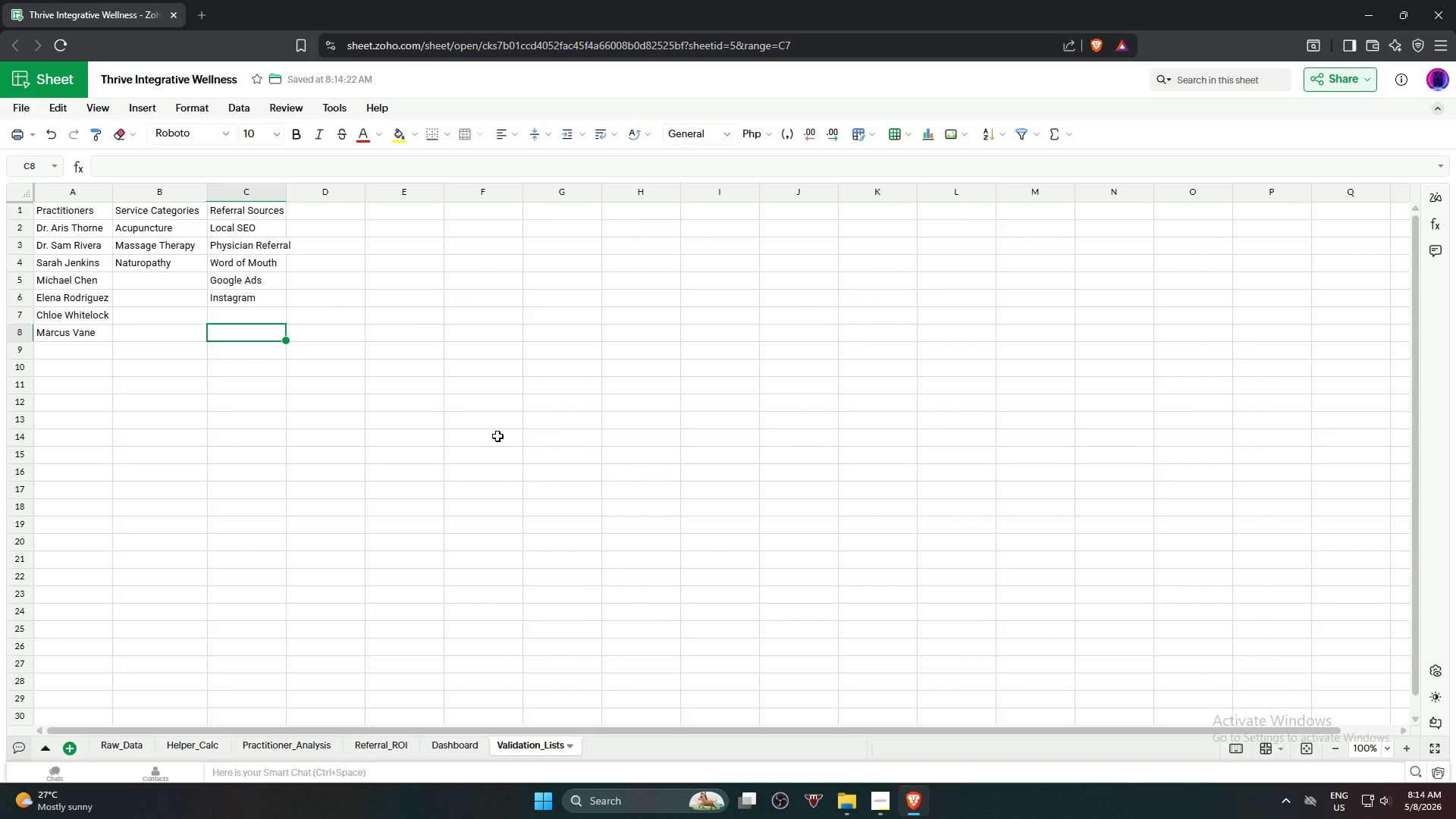 
key(Enter)
 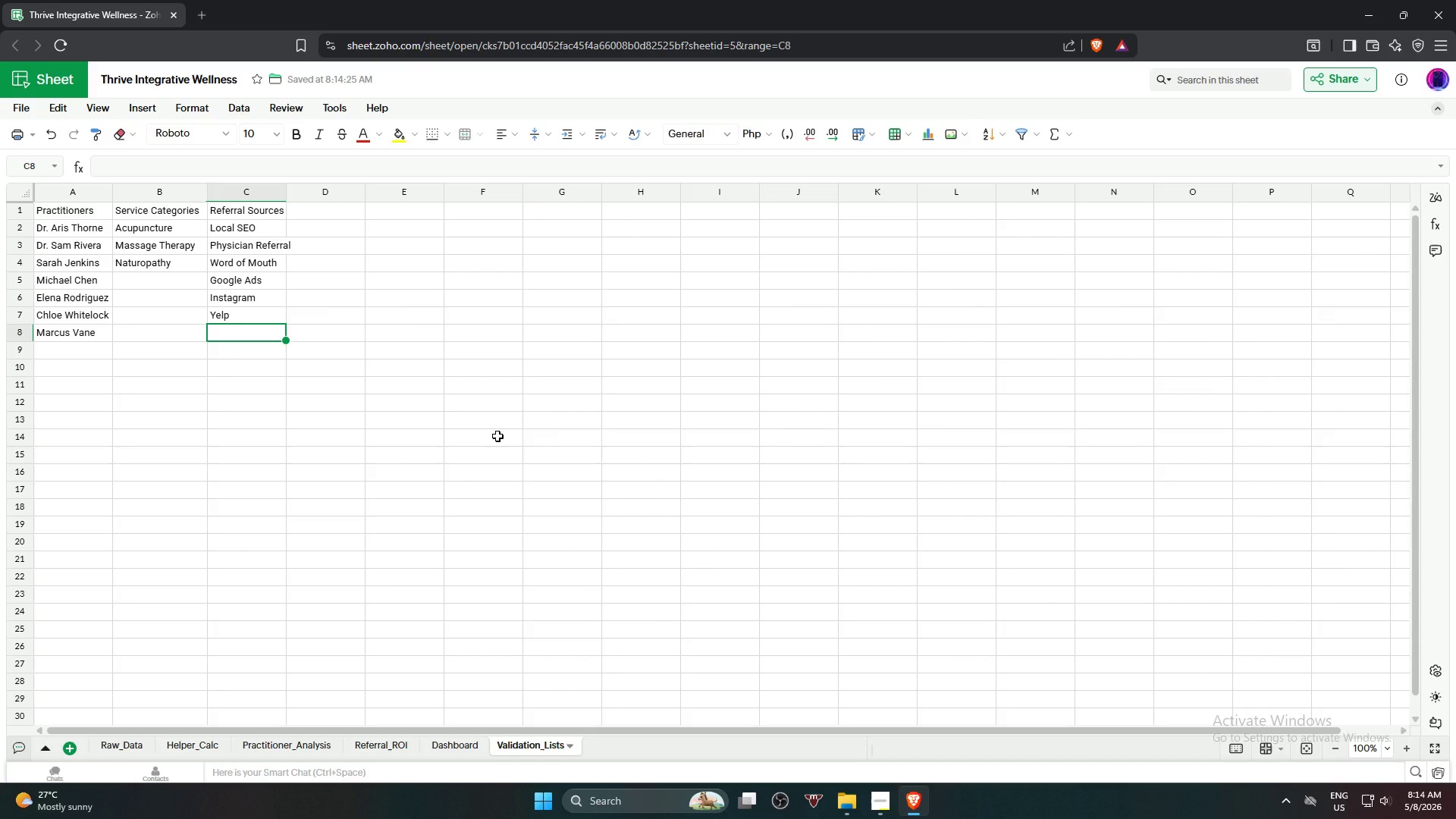 
type(Community Event)
 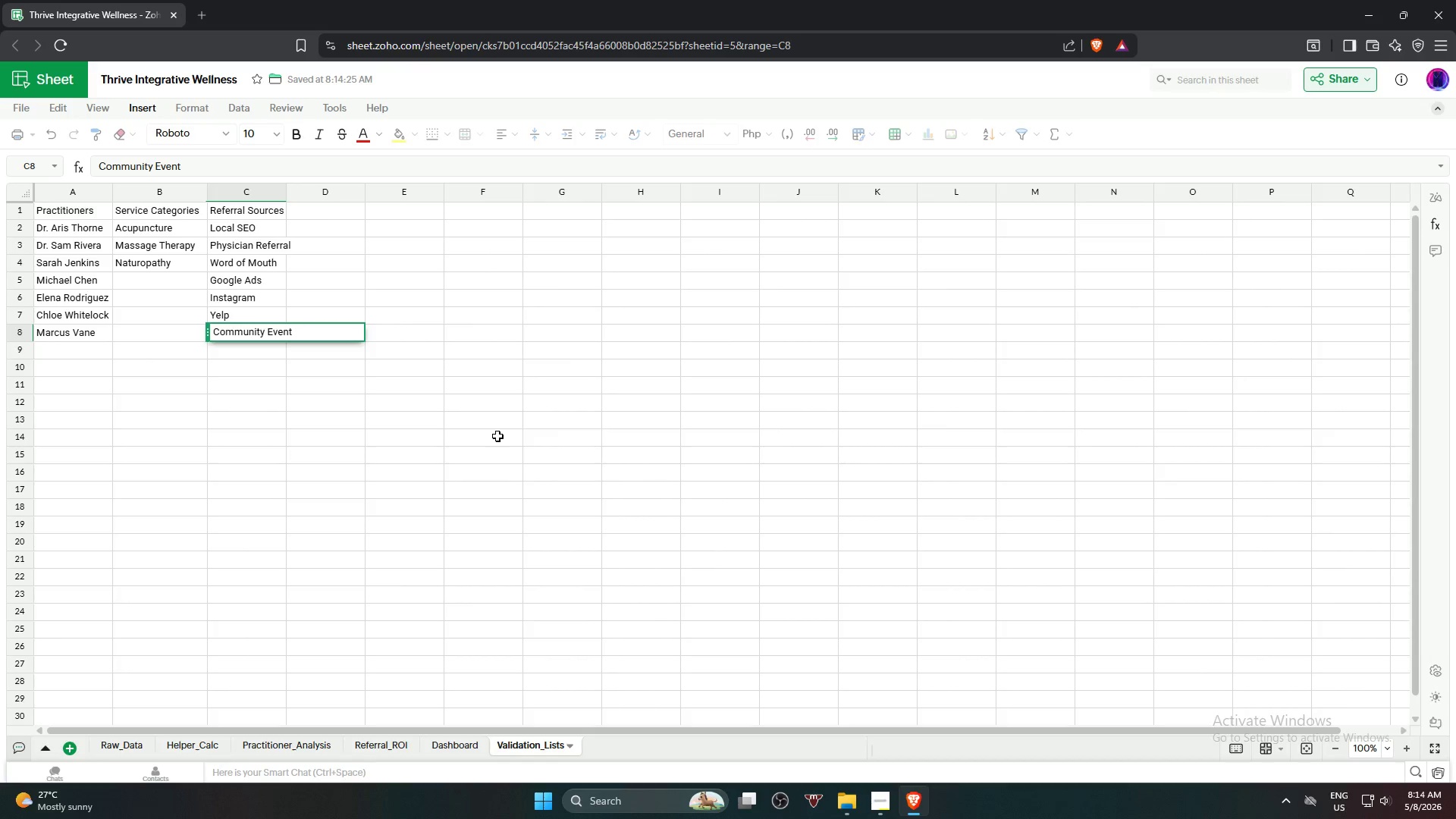 
key(Enter)
 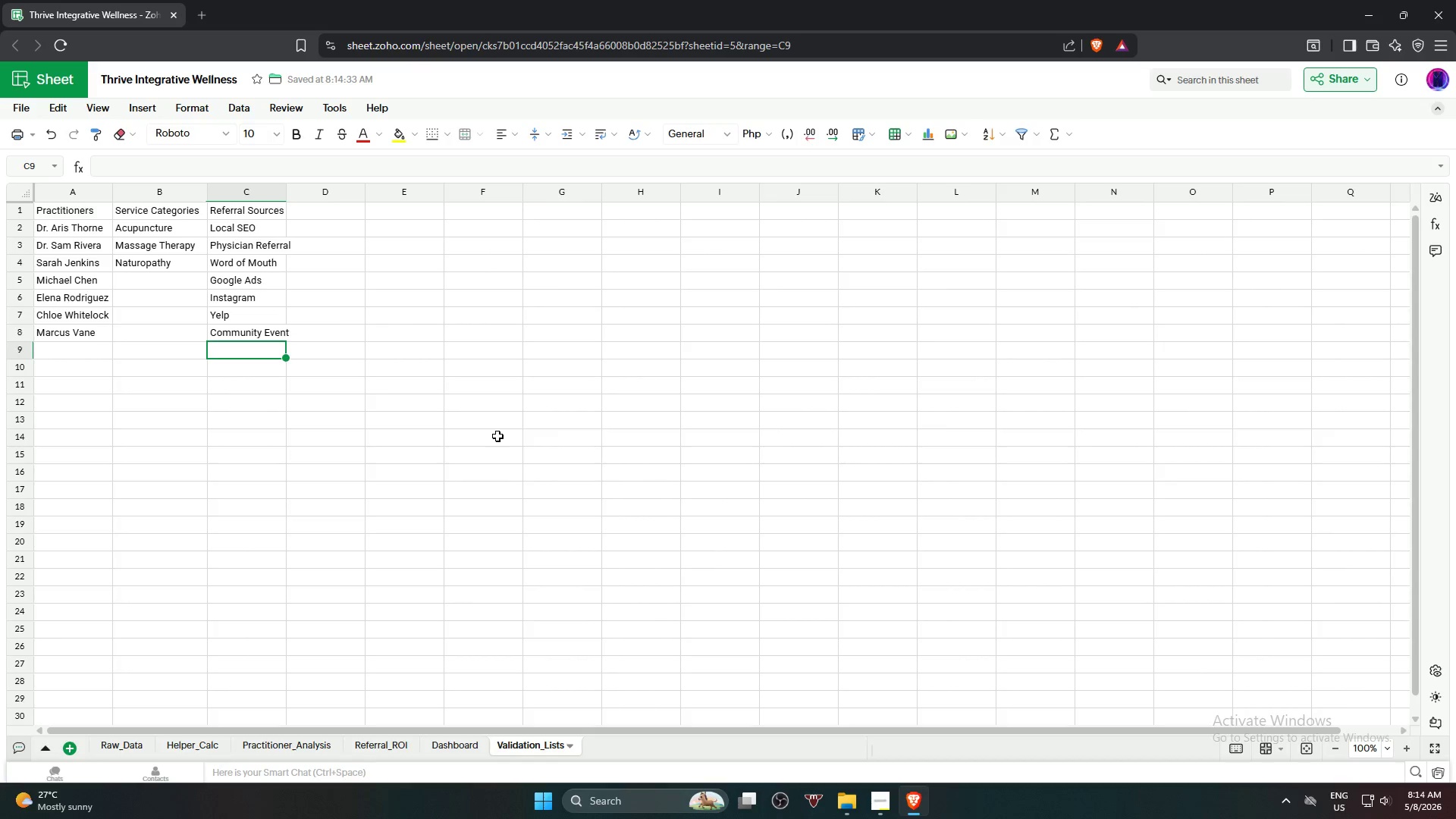 
type(Returning Pa)
 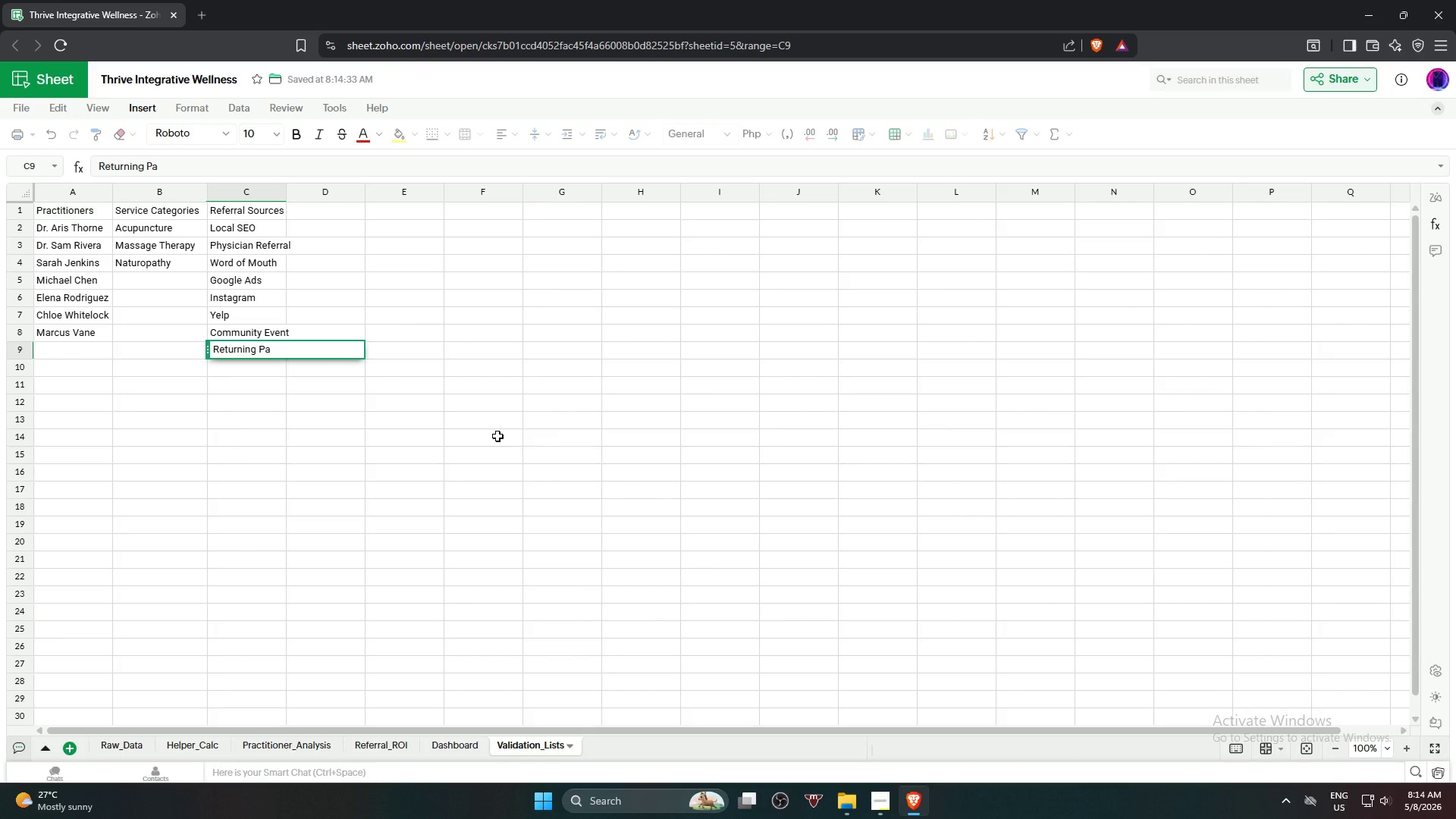 
type(tiew)
key(Backspace)
type(nt)
 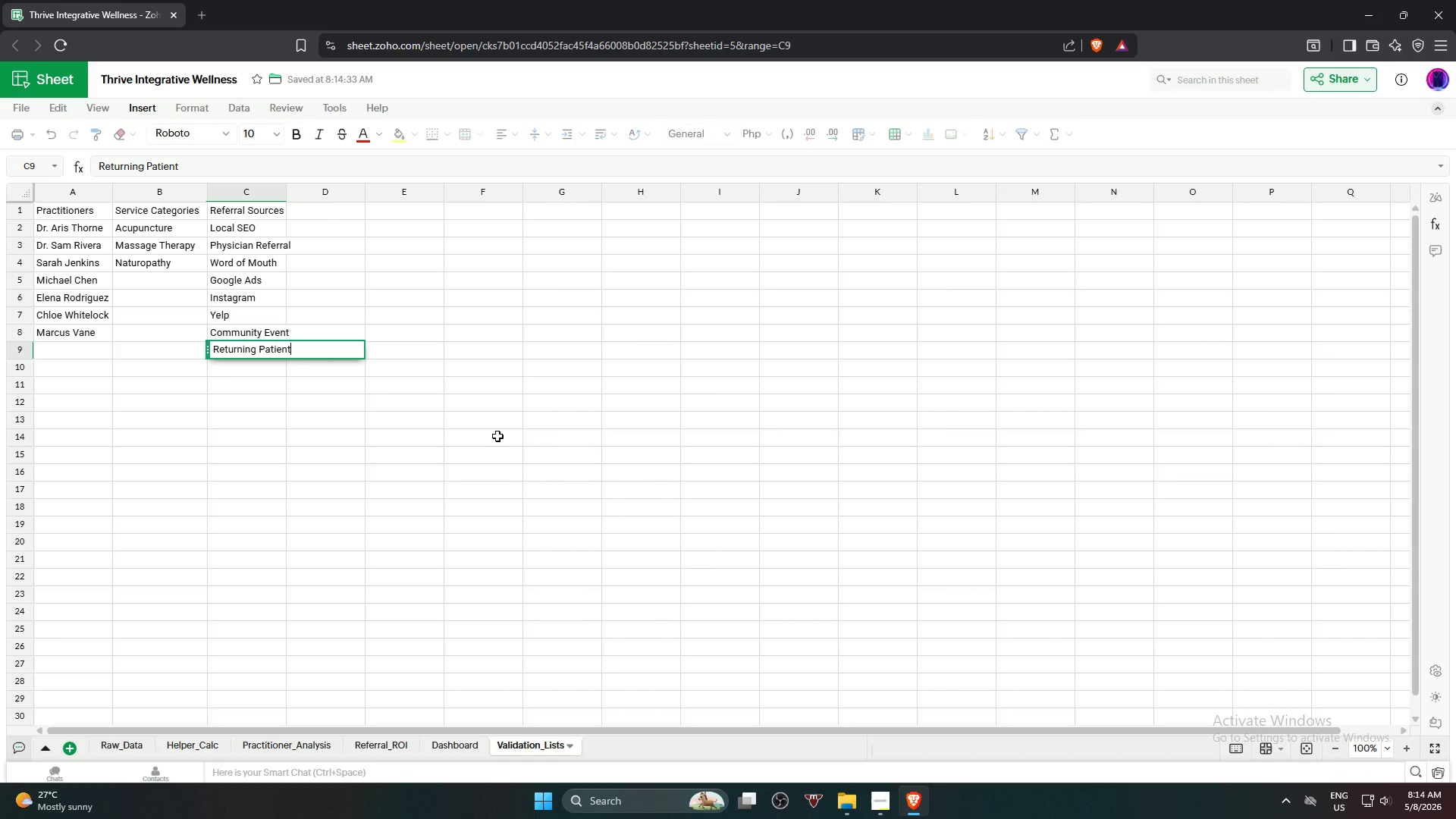 
key(Enter)
 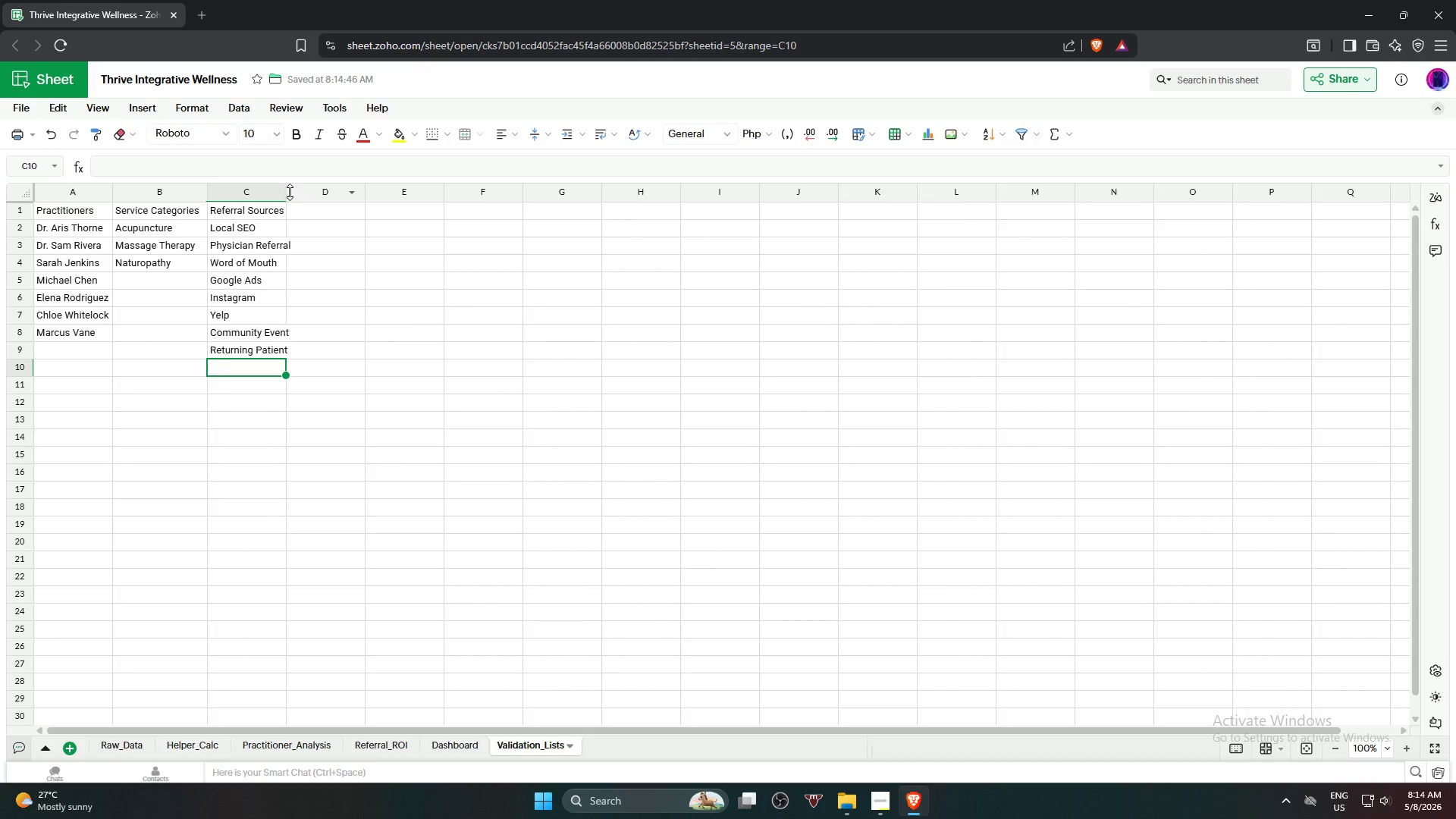 
double_click([287, 192])
 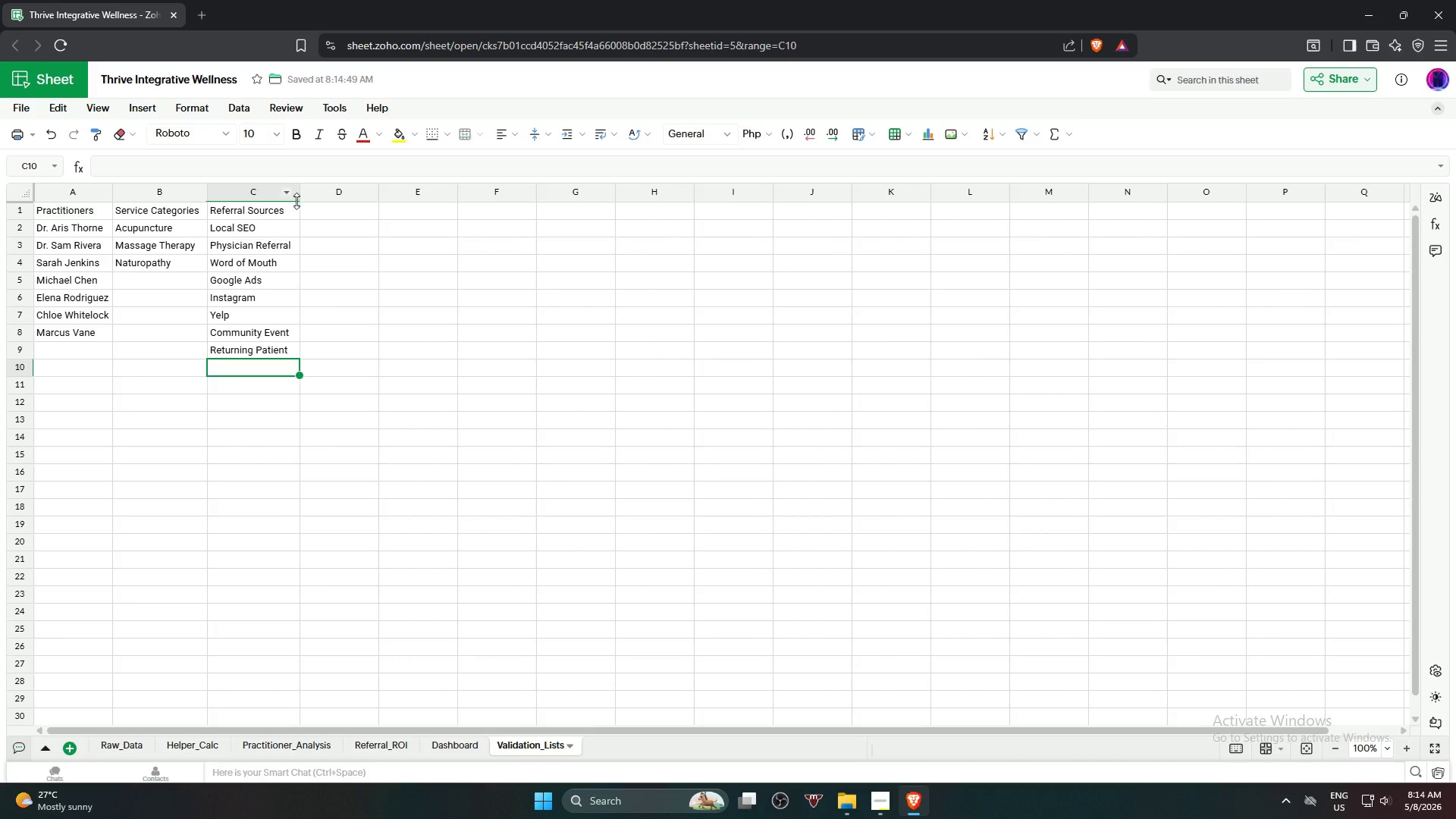 
left_click([620, 372])
 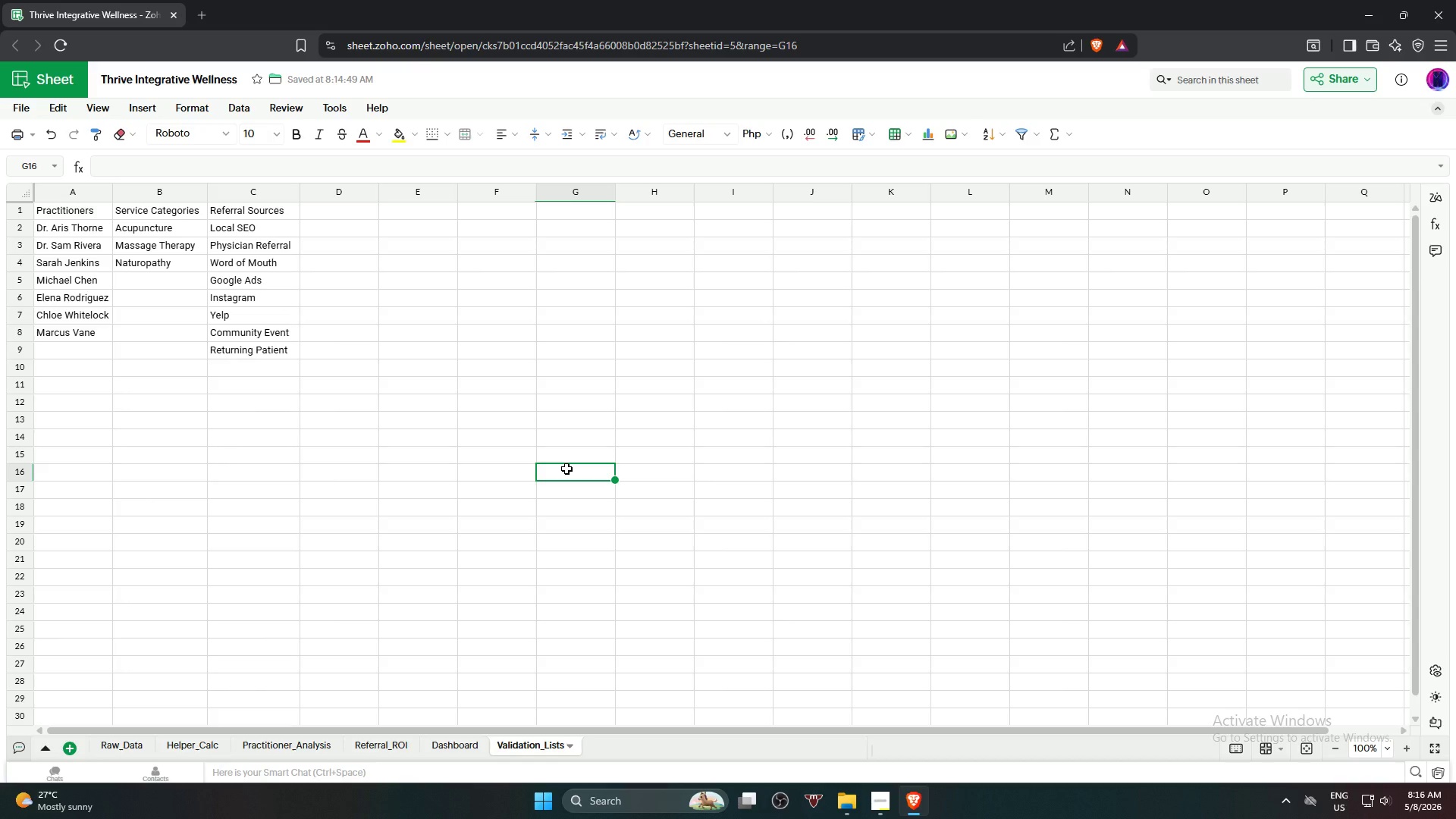 
wait(96.33)
 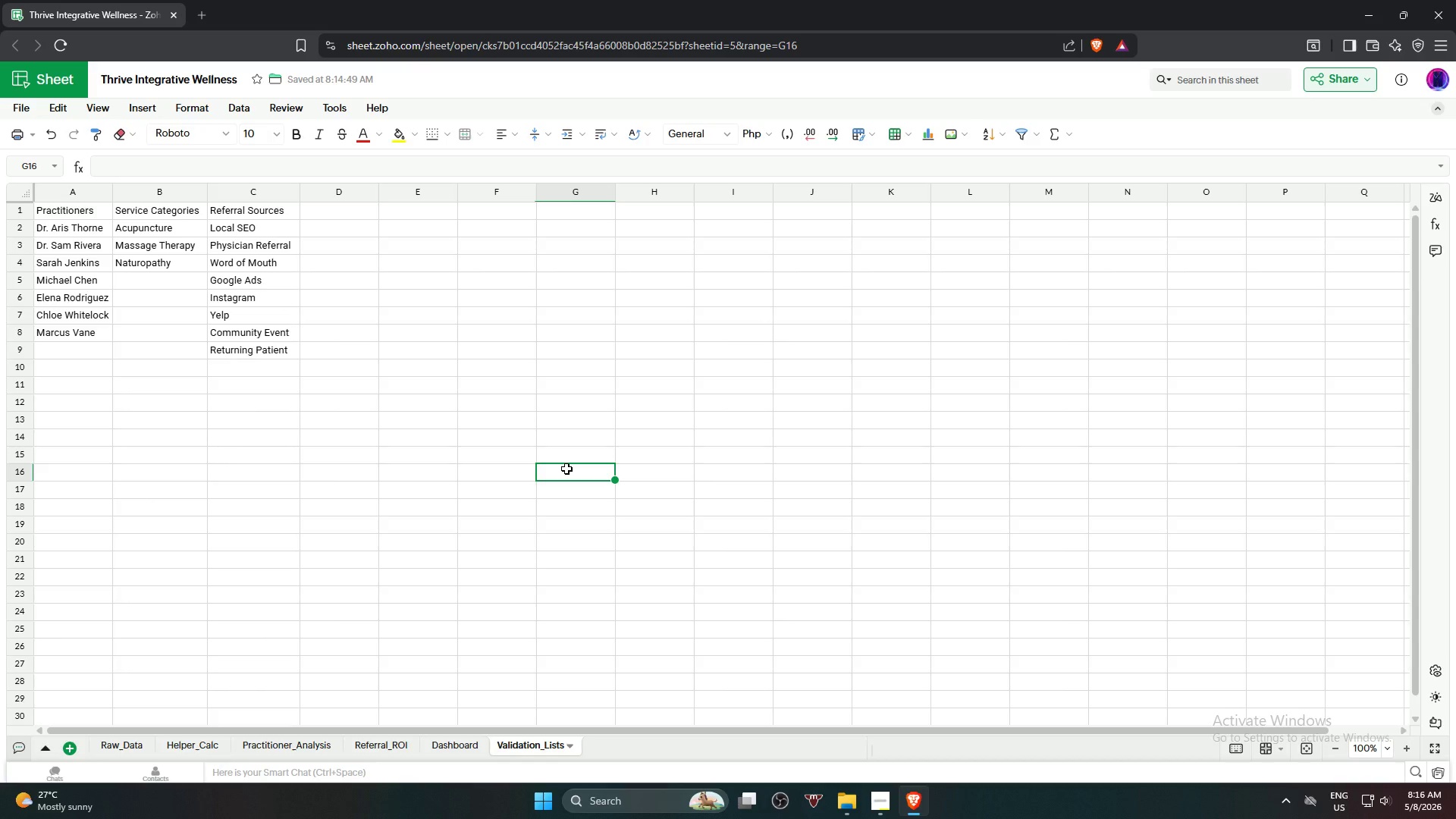 
left_click([353, 228])
 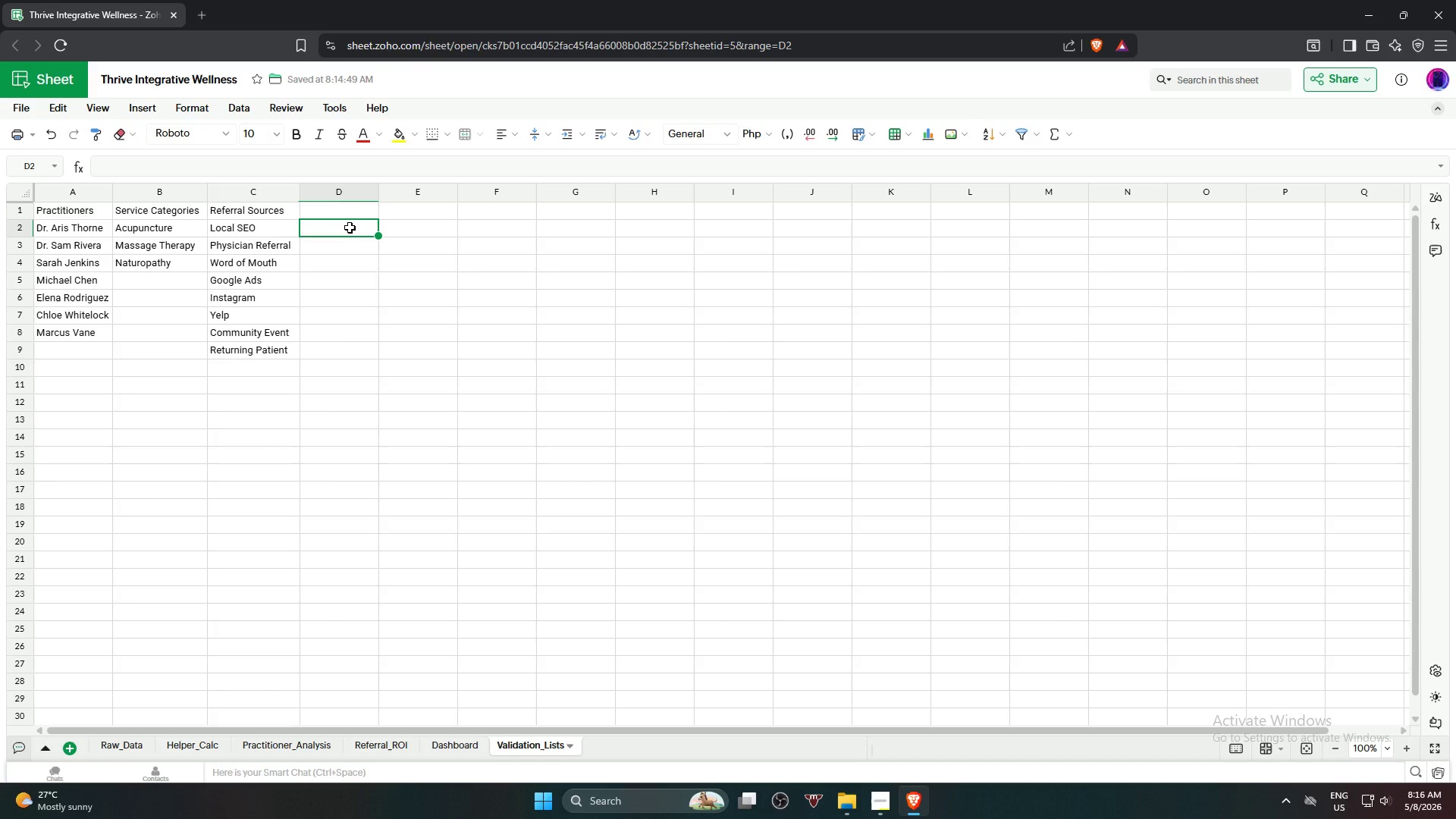 
key(ArrowLeft)
 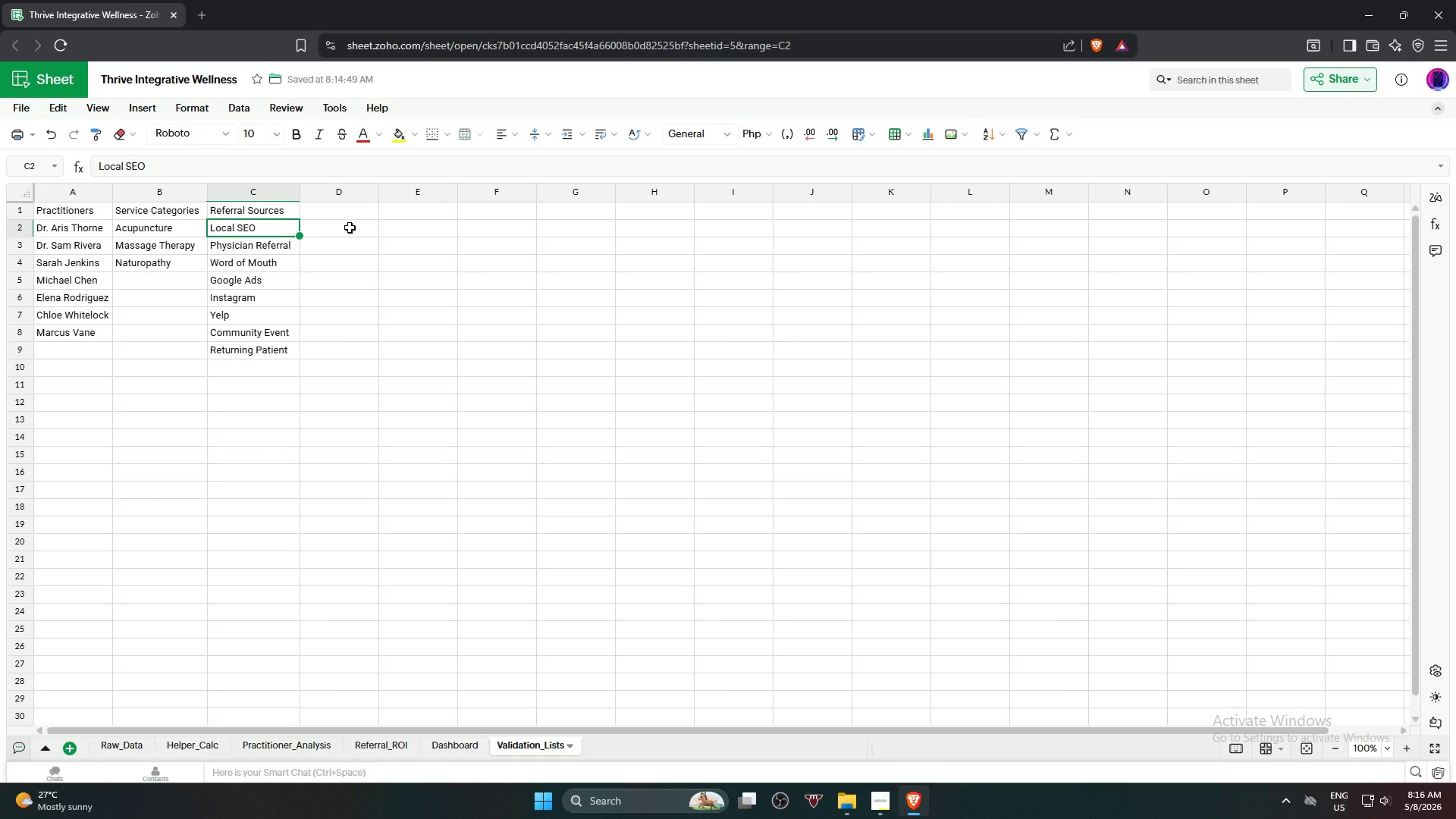 
key(ArrowDown)
 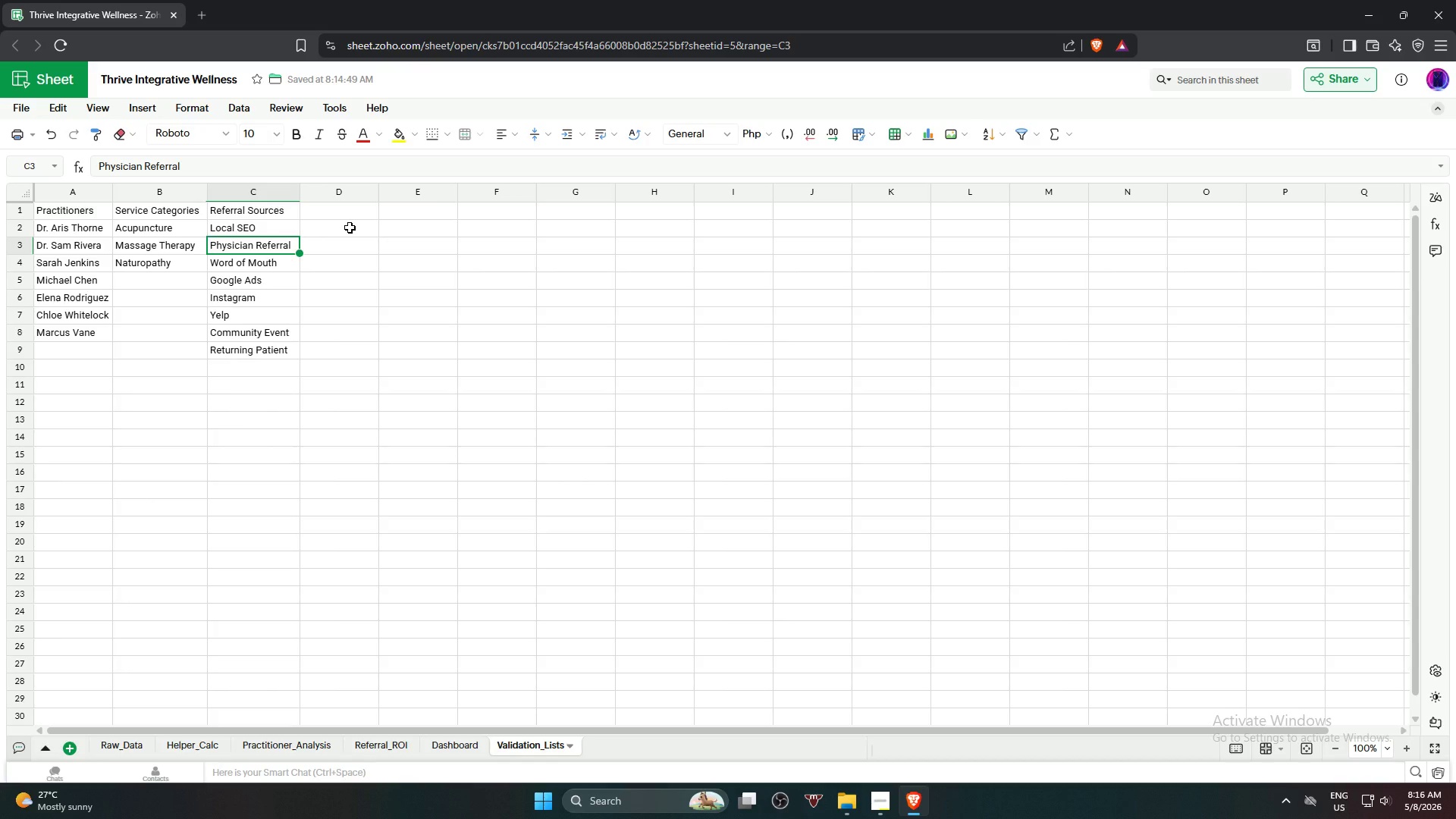 
key(ArrowDown)
 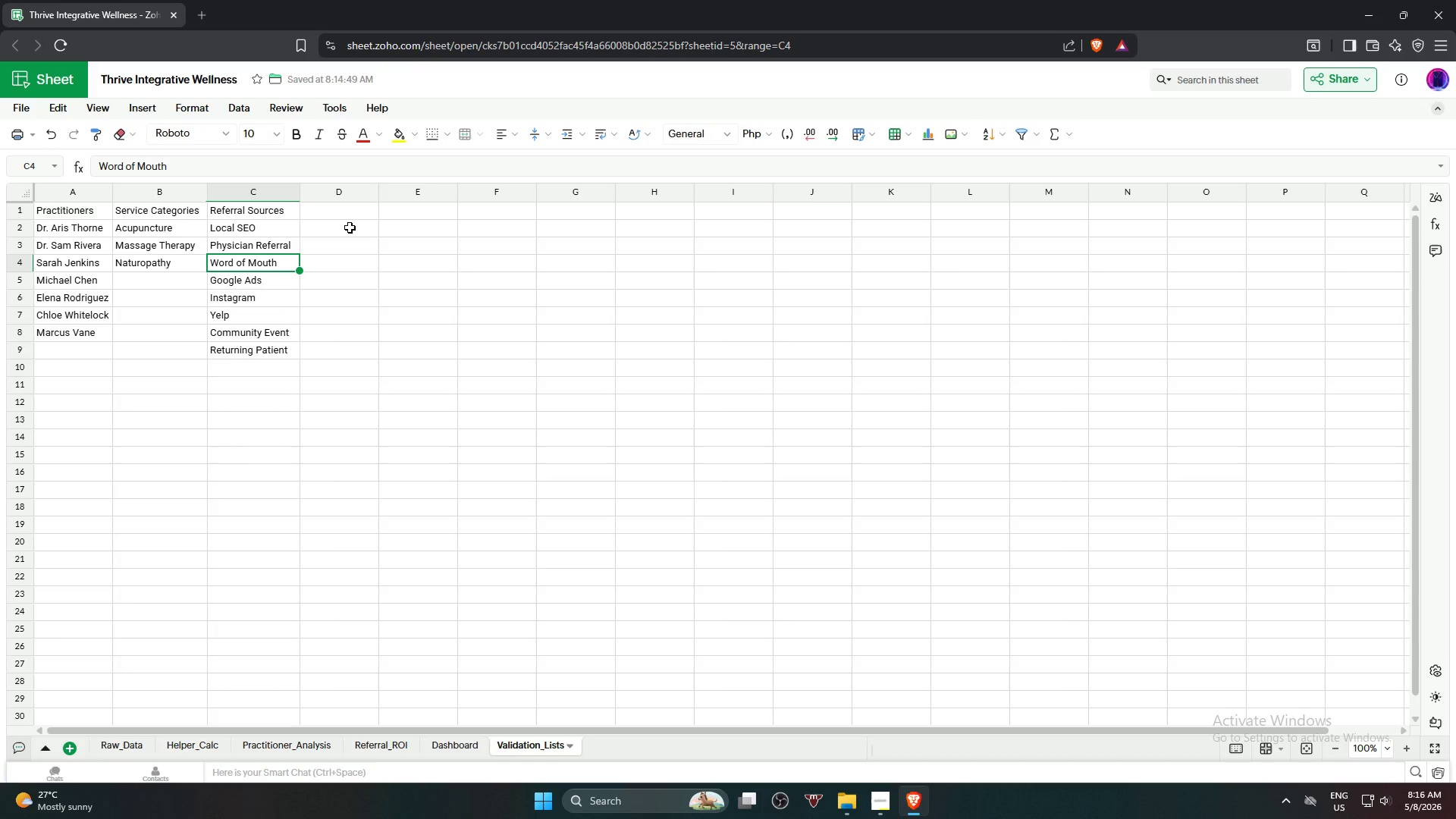 
key(ArrowDown)
 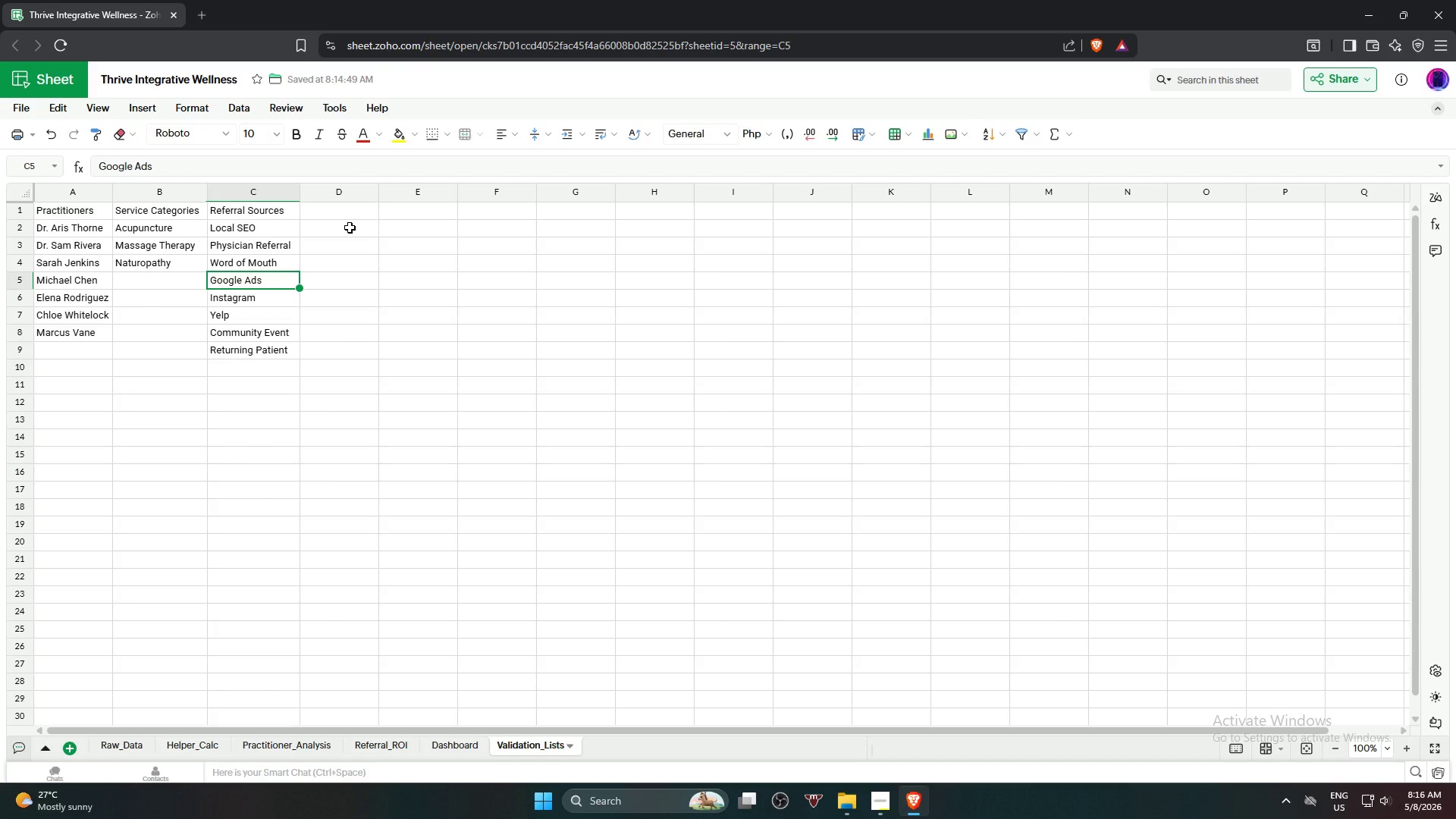 
key(ArrowDown)
 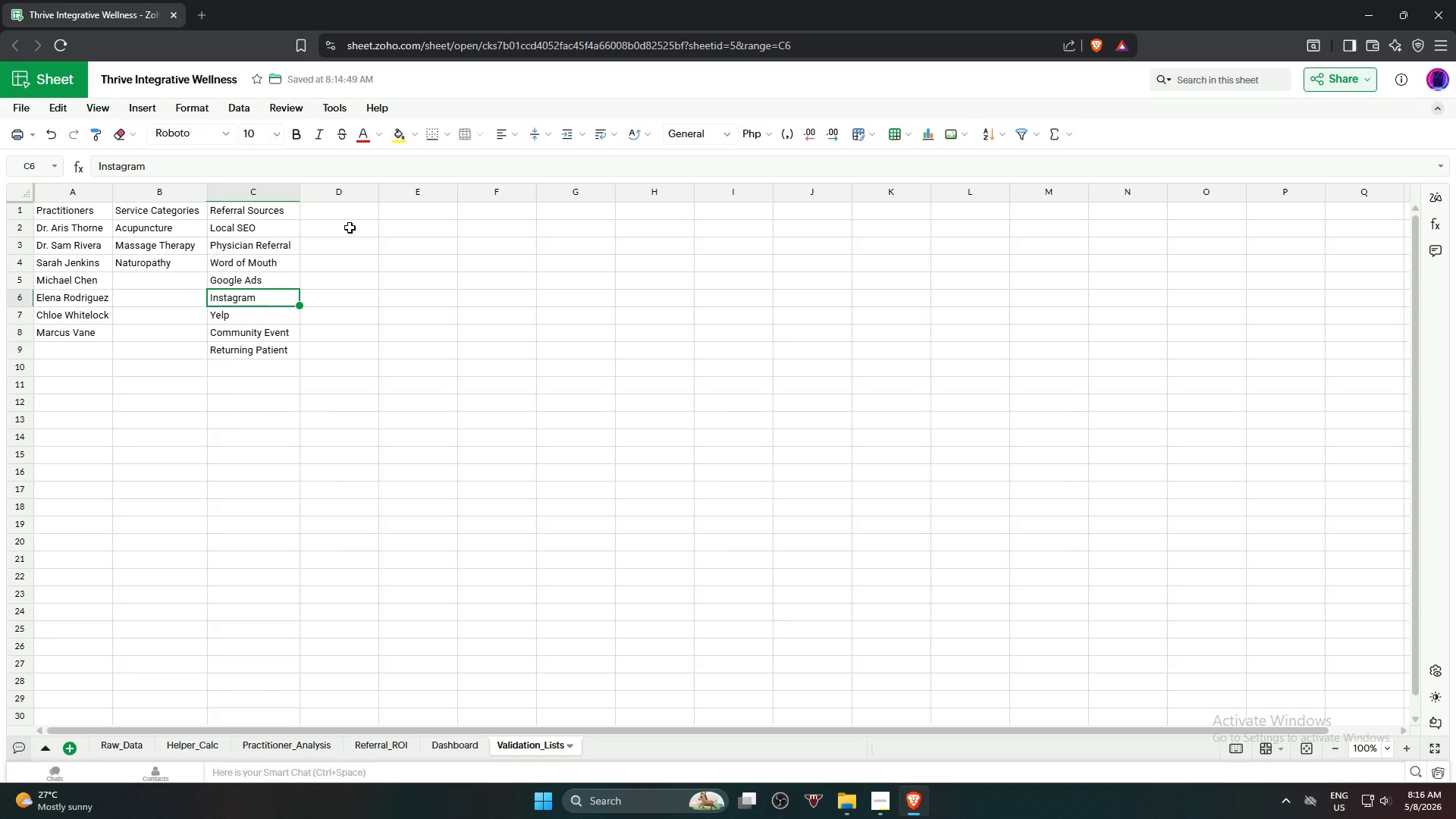 
key(ArrowDown)
 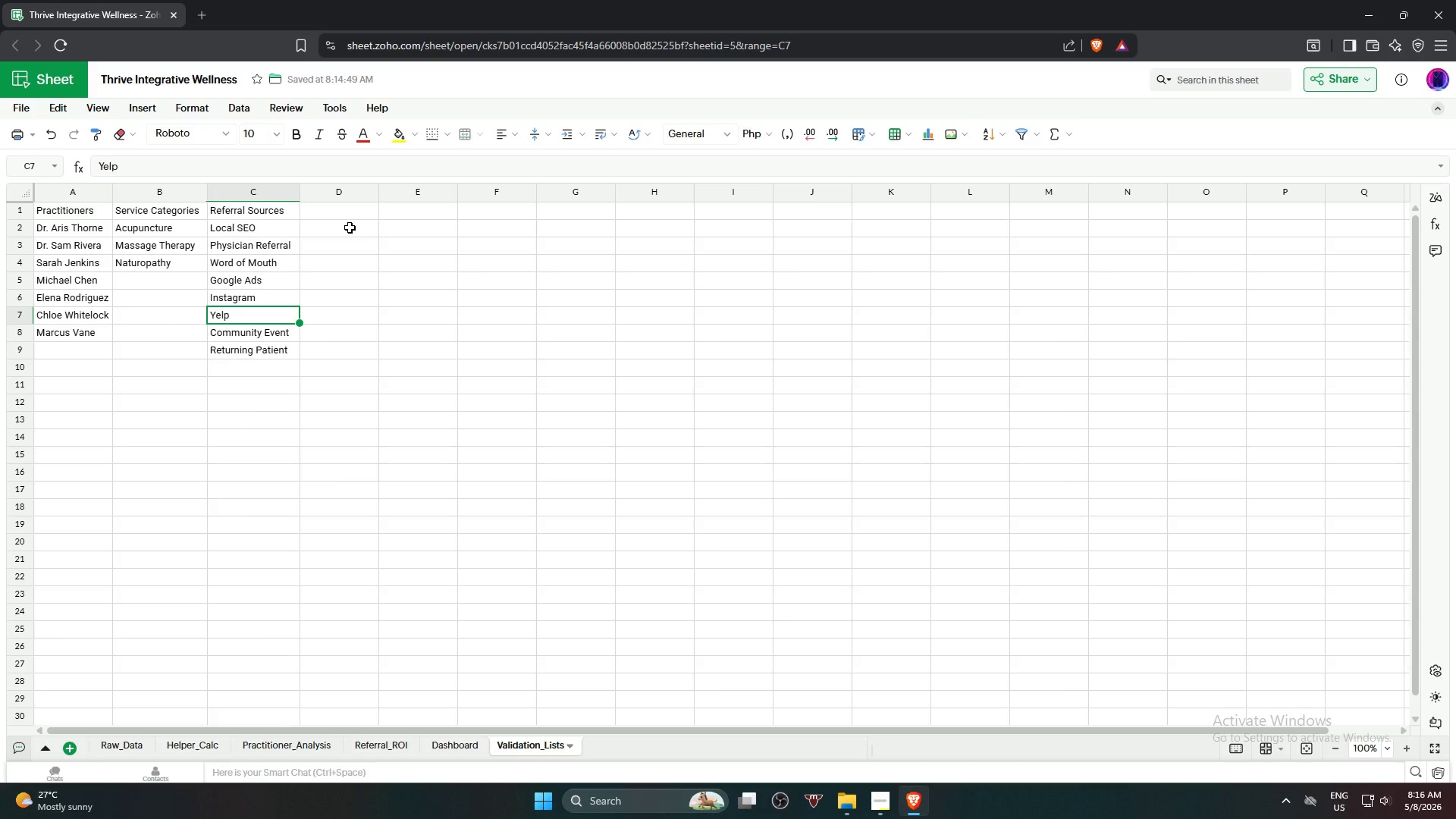 
key(ArrowDown)
 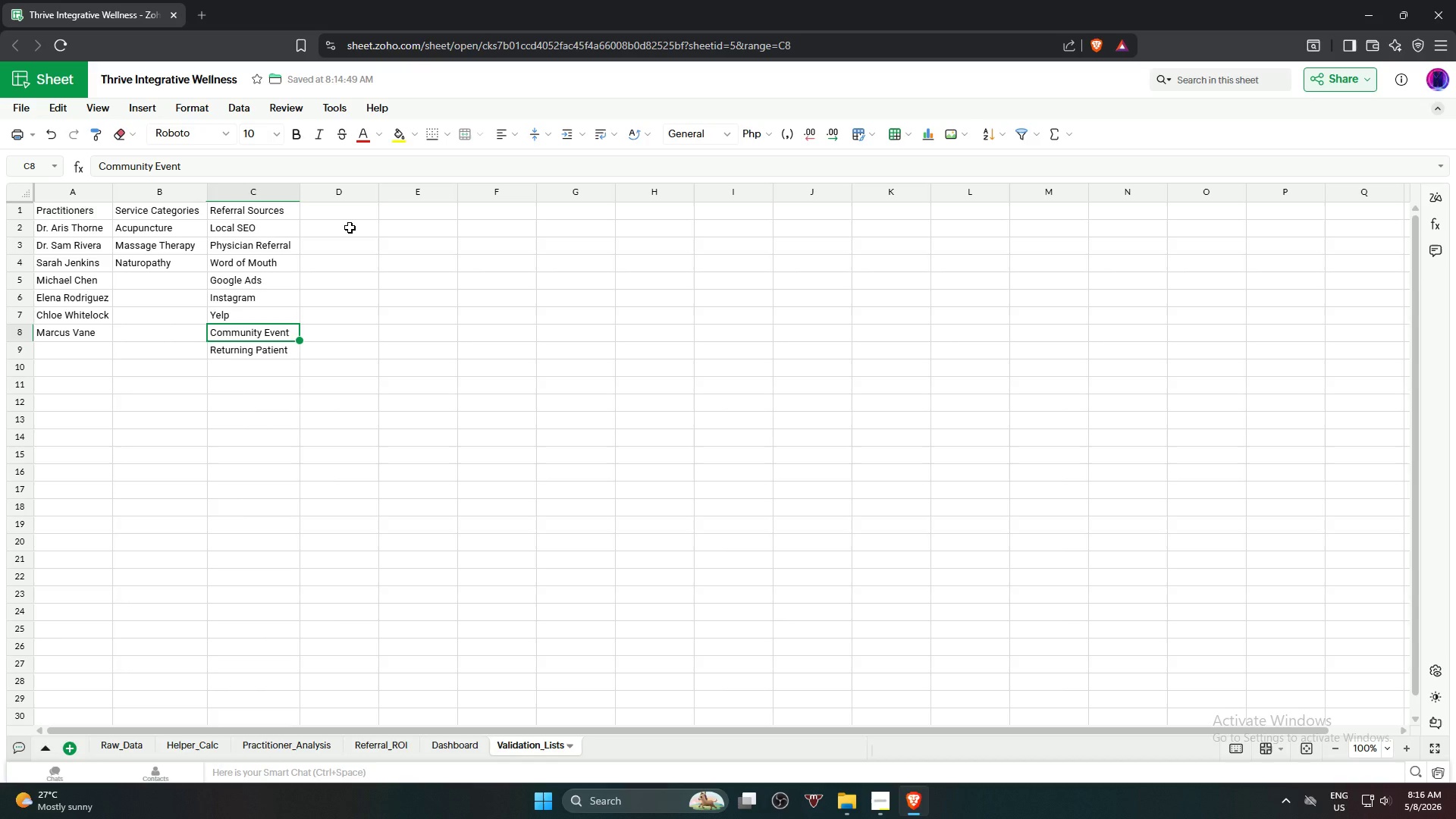 
key(ArrowDown)
 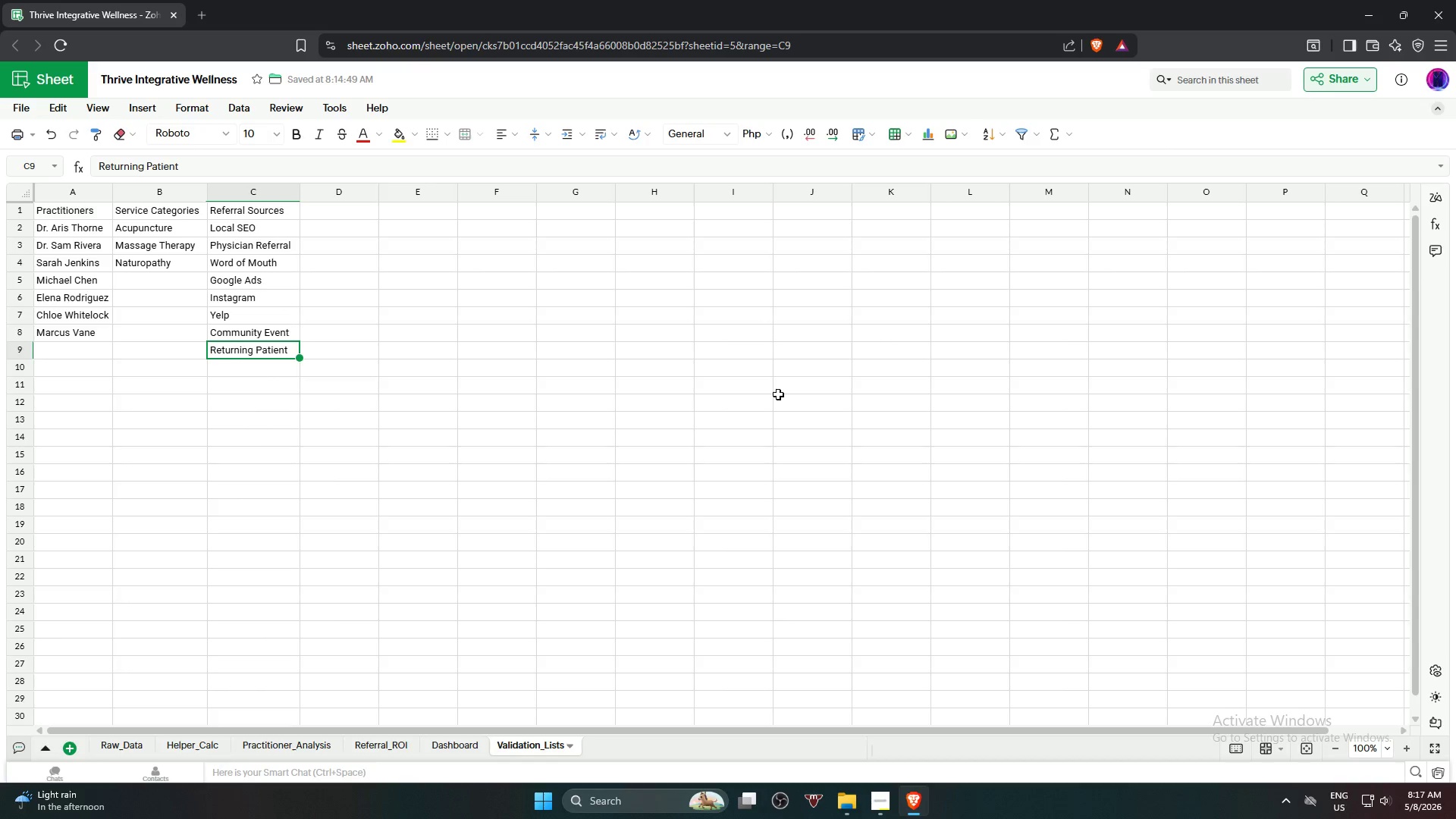 
wait(27.25)
 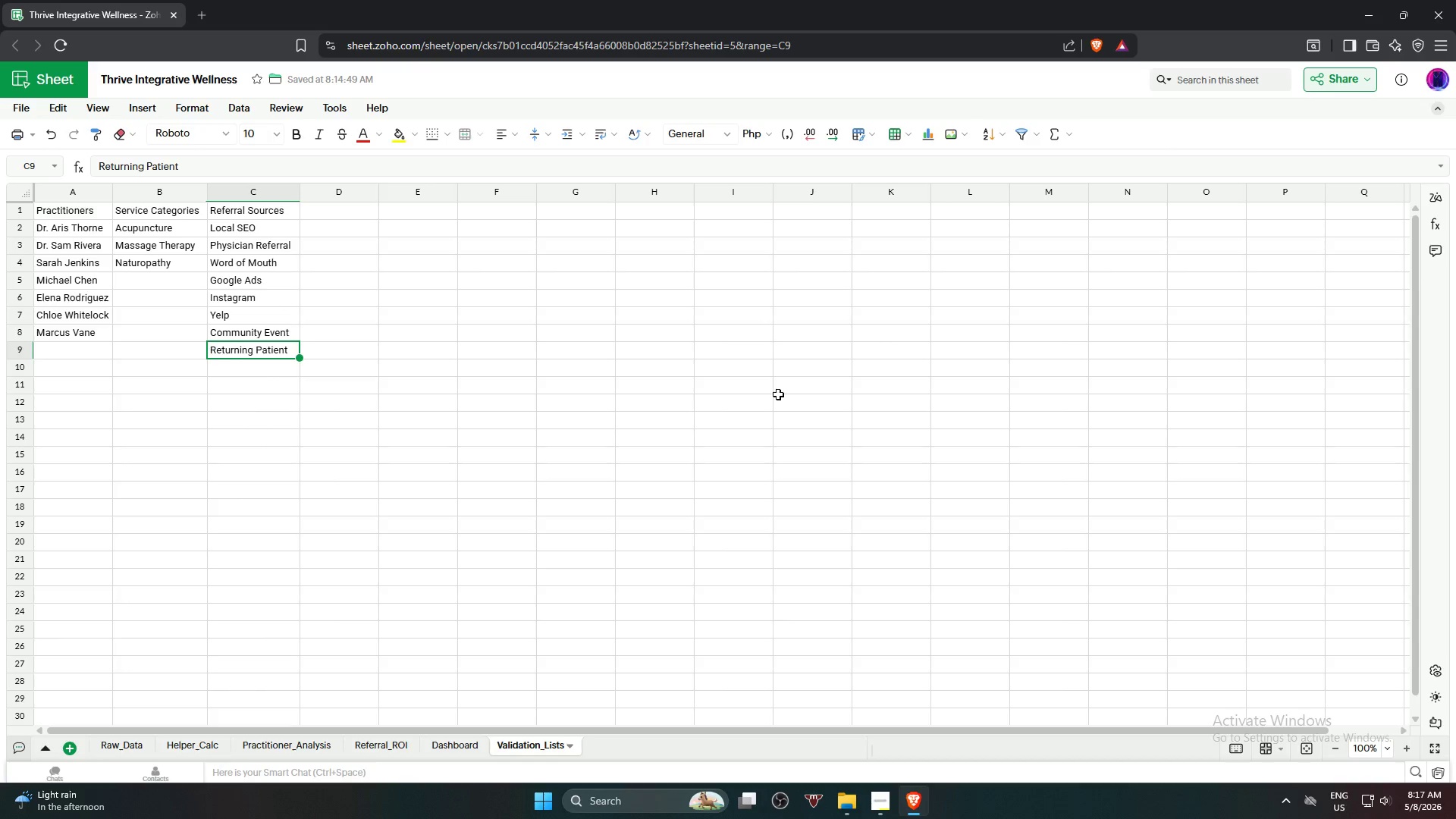 
left_click([110, 748])
 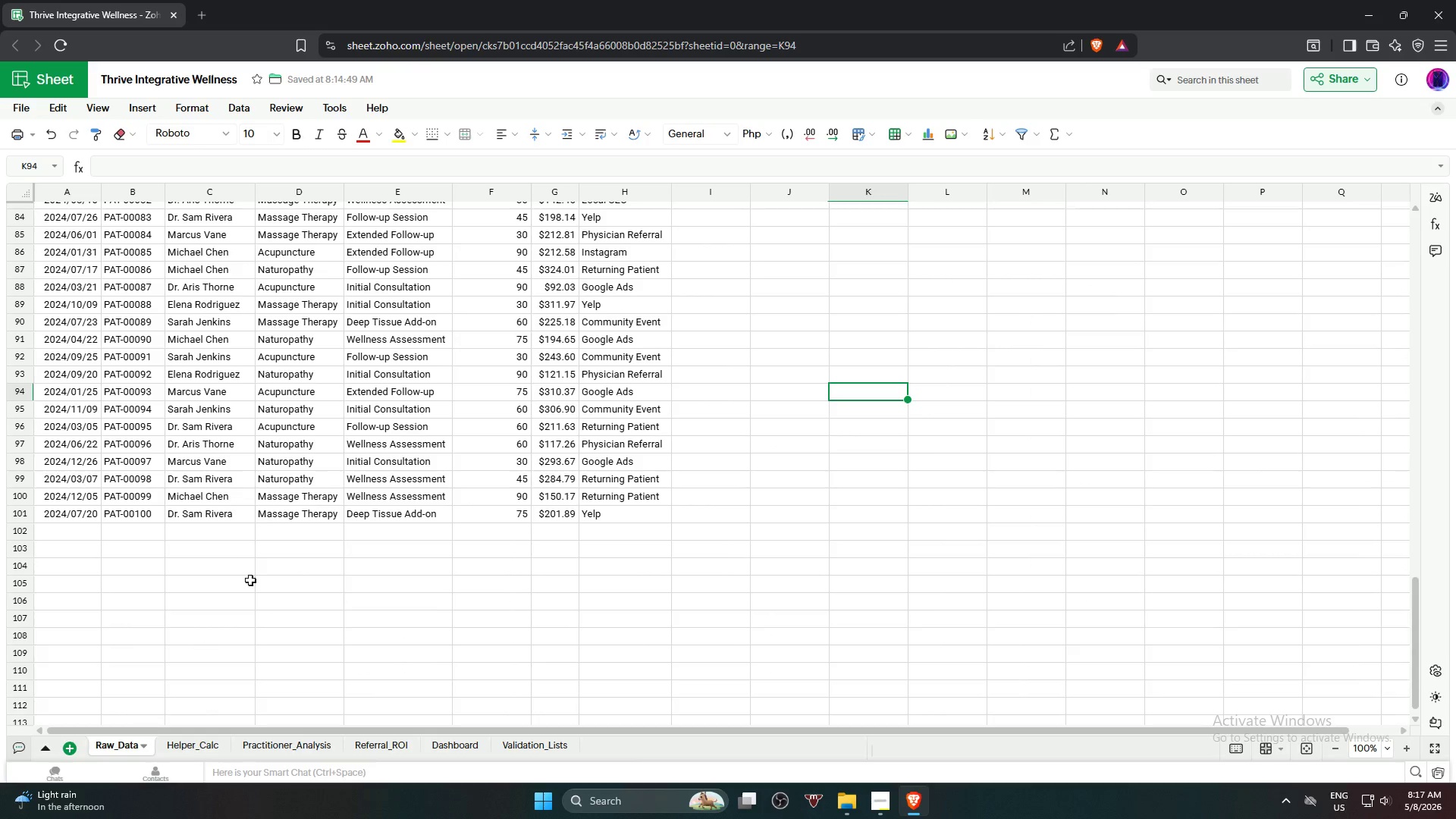 
scroll: coordinate [256, 562], scroll_direction: up, amount: 23.0
 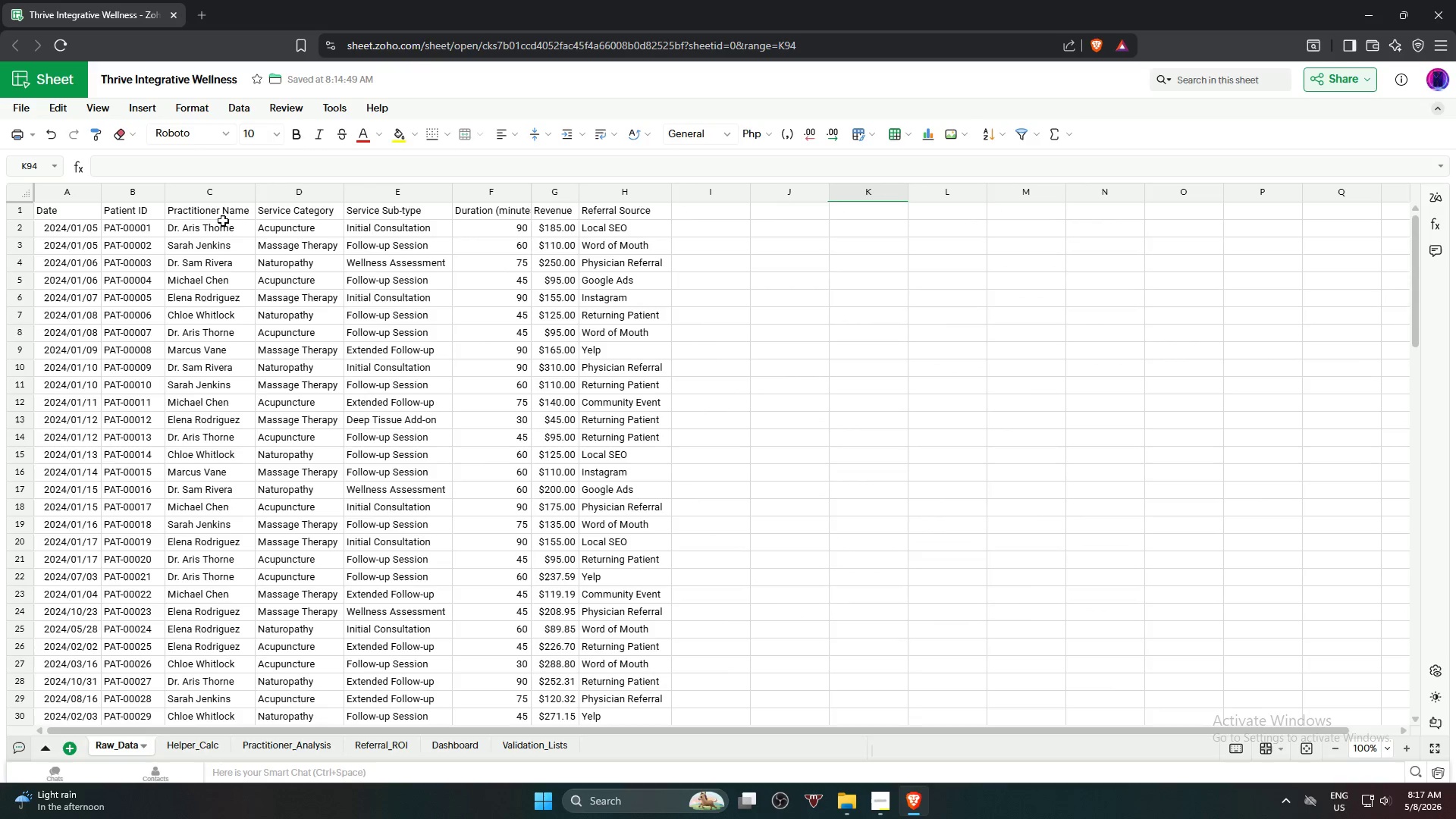 
left_click([216, 228])
 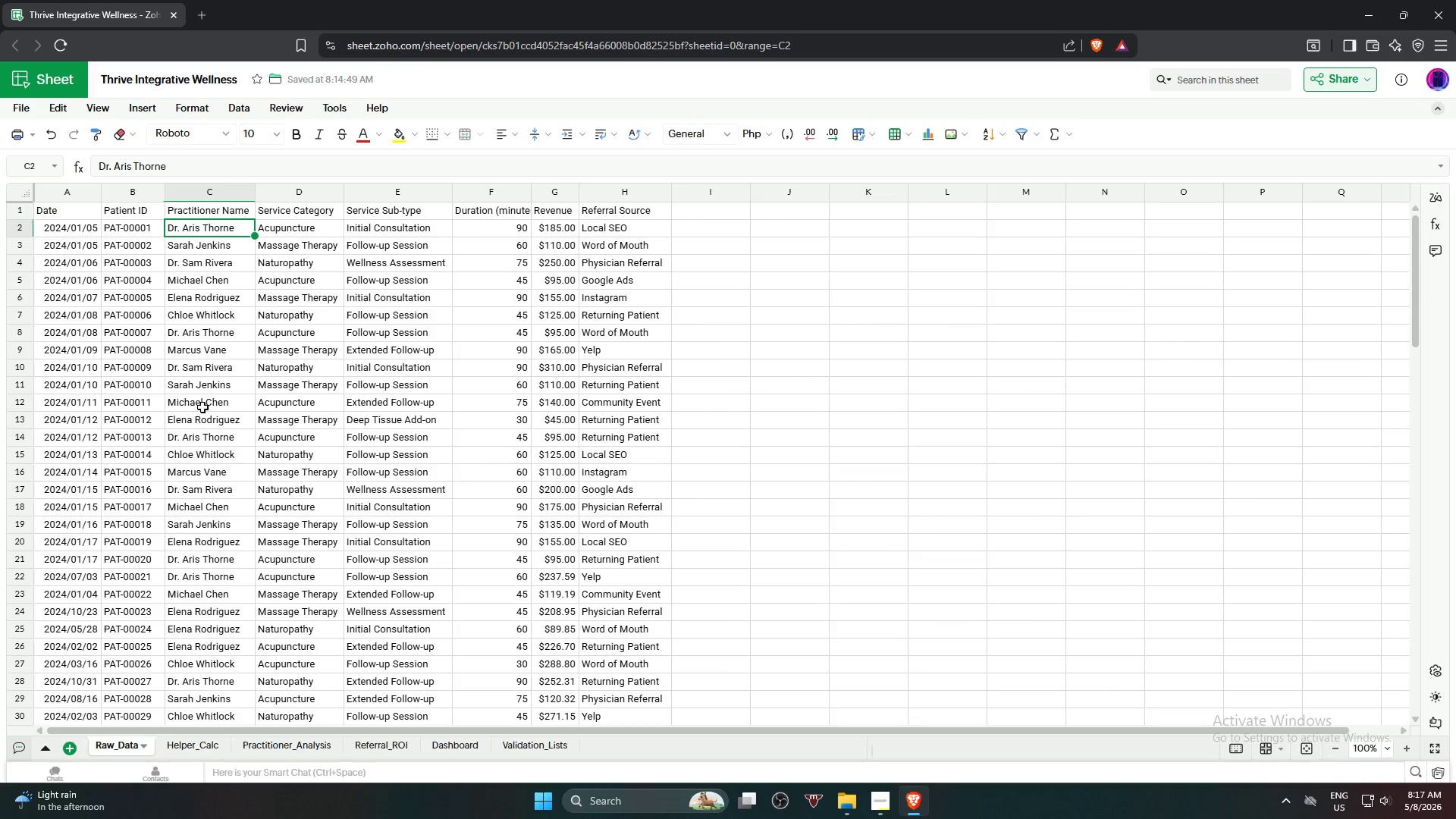 
hold_key(key=ShiftLeft, duration=0.73)
 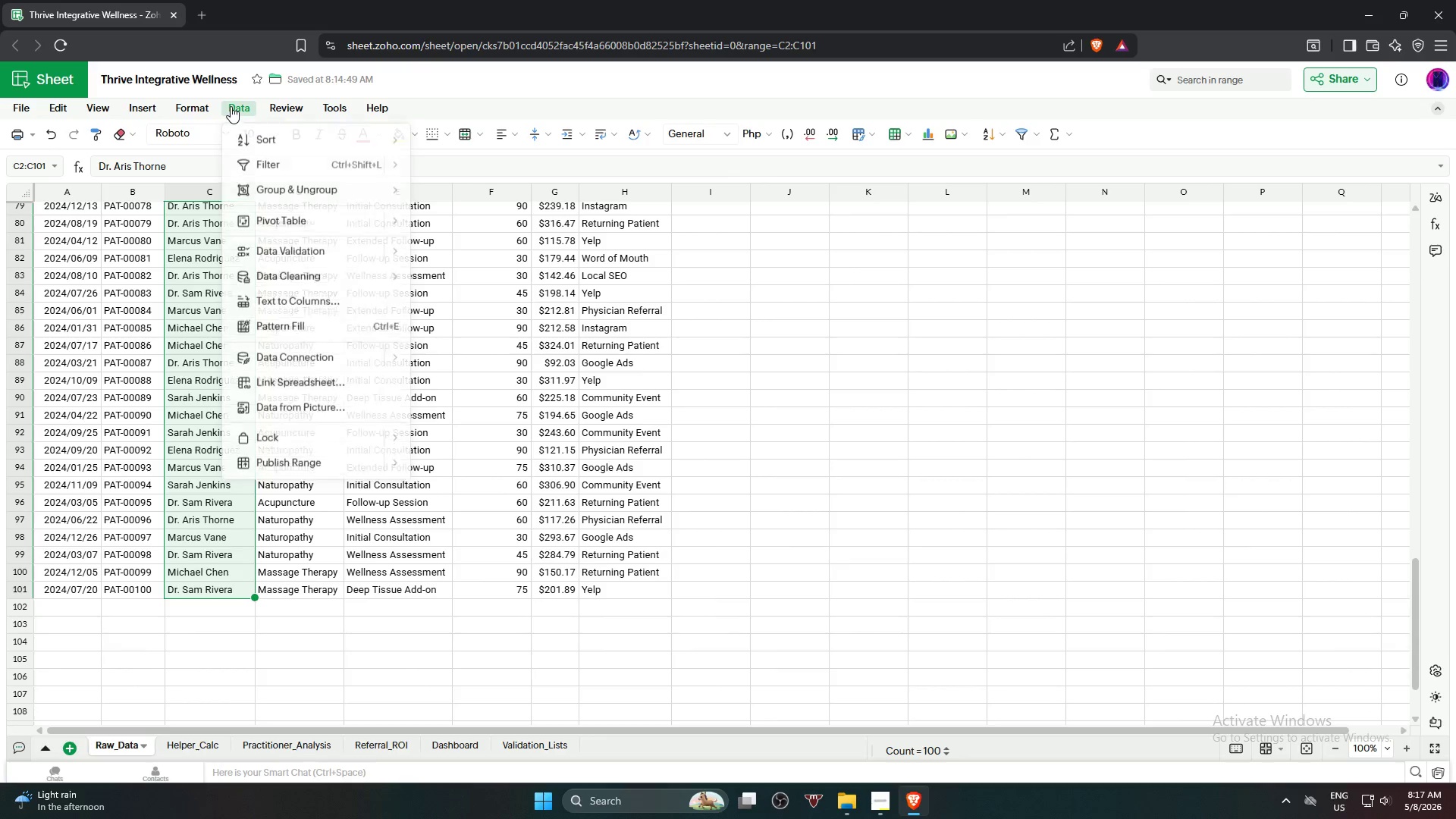 
scroll: coordinate [194, 516], scroll_direction: down, amount: 18.0
 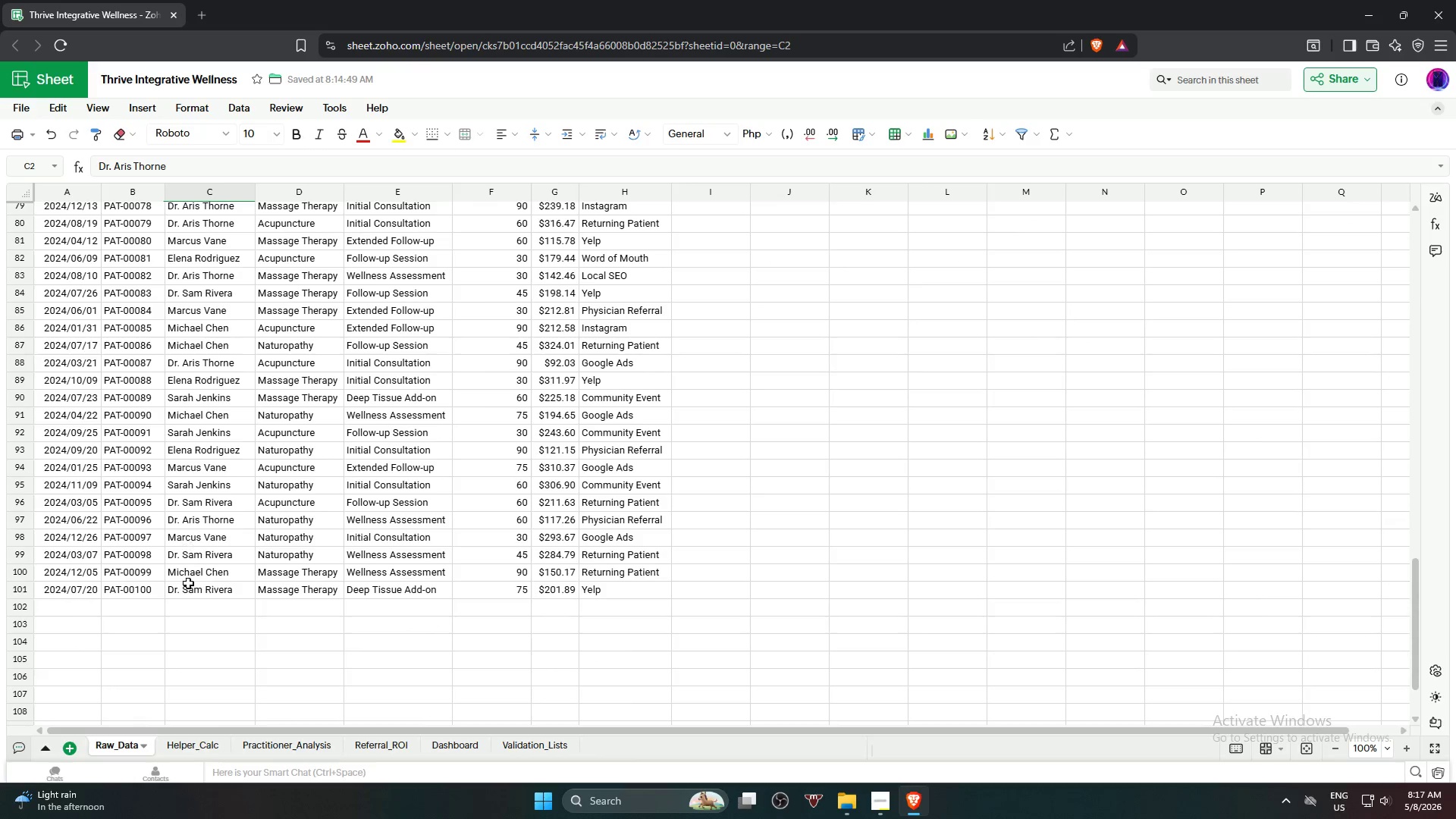 
wait(29.78)
 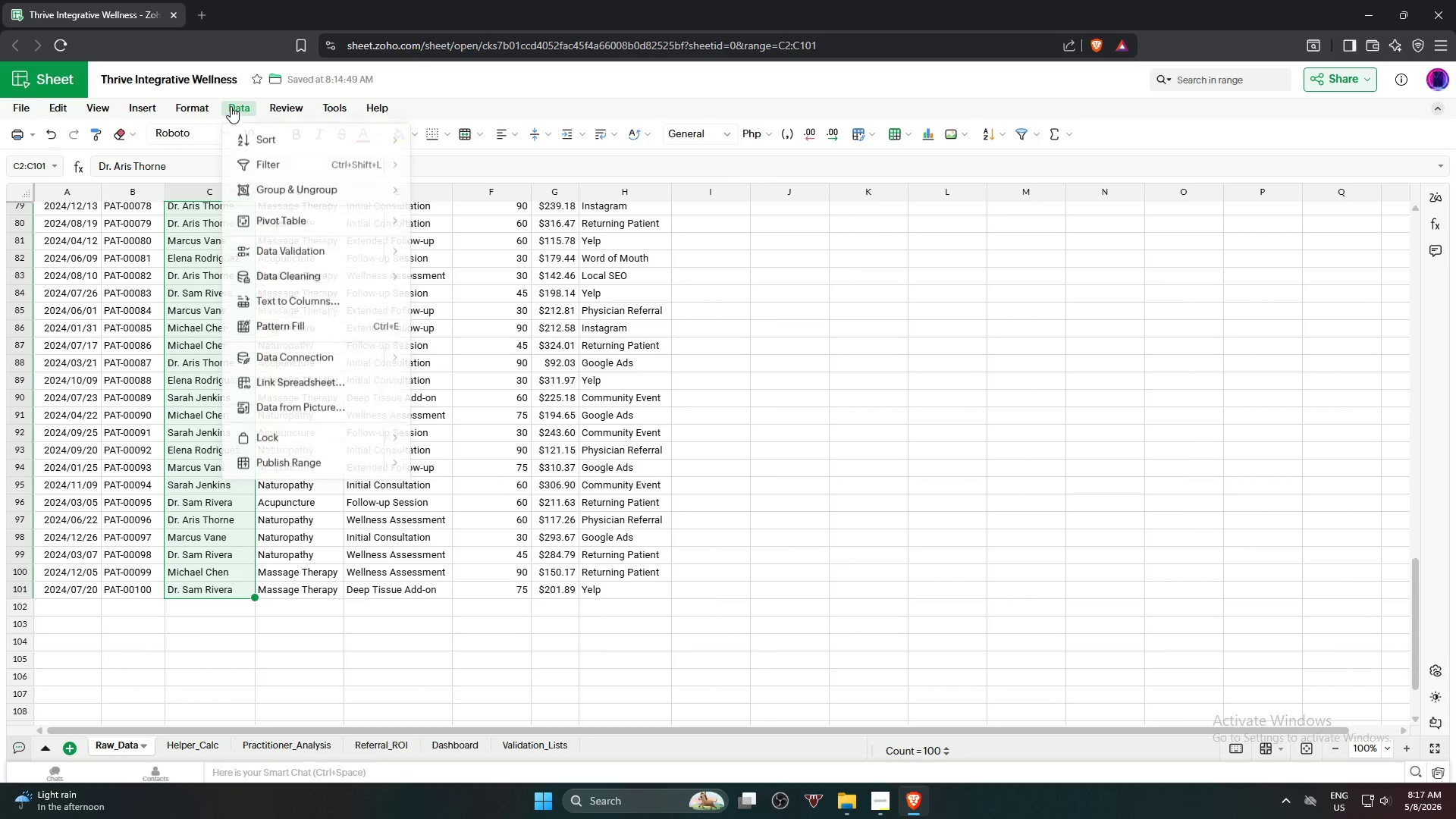 
left_click_drag(start_coordinate=[290, 243], to_coordinate=[360, 247])
 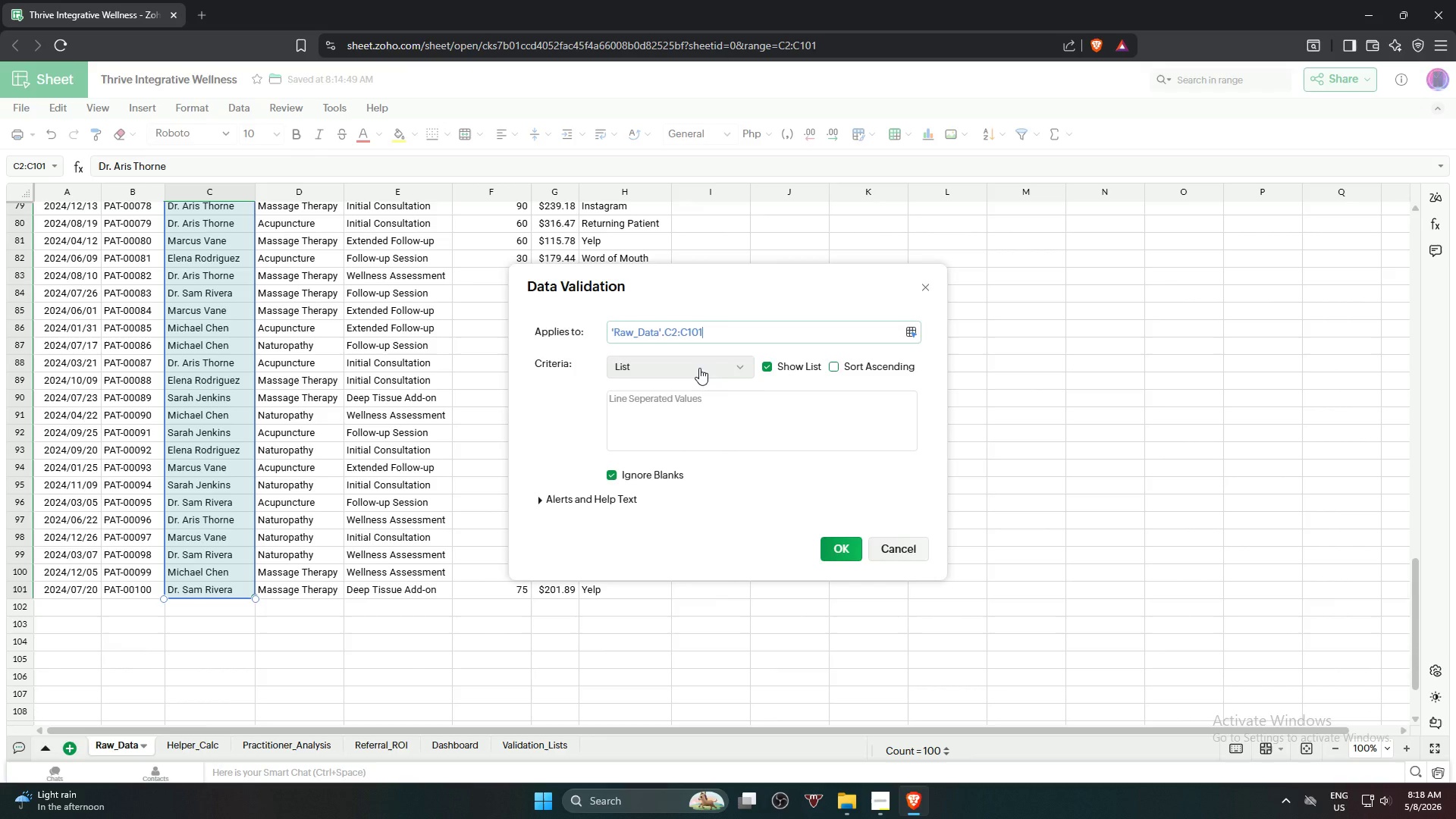 
wait(30.05)
 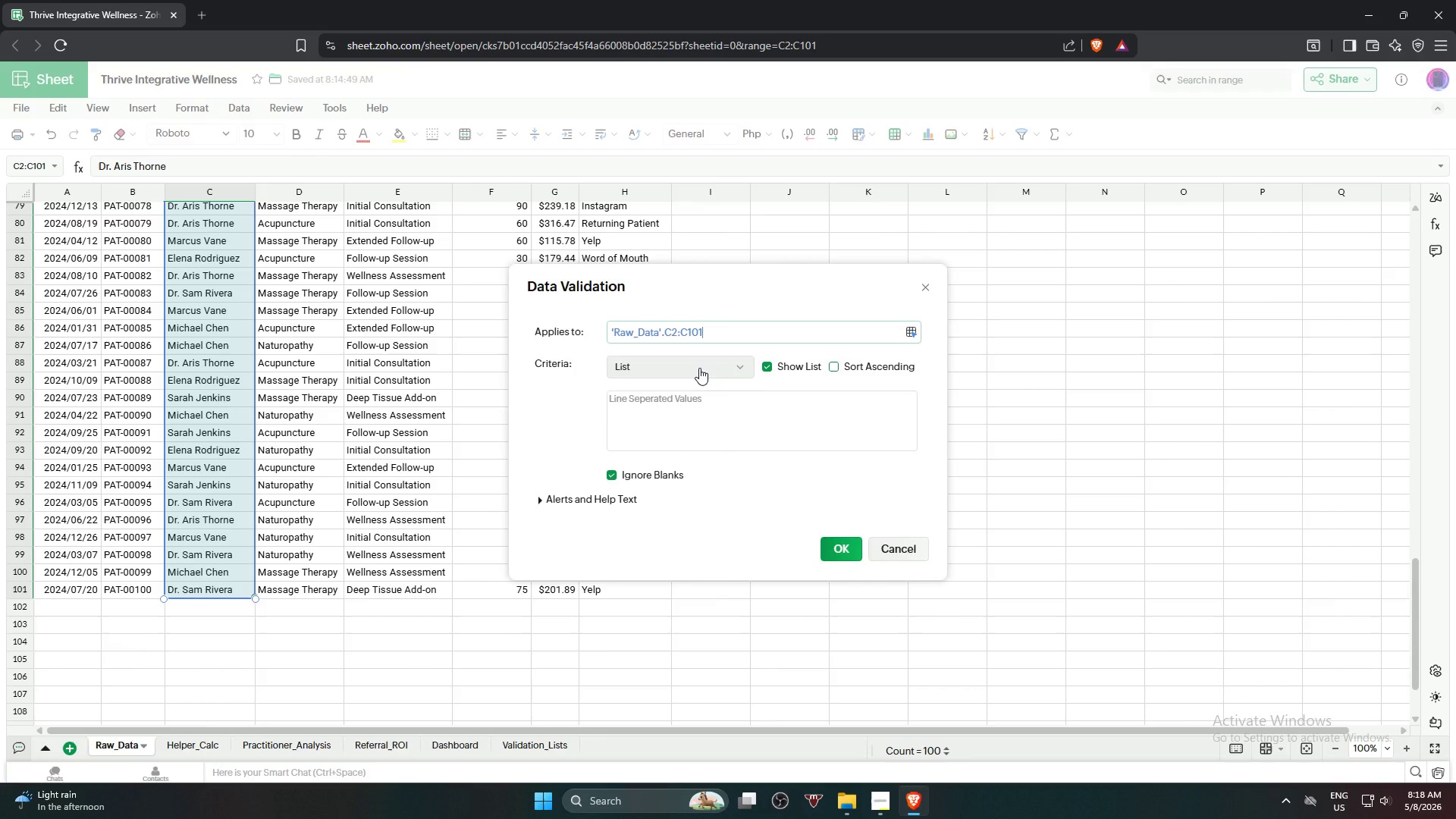 
left_click([699, 368])
 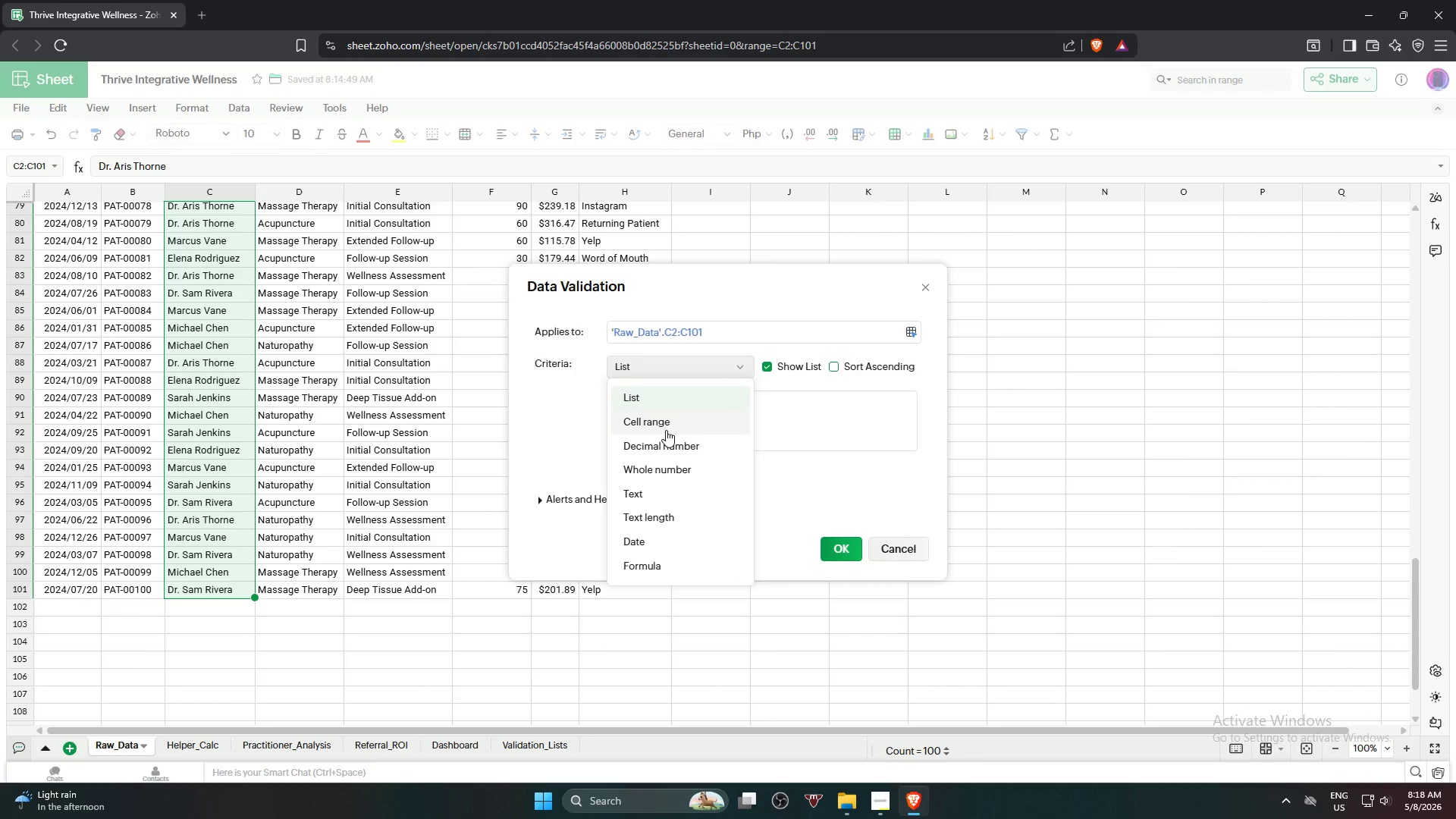 
left_click([666, 430])
 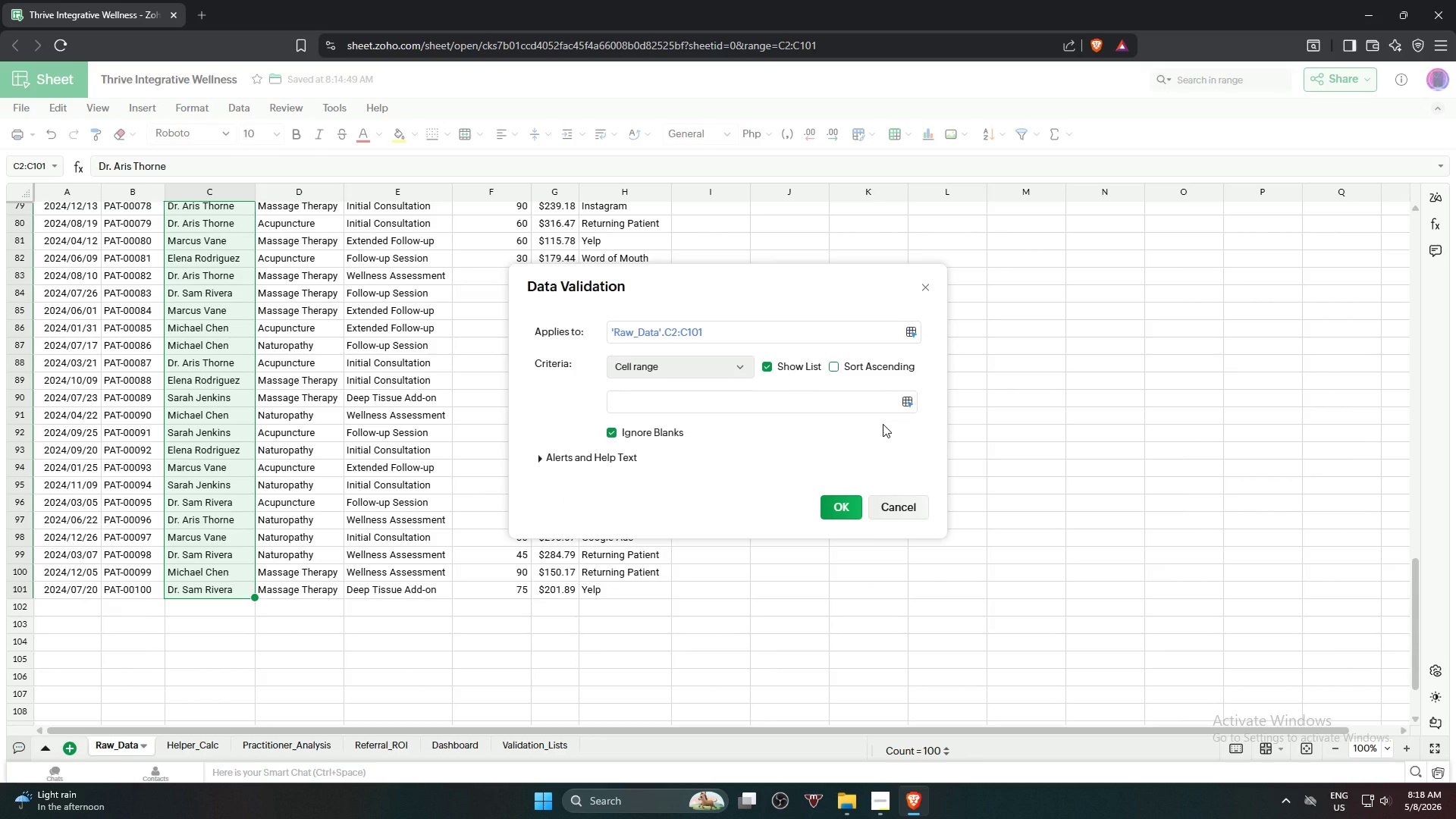 
wait(12.52)
 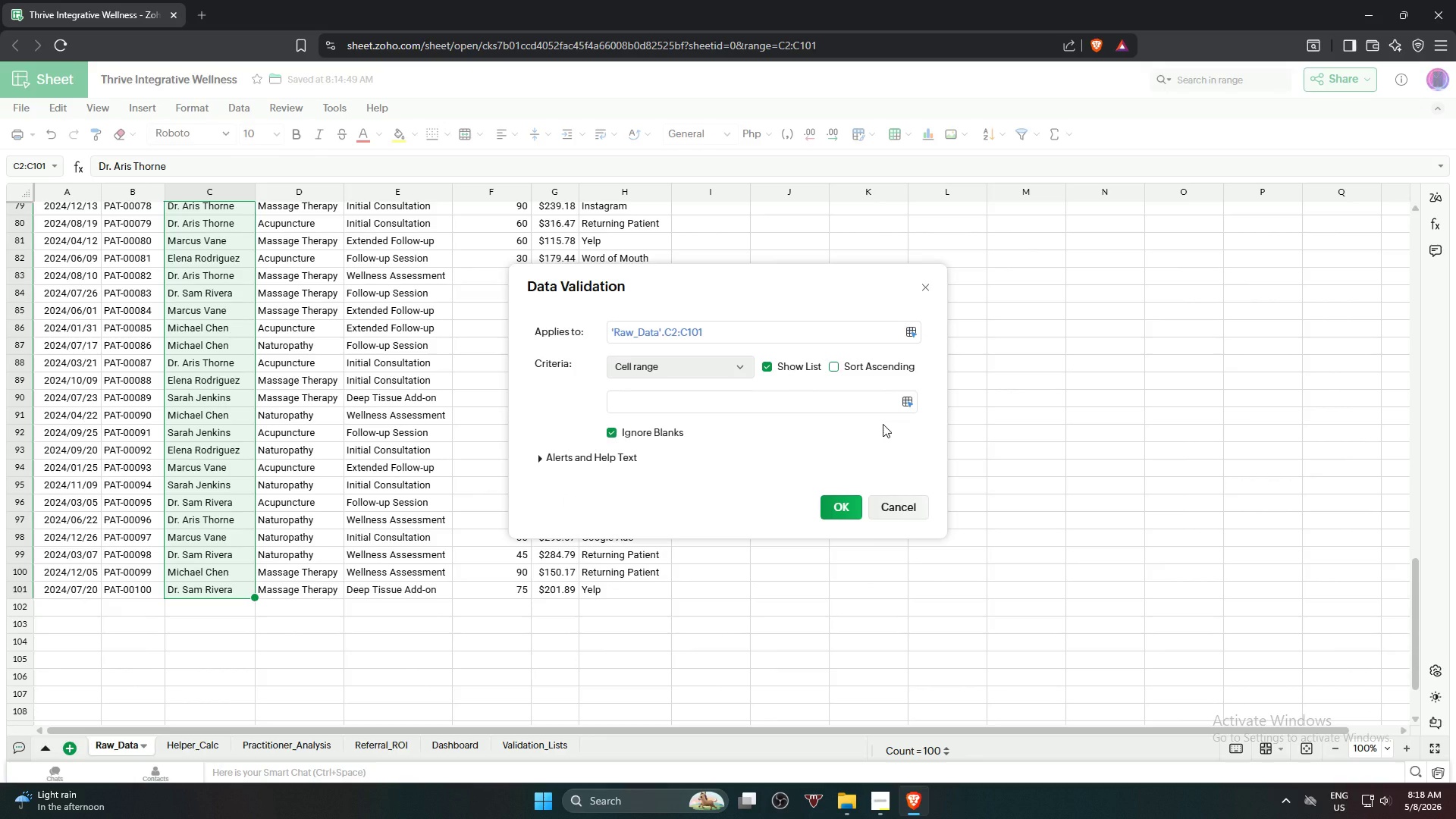 
left_click([906, 405])
 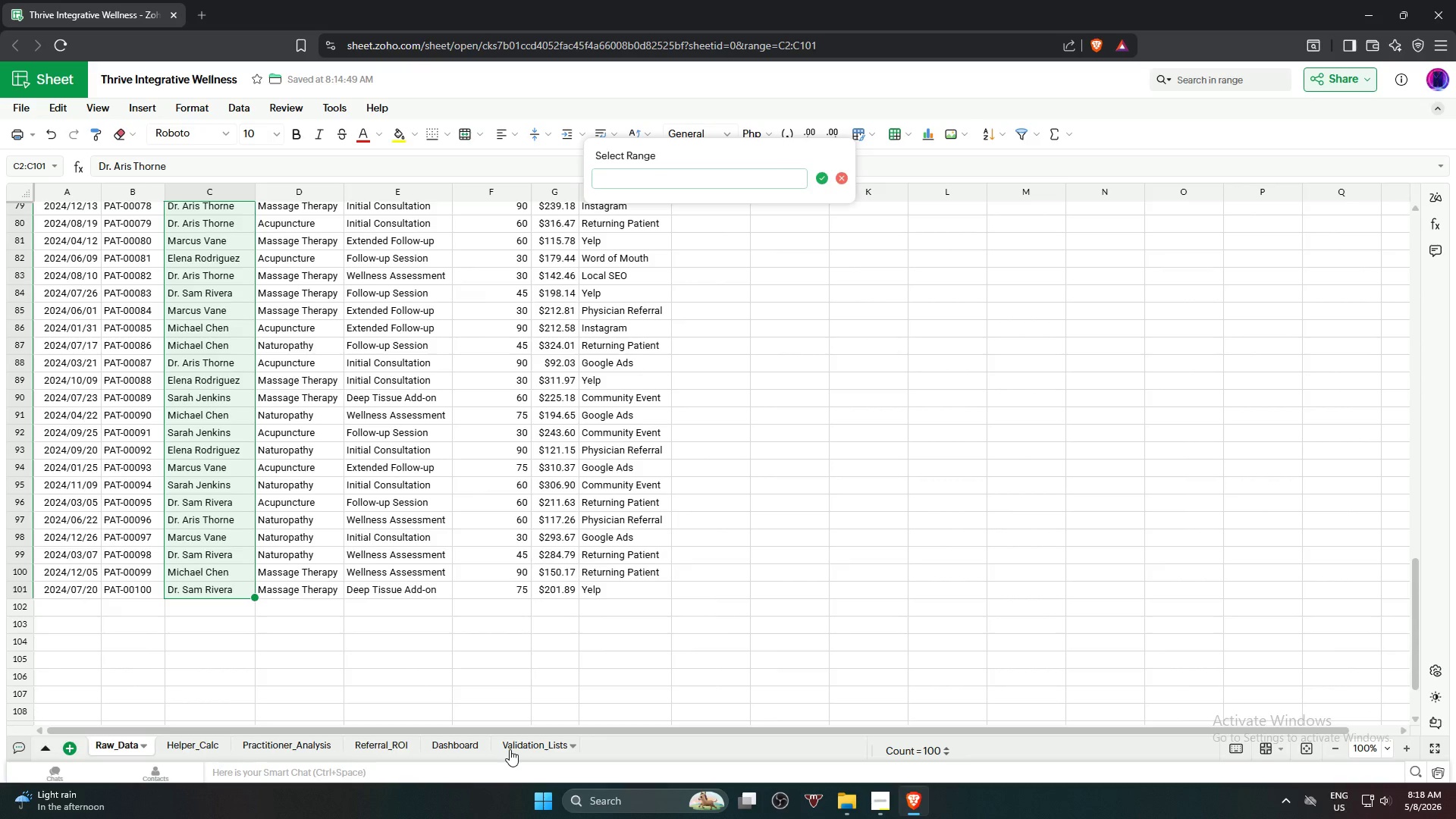 
wait(23.41)
 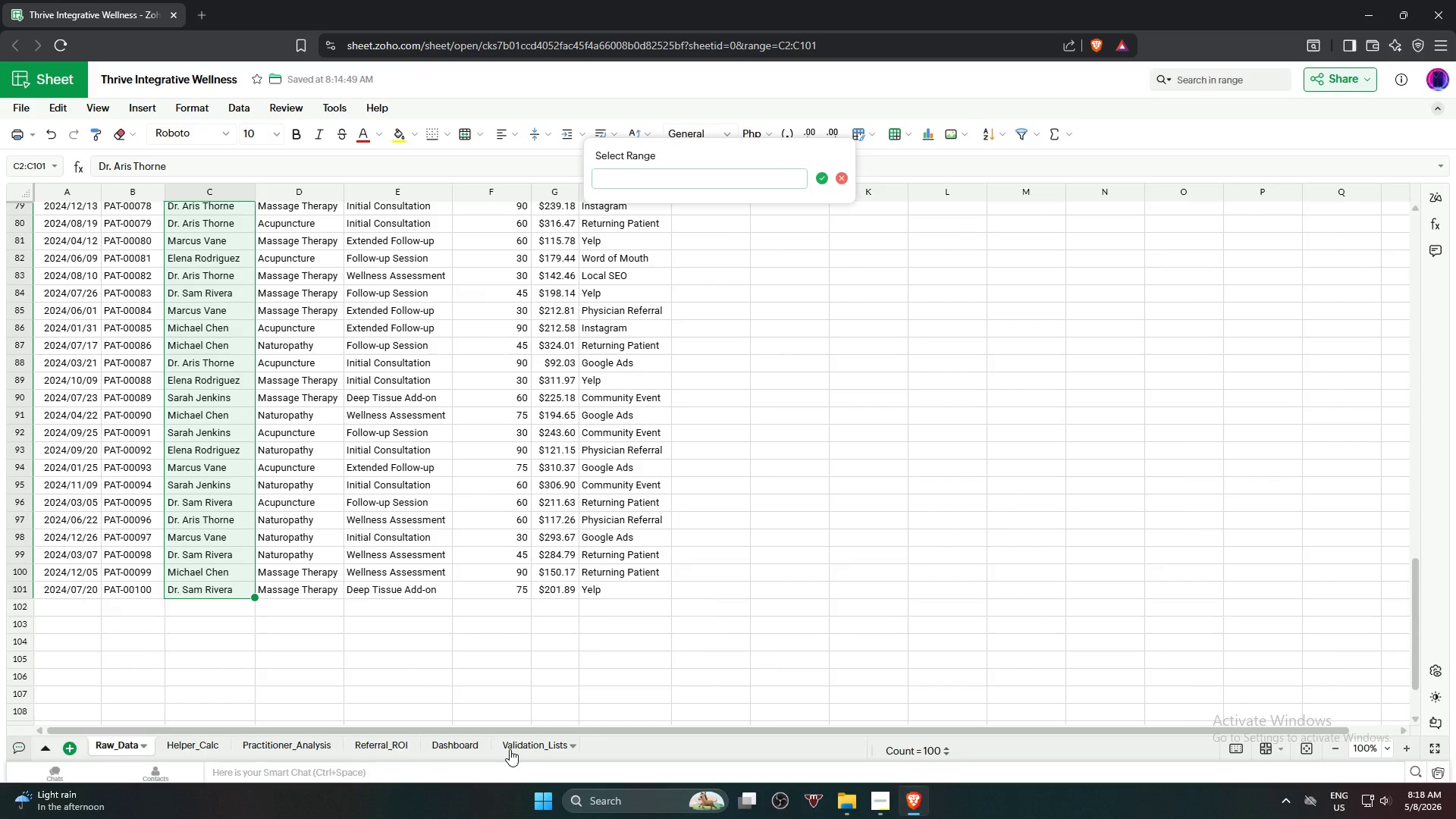 
left_click([514, 749])
 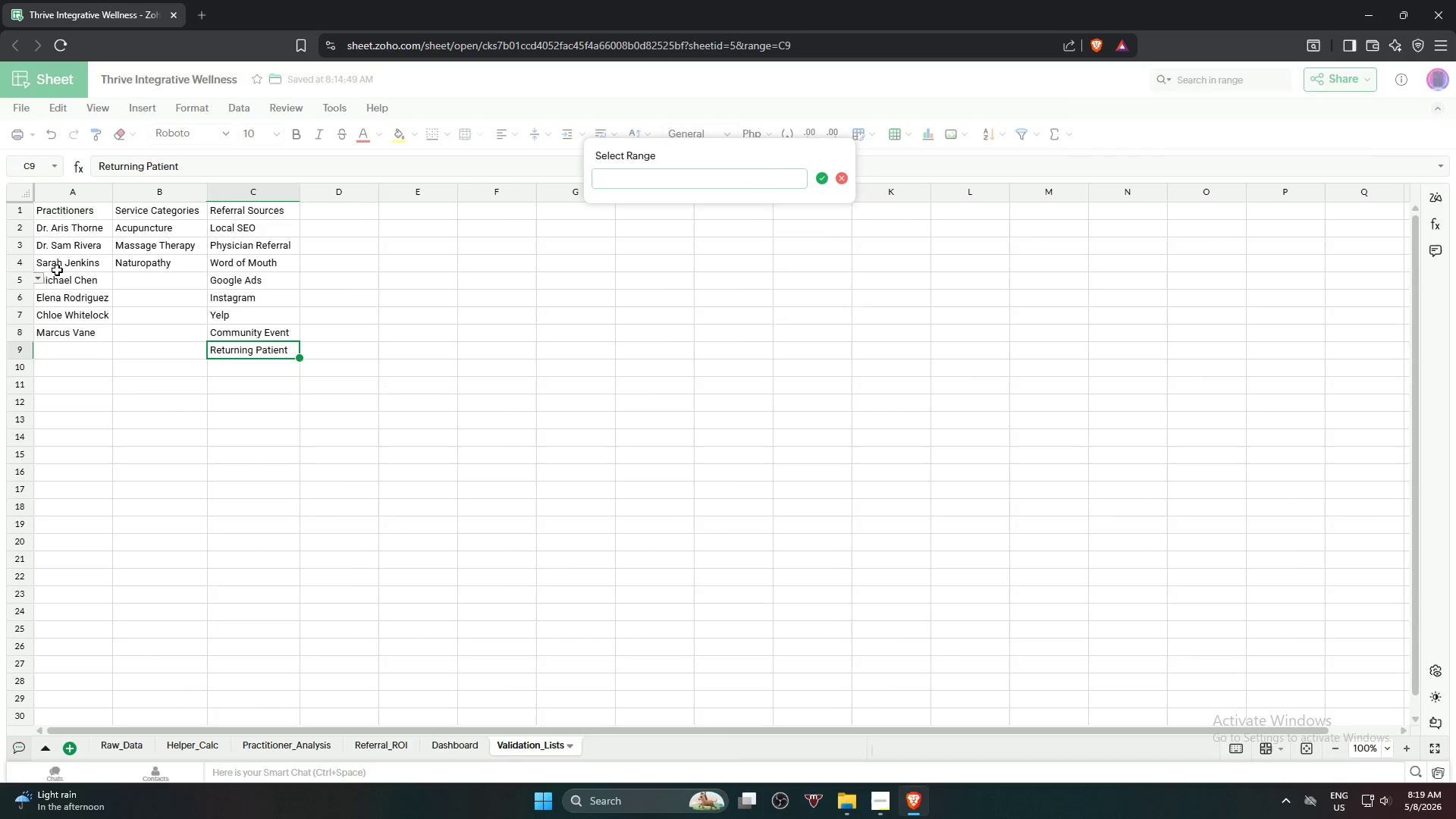 
left_click([81, 231])
 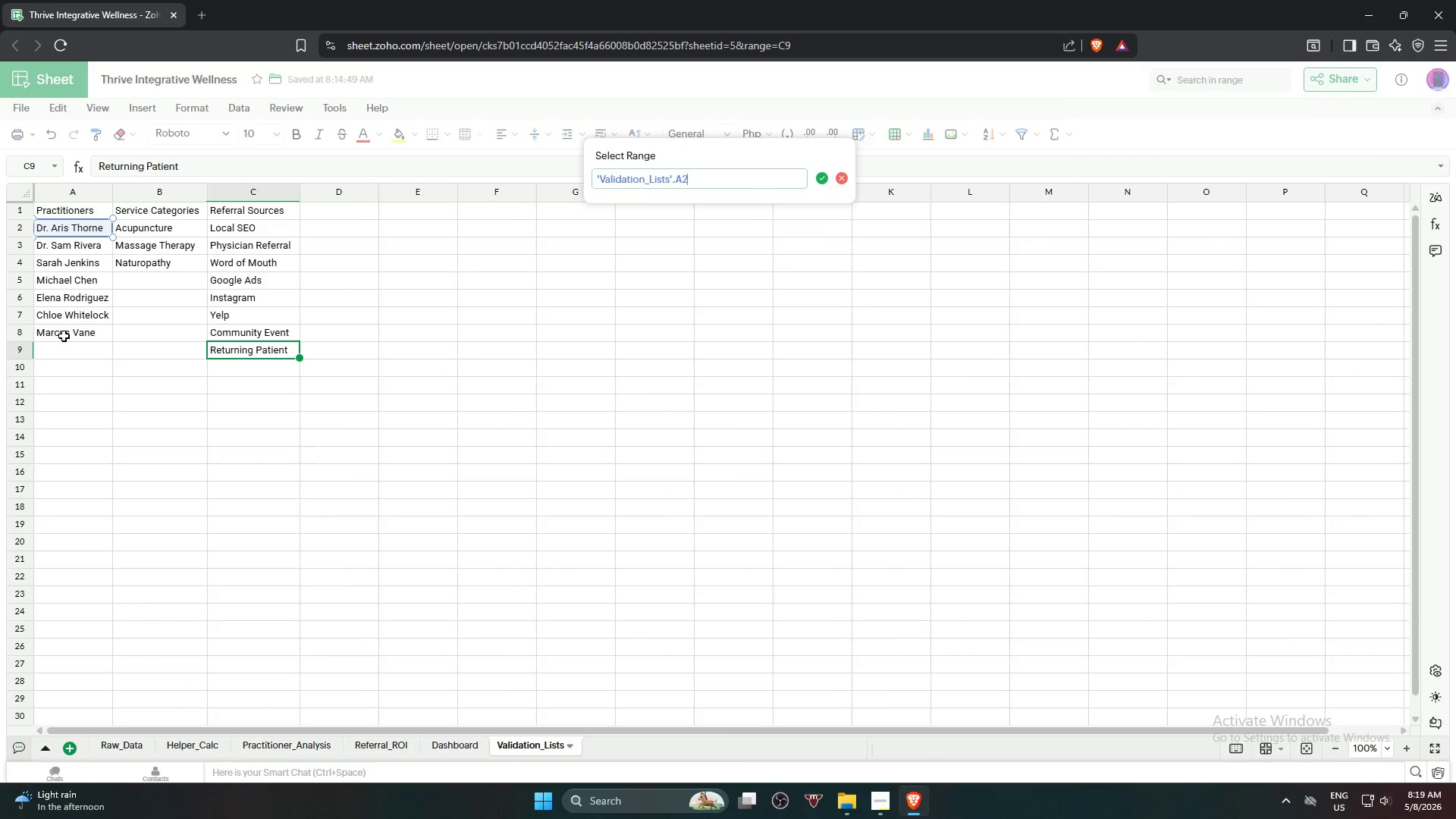 
hold_key(key=ShiftLeft, duration=1.26)
left_click([74, 337])
 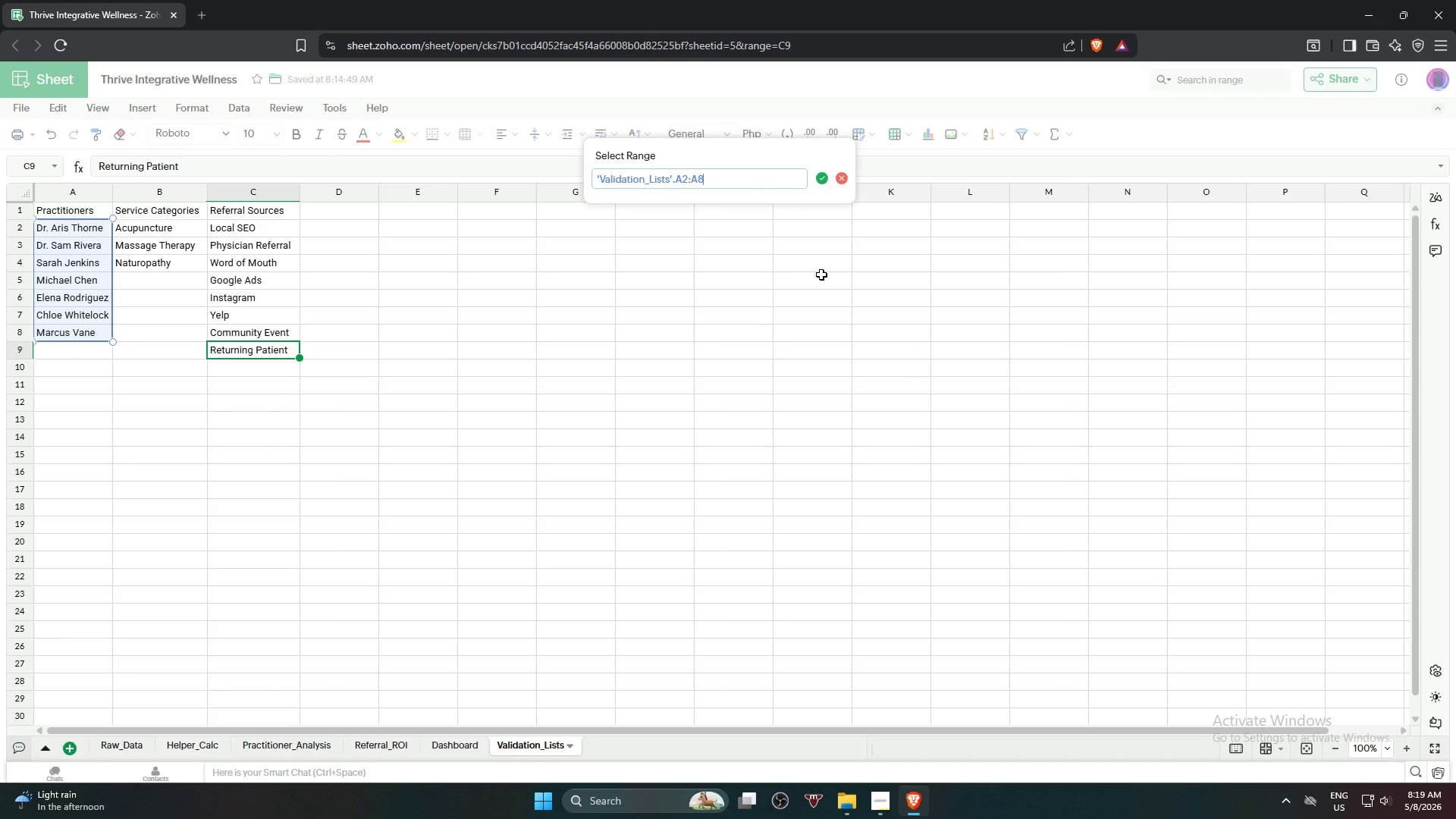 
wait(33.72)
 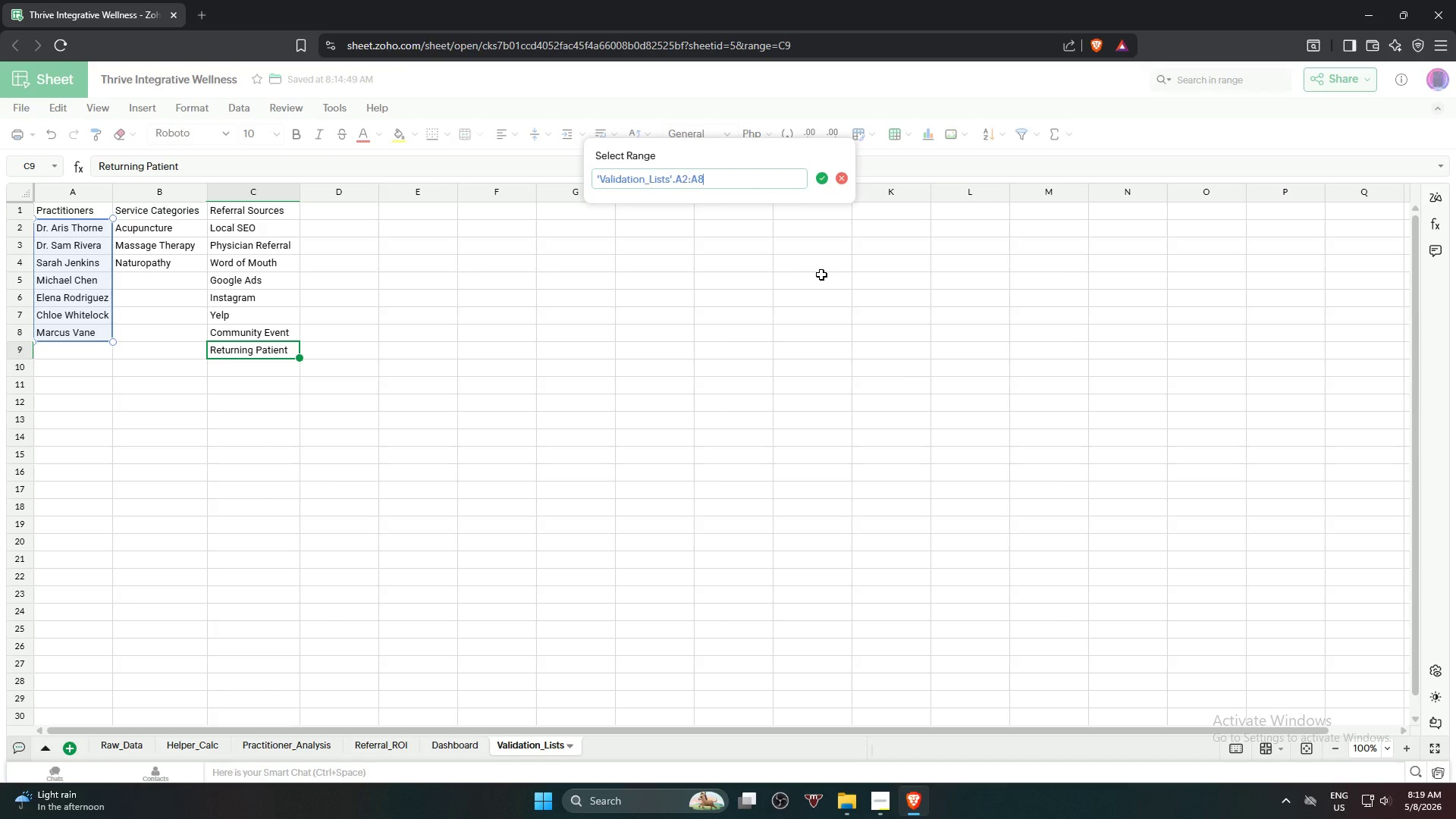 
left_click([821, 179])
 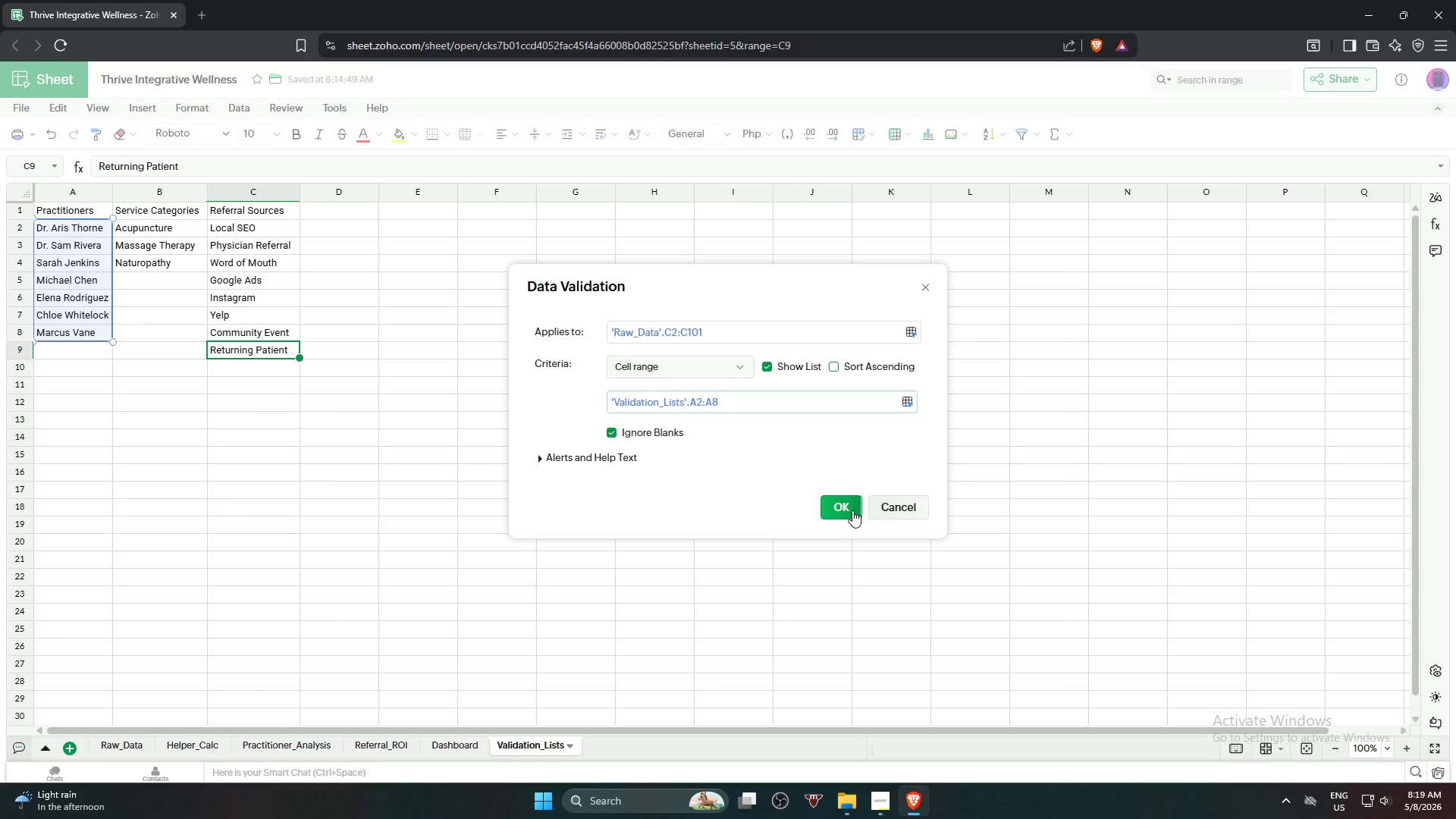 
left_click([846, 507])
 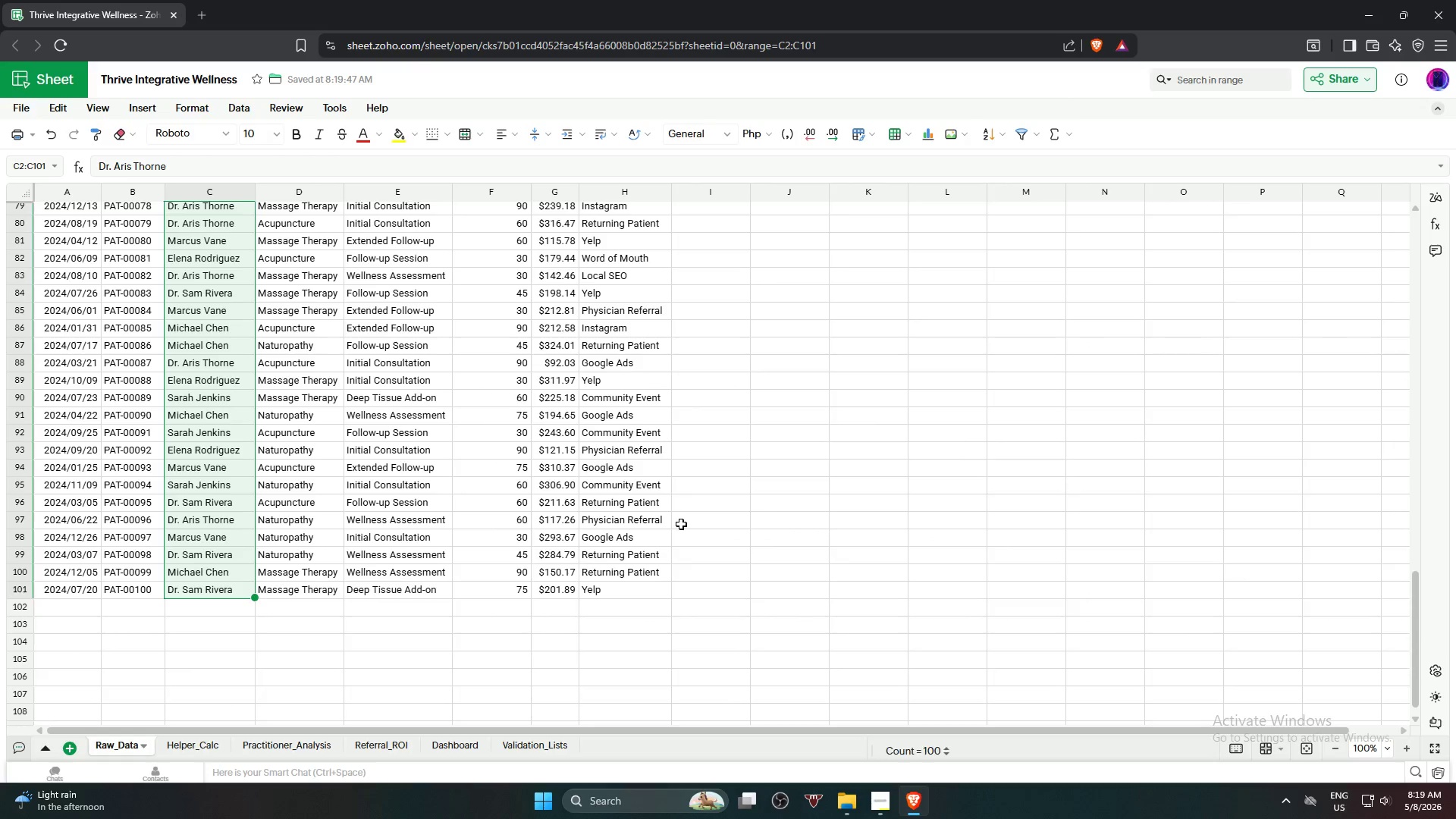 
left_click([964, 438])
 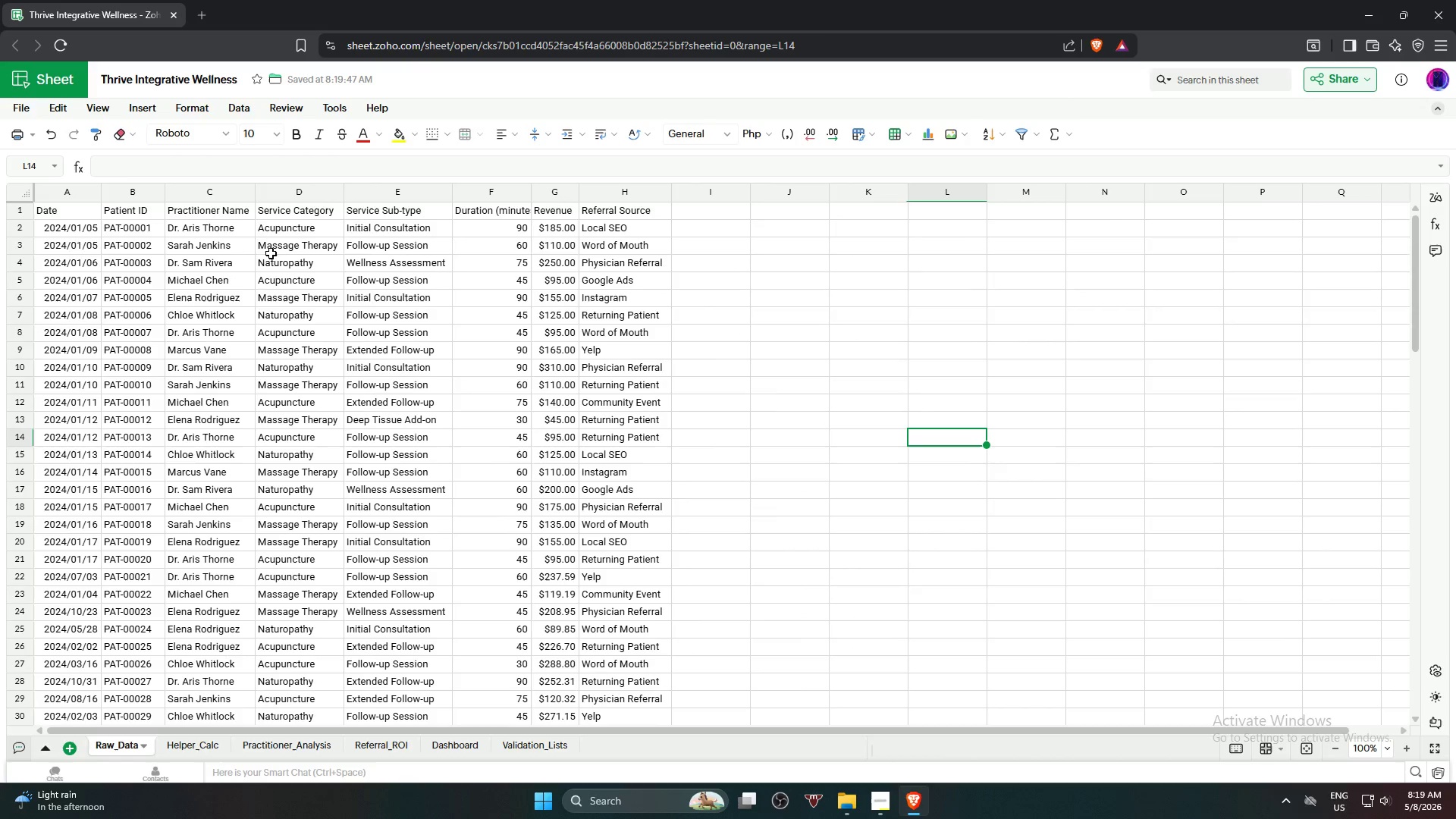 
scroll: coordinate [473, 473], scroll_direction: up, amount: 21.0
 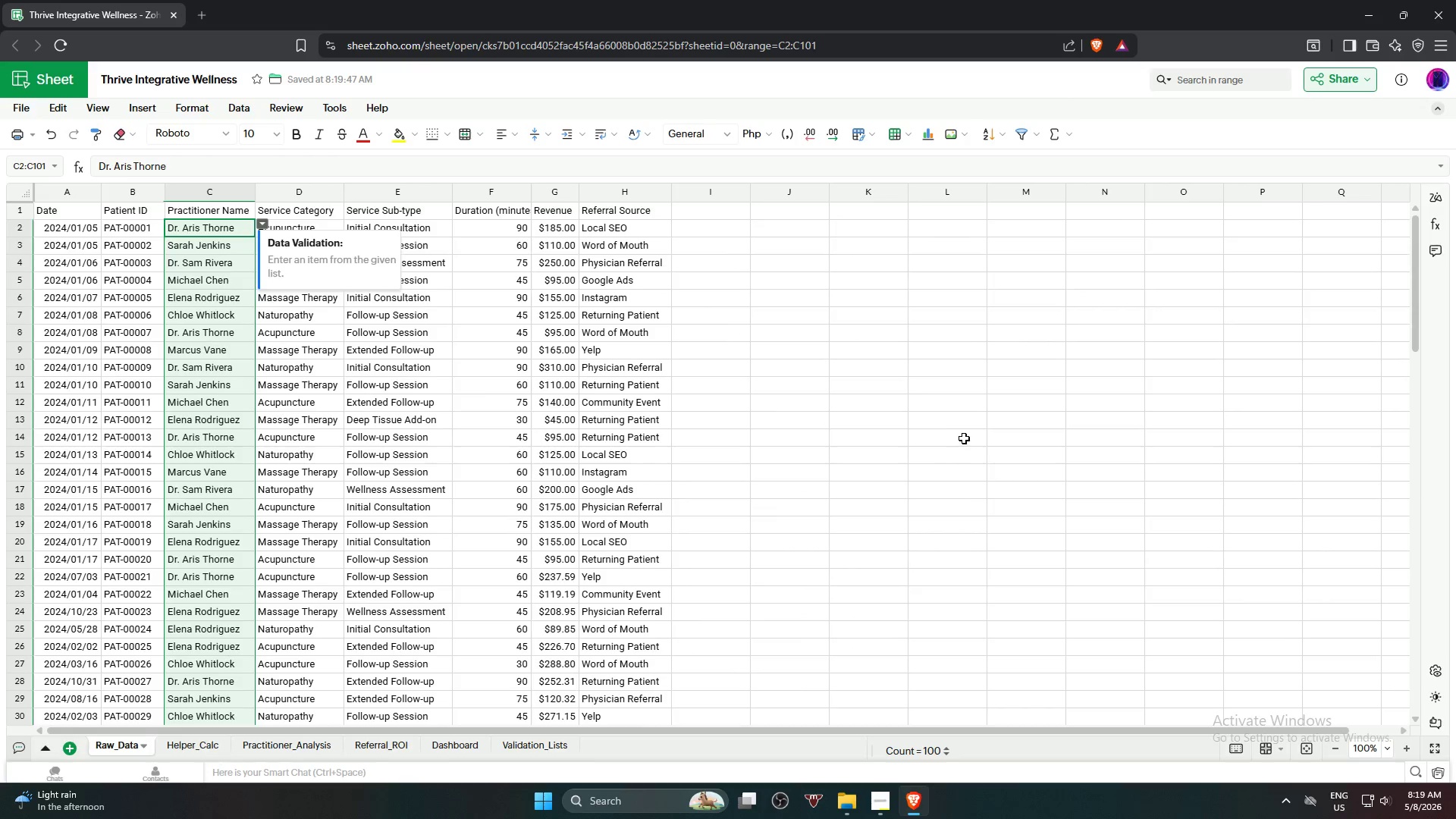 
mouse_move([268, 224])
 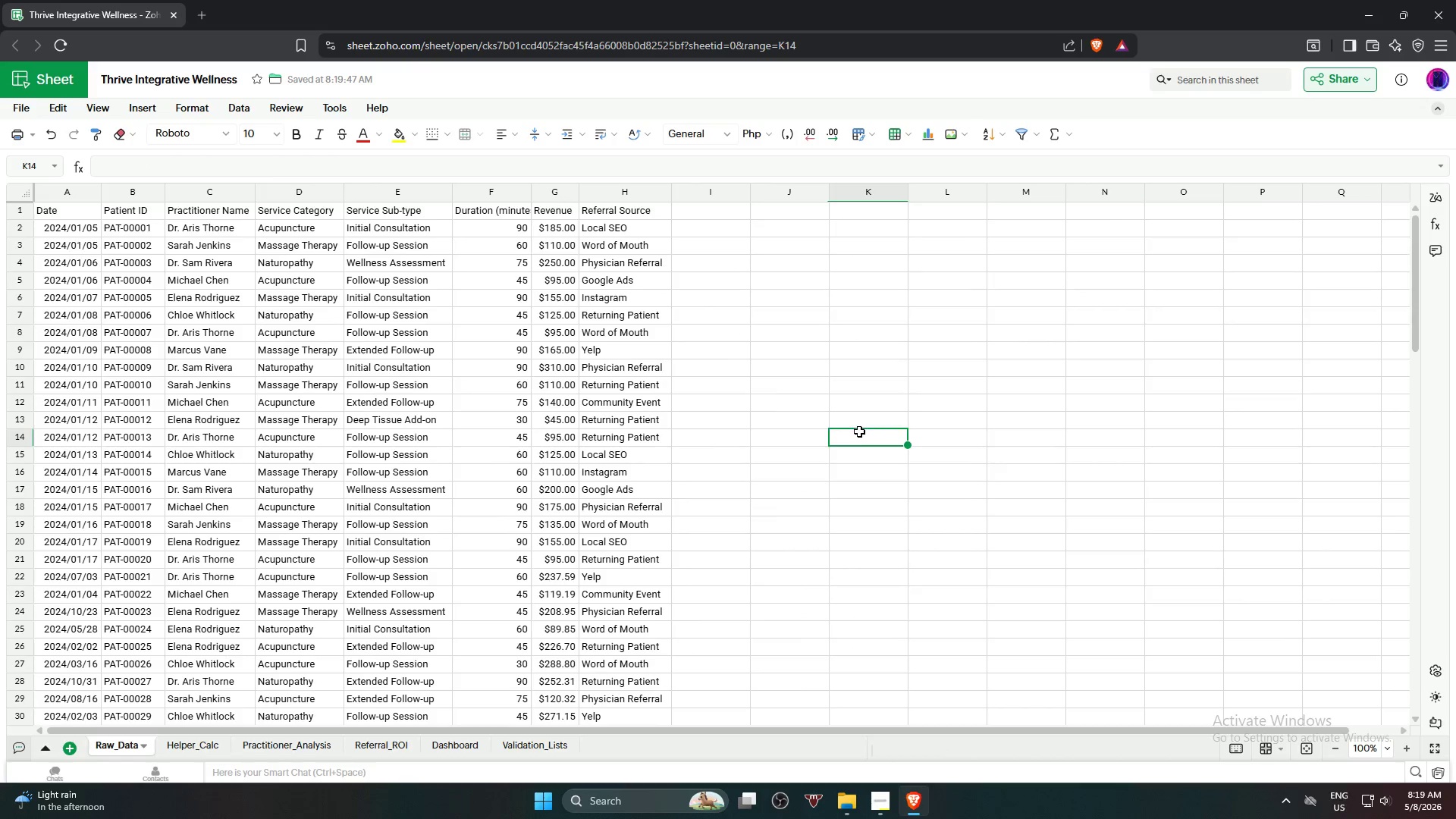 
scroll: coordinate [660, 526], scroll_direction: down, amount: 18.0
 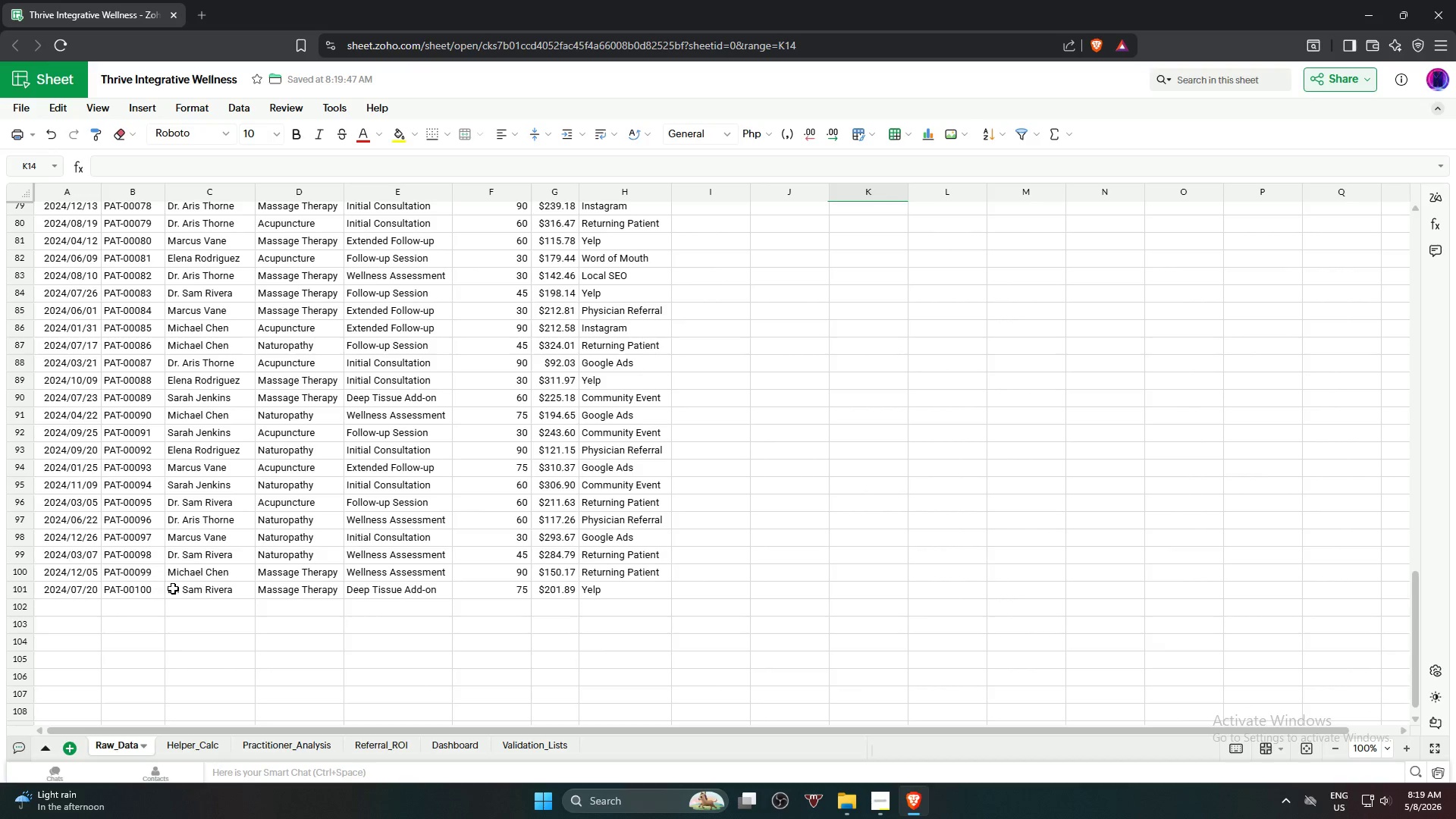 
left_click([196, 591])
 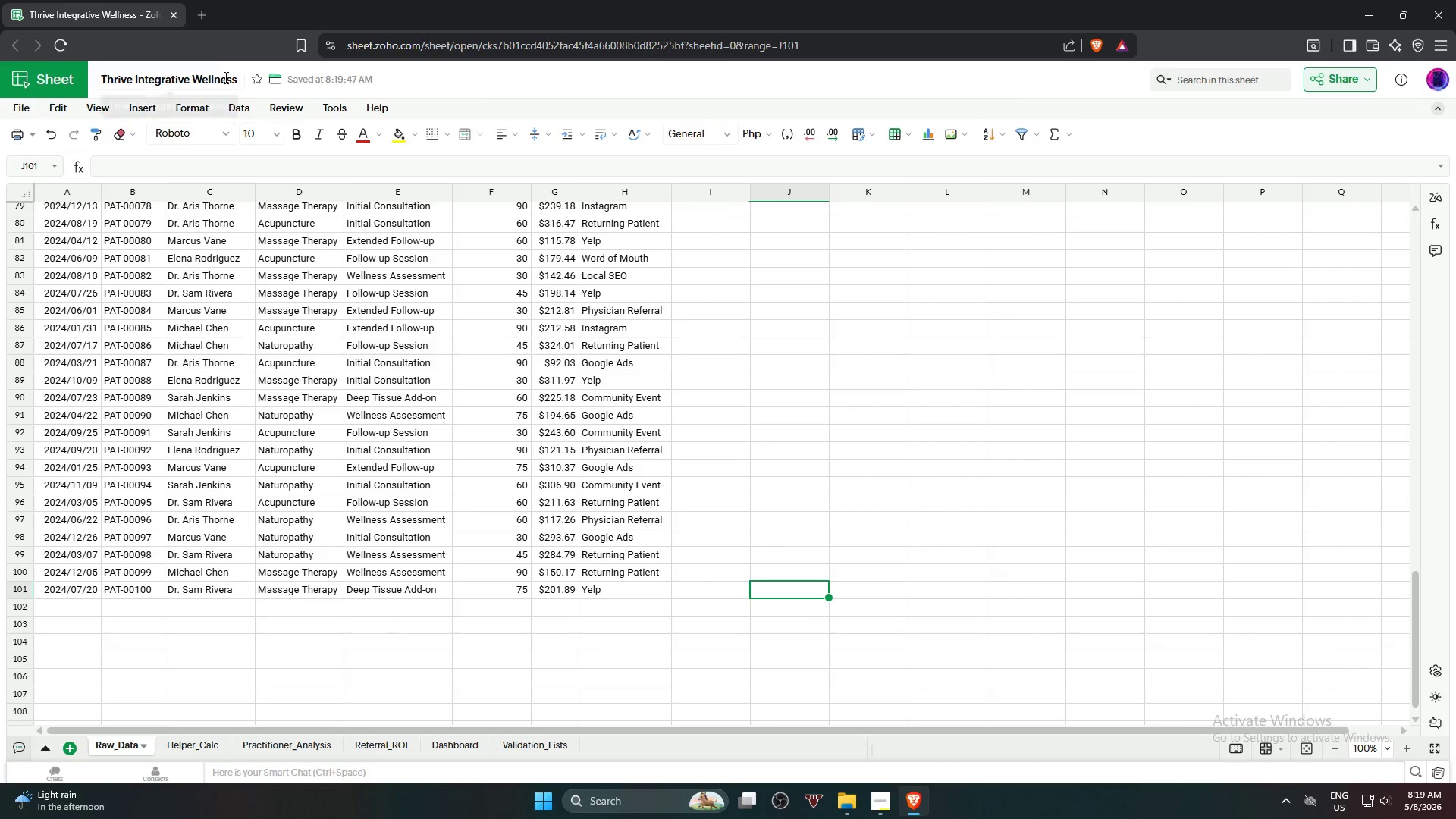 
left_click([245, 112])
 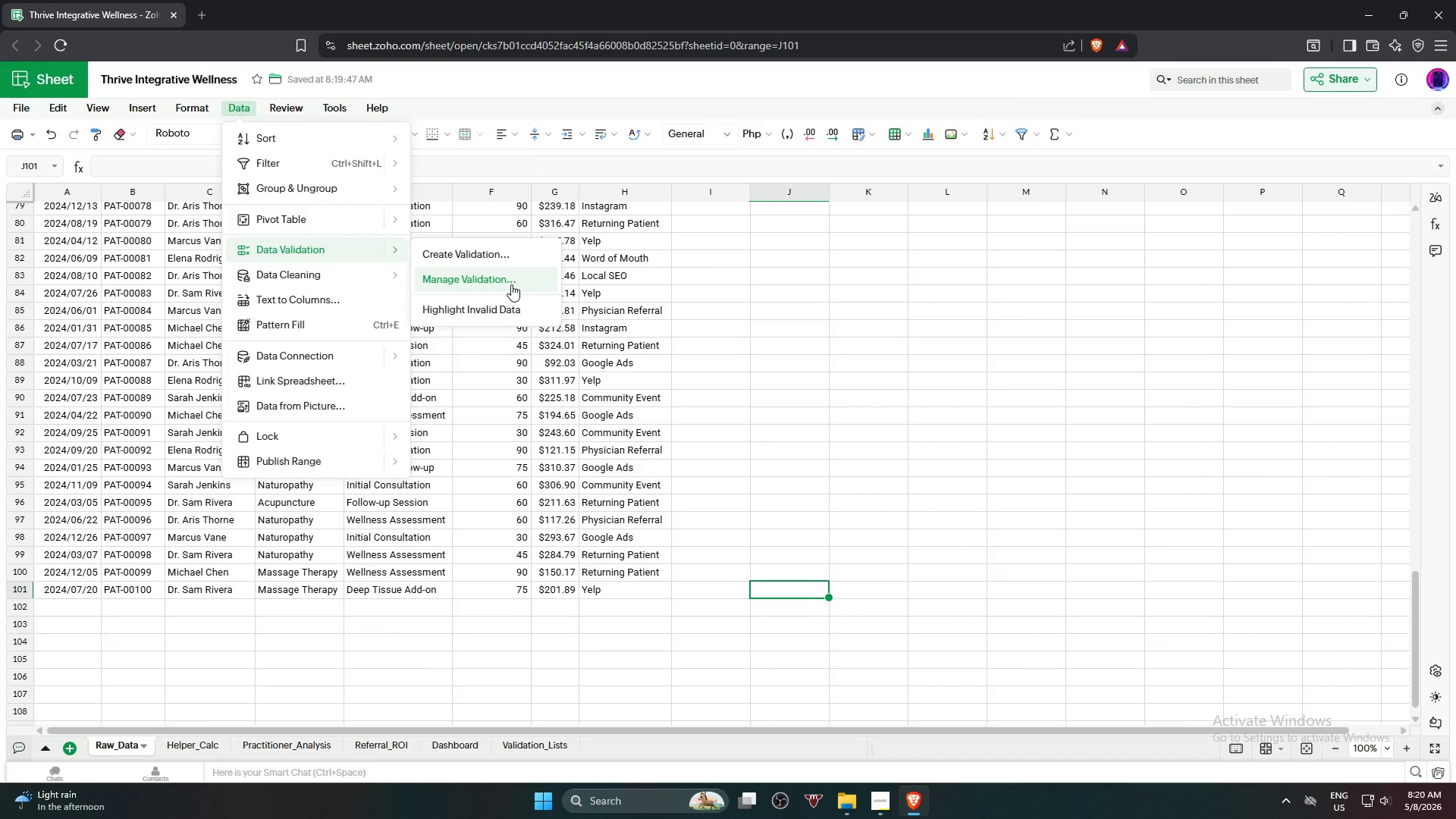 
wait(6.47)
 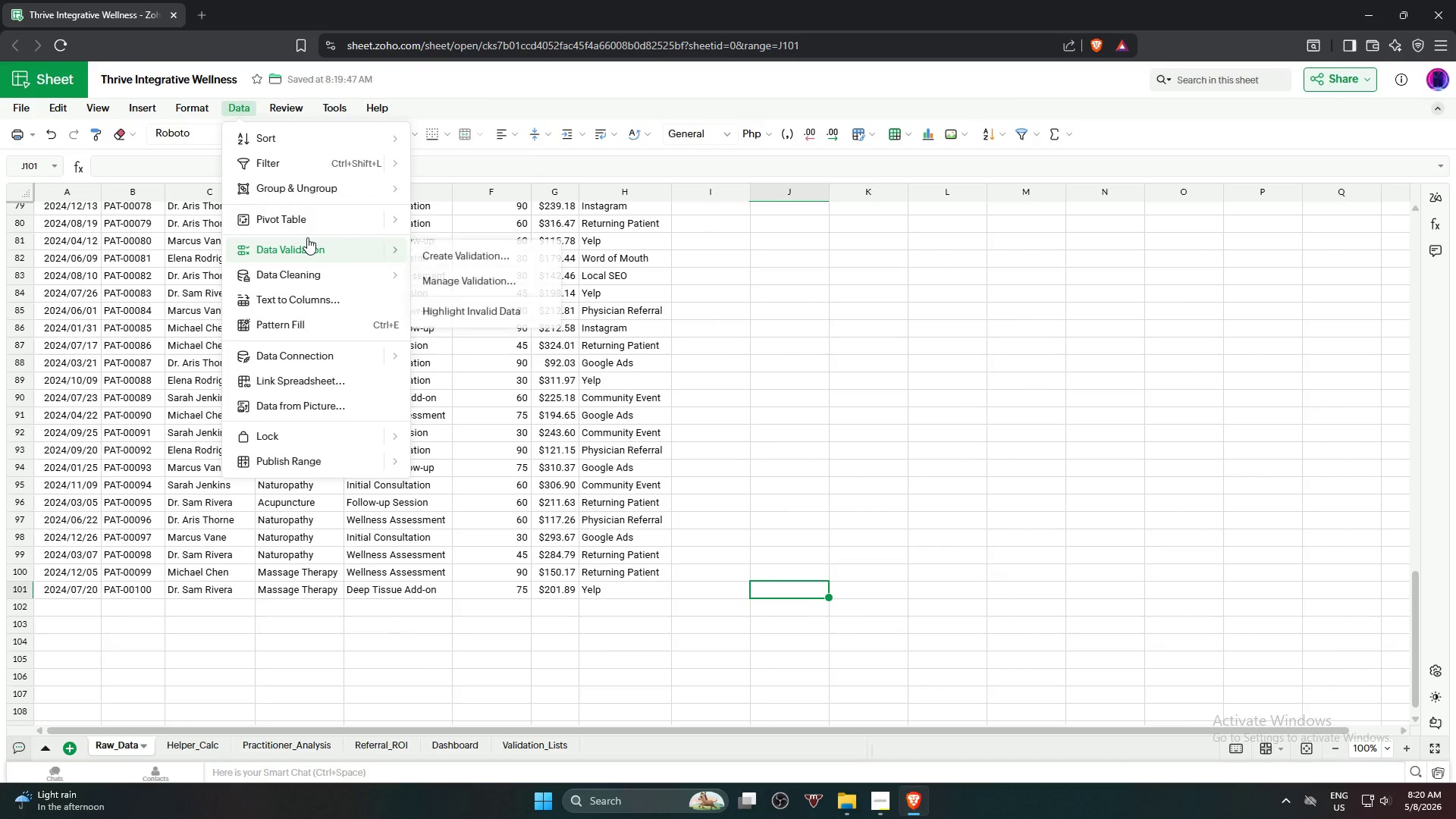 
left_click([516, 275])
 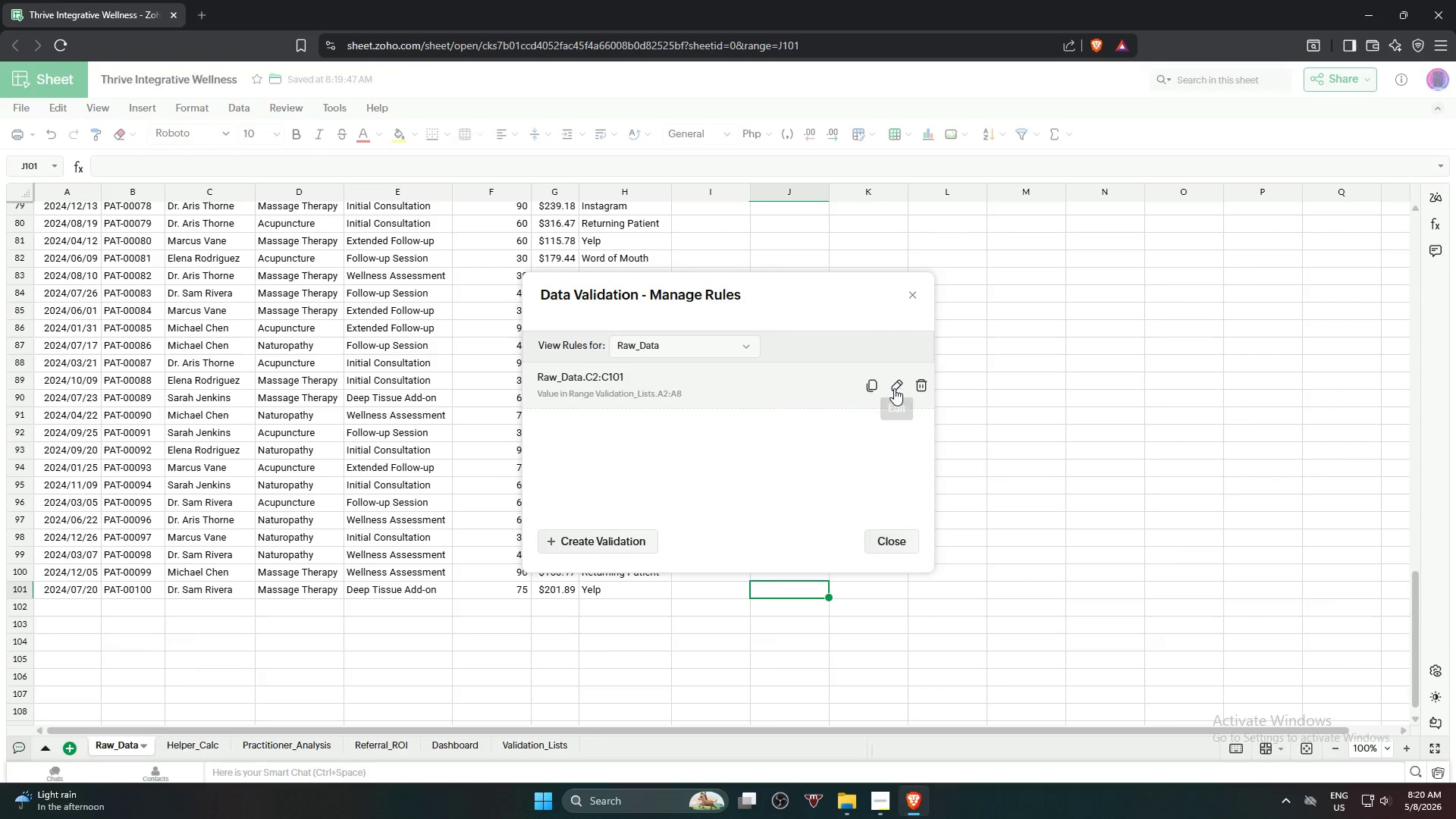 
left_click([894, 388])
 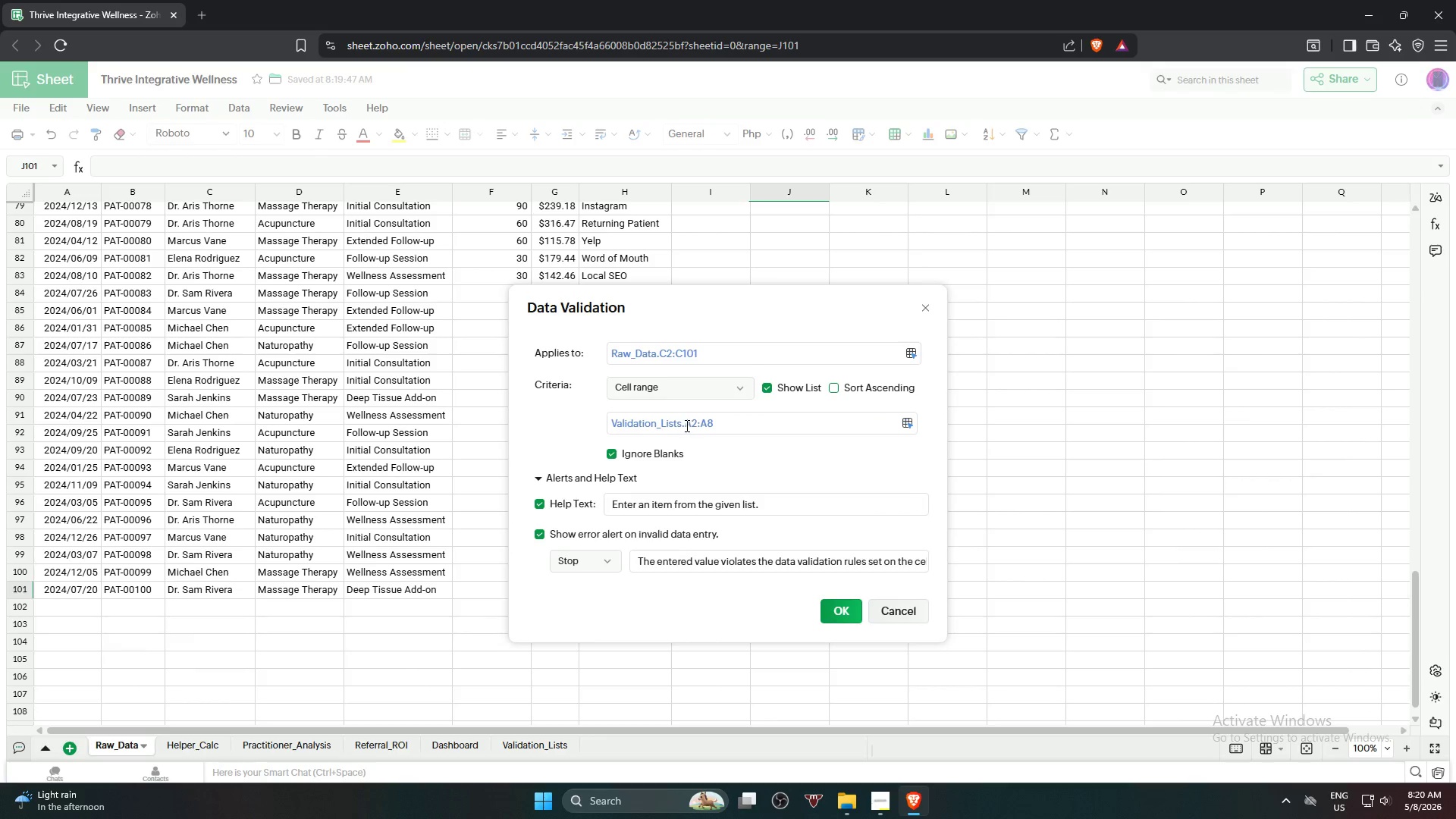 
left_click([685, 425])
 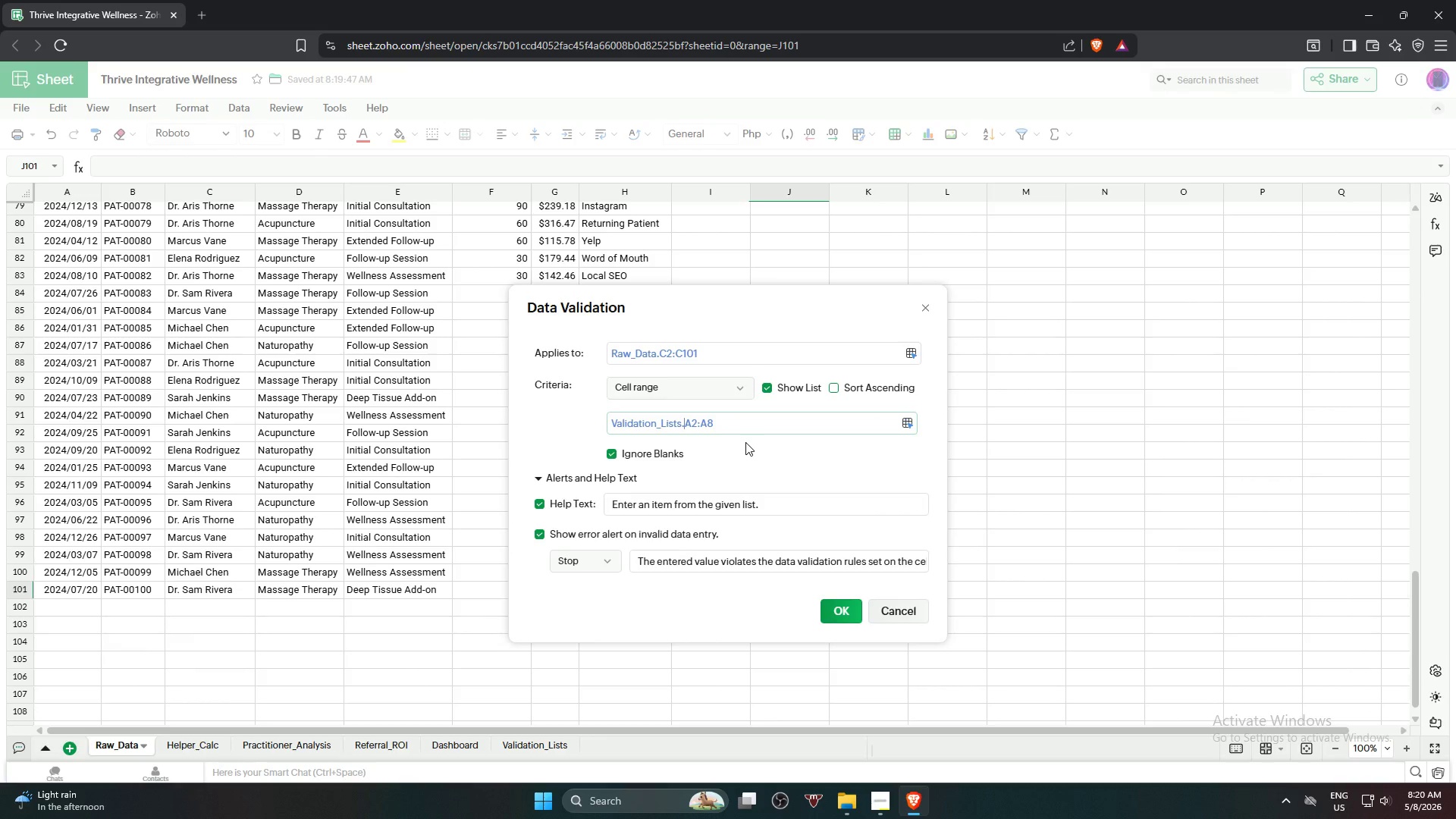 
key(Shift+ShiftRight)
 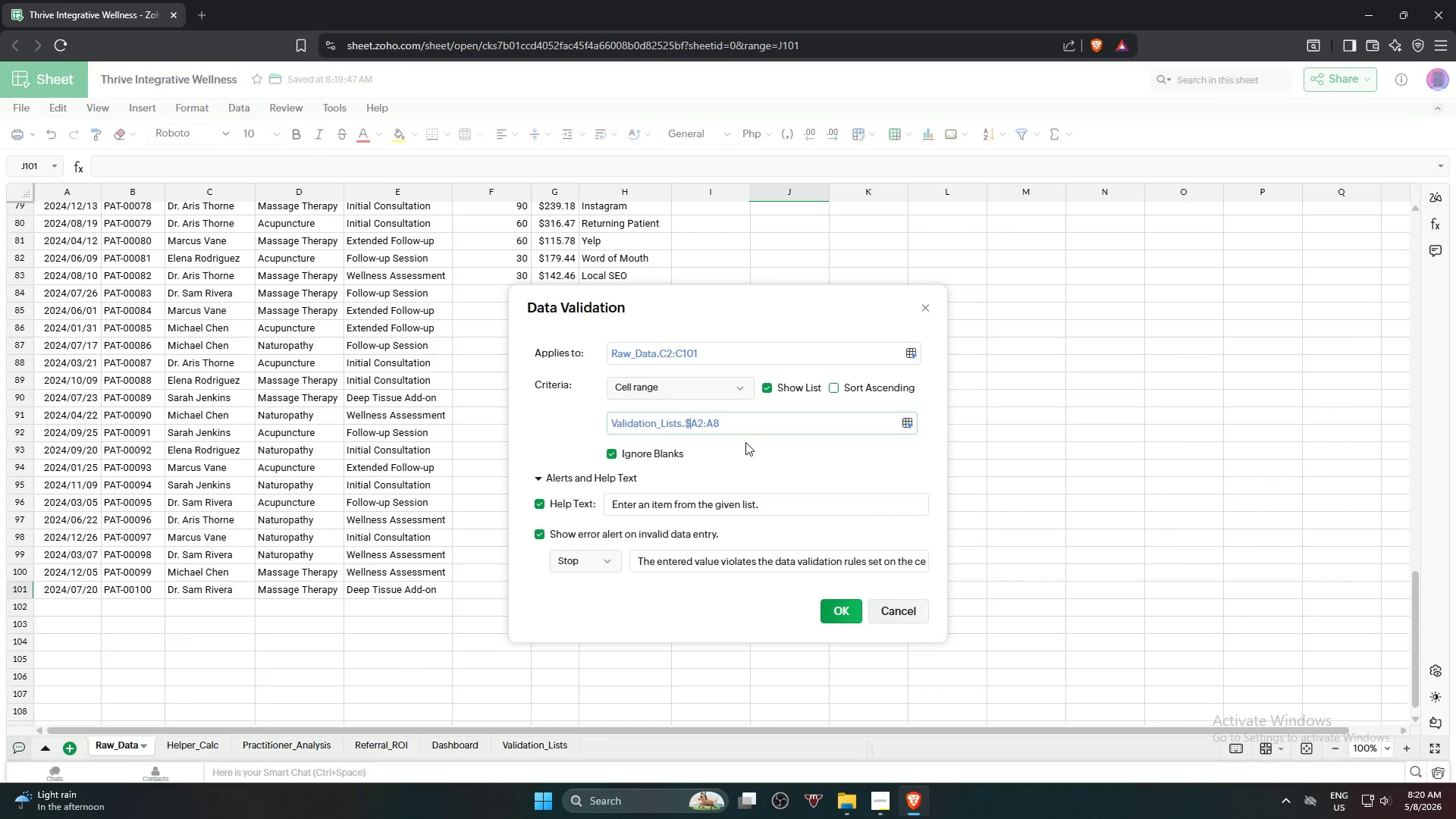 
key(Shift+4)
 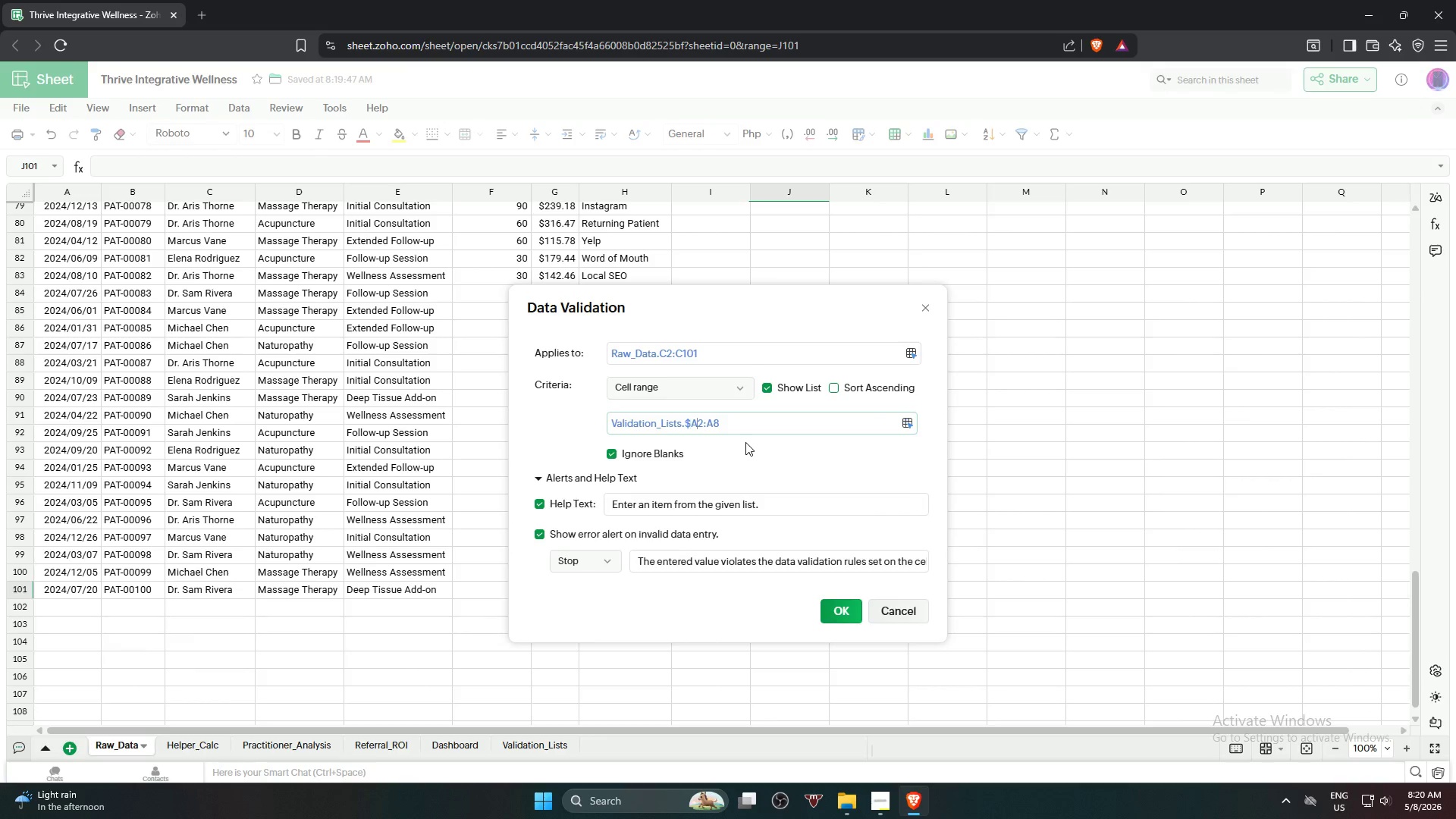 
key(ArrowRight)
 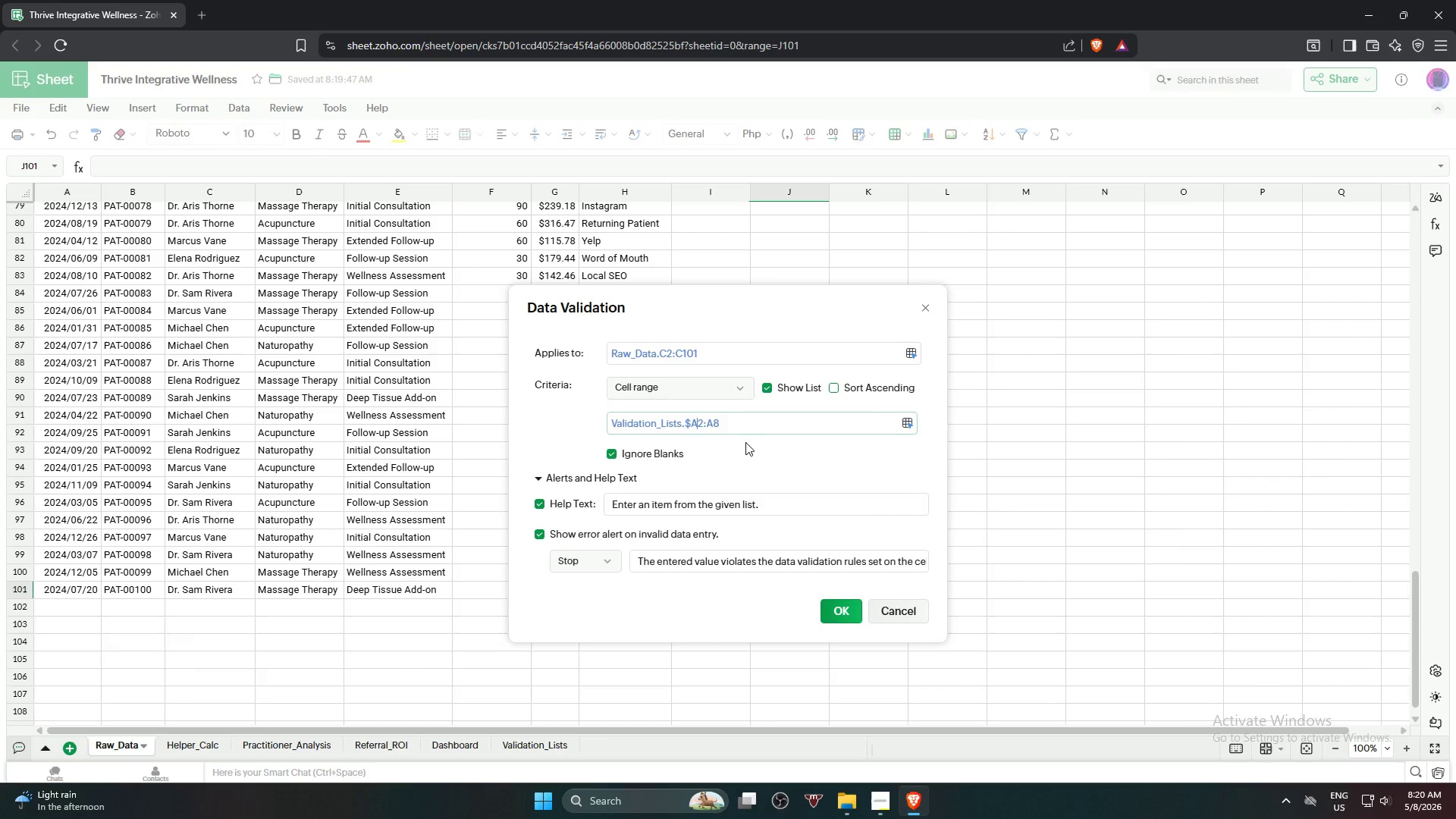 
key(Shift+ShiftRight)
 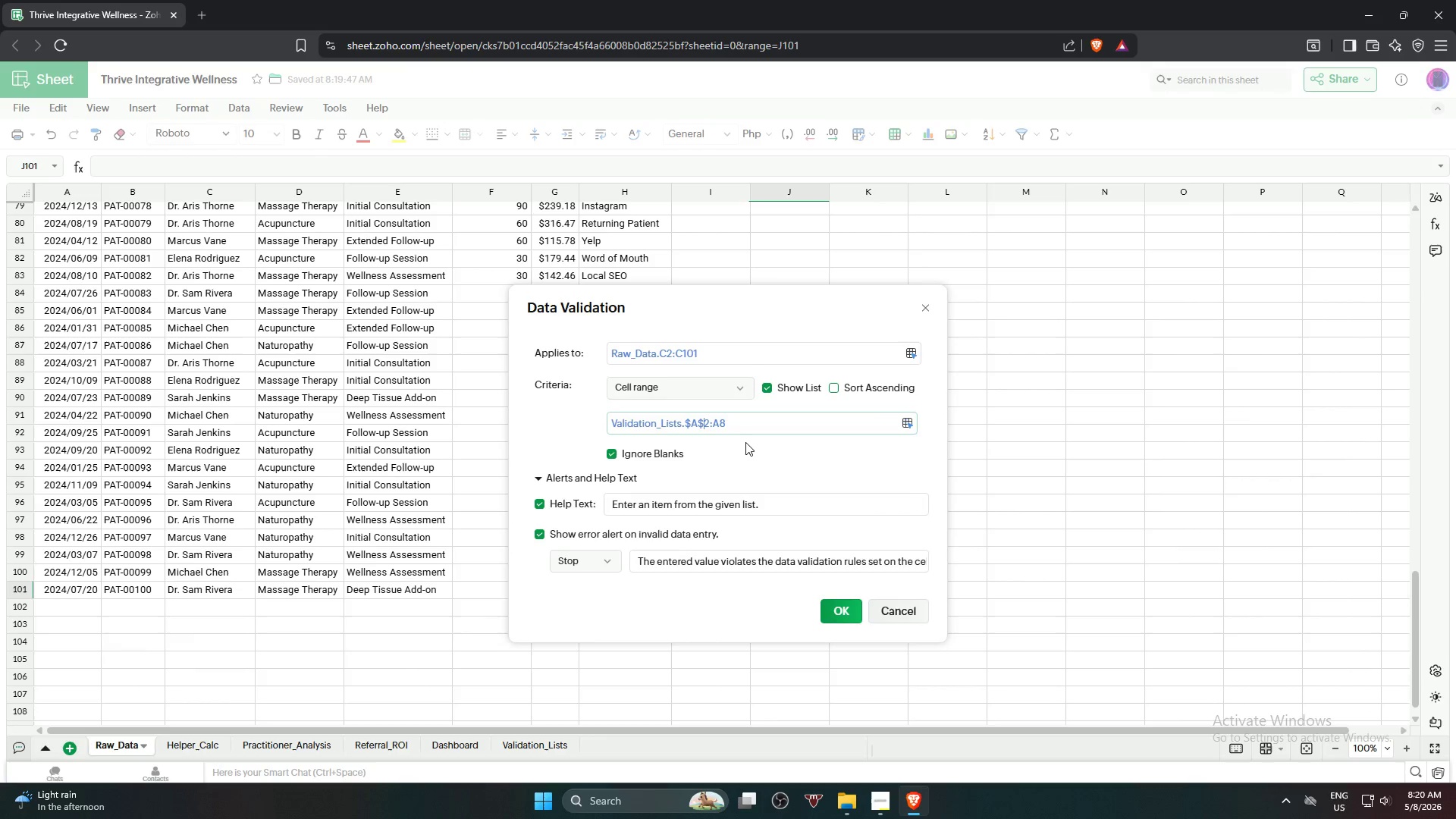 
key(Shift+4)
 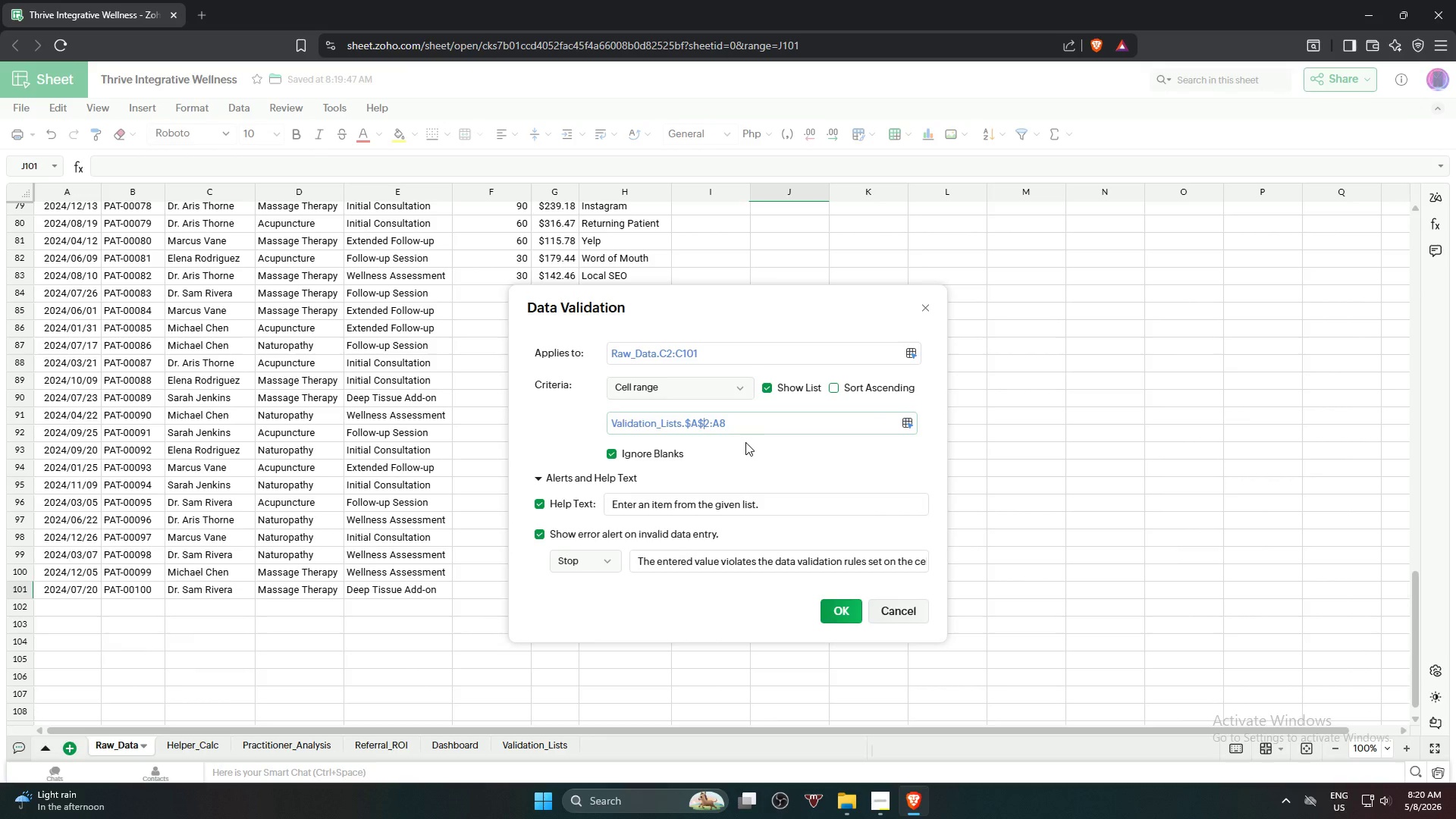 
key(ArrowRight)
 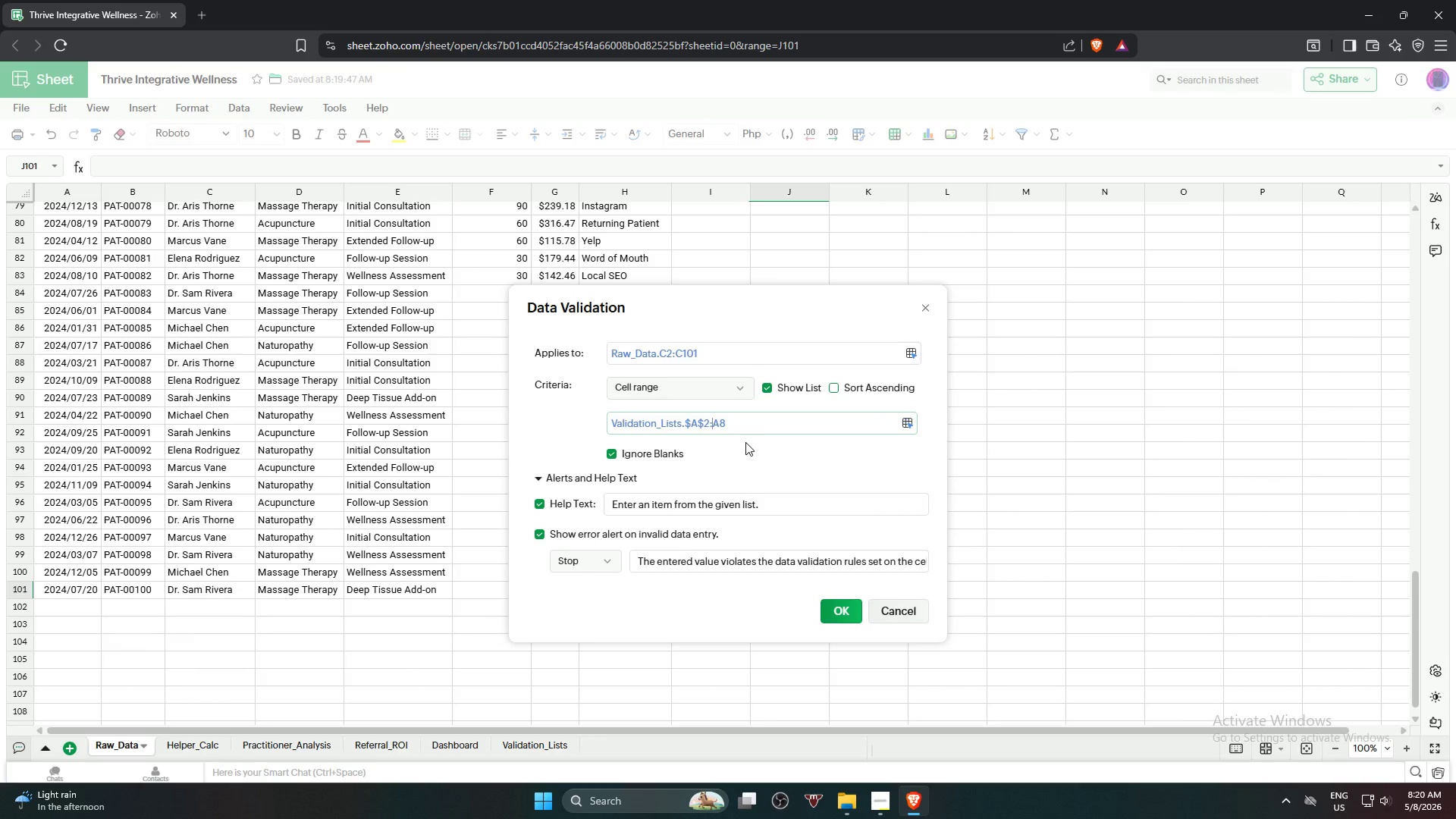 
key(ArrowRight)
 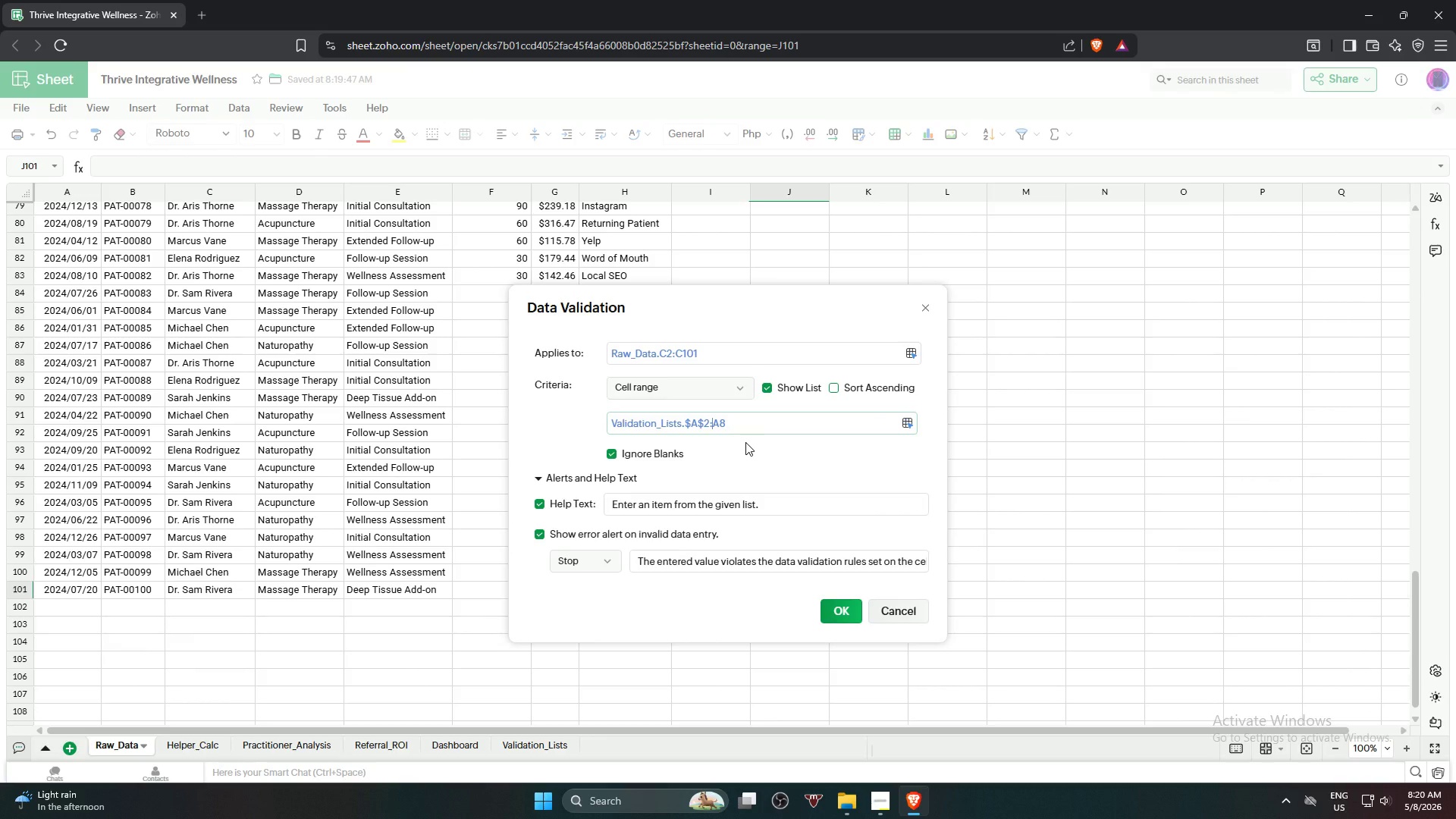 
key(Shift+ShiftRight)
 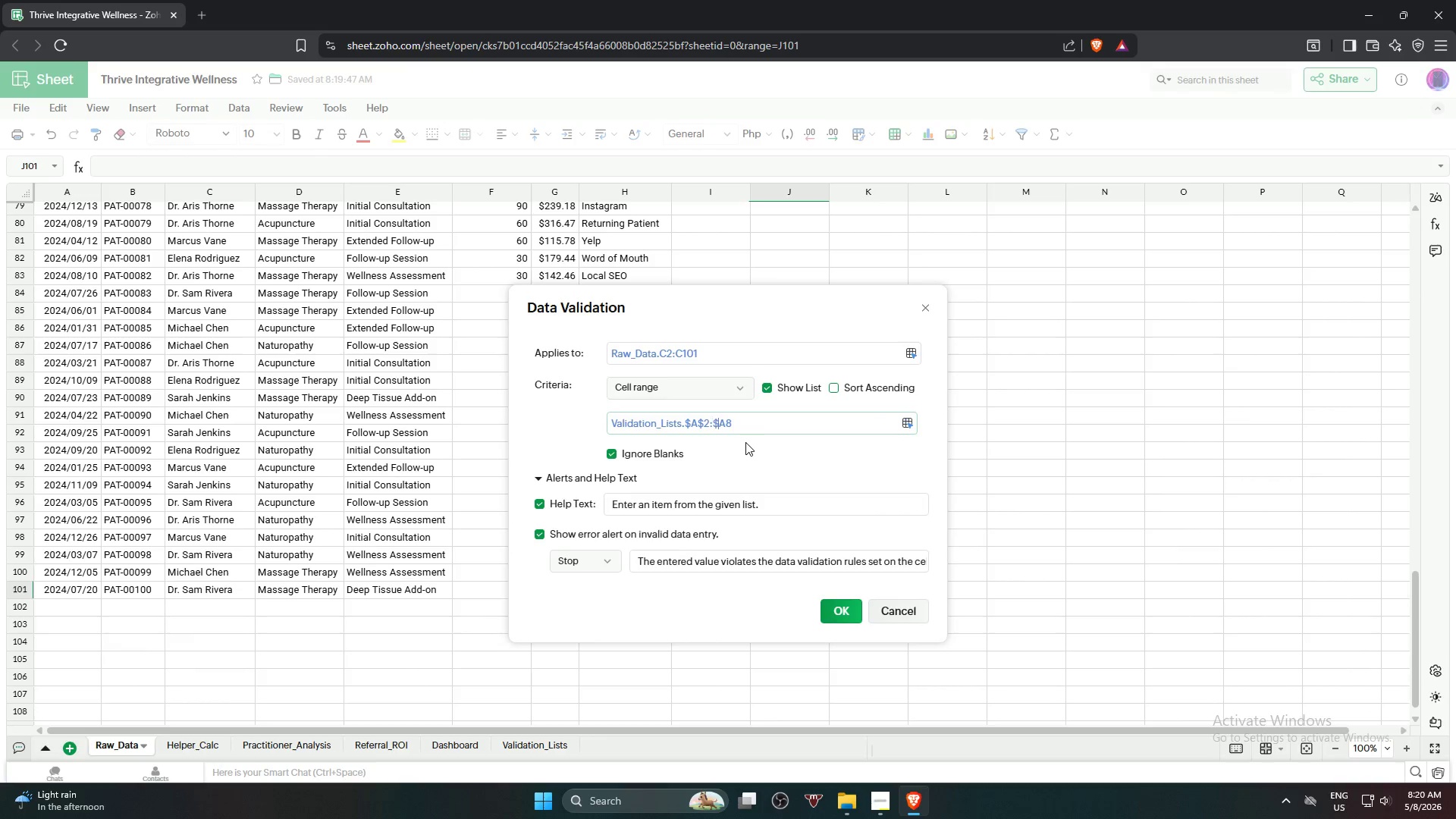 
key(Shift+4)
 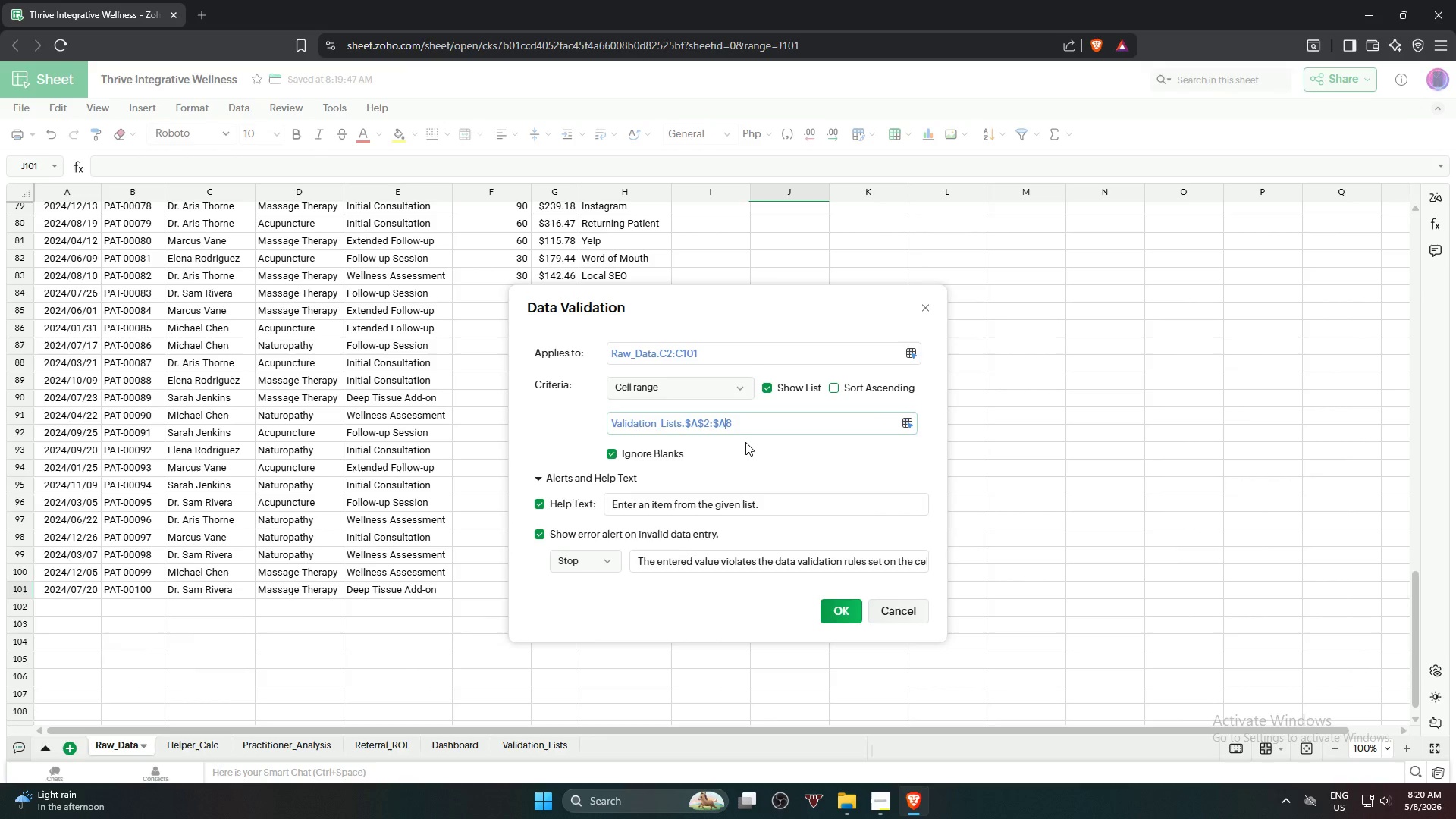 
key(ArrowRight)
 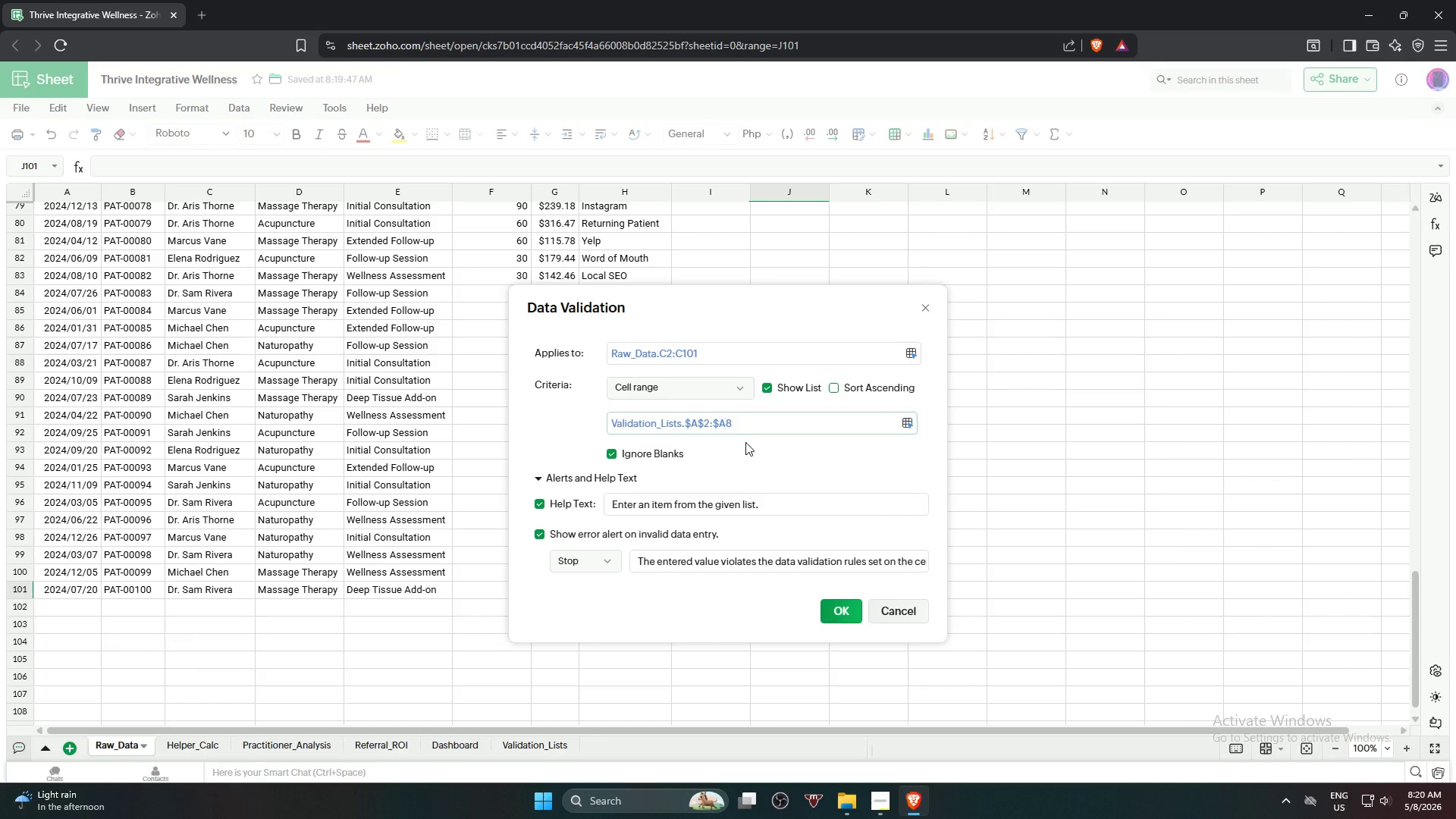 
key(Shift+4)
 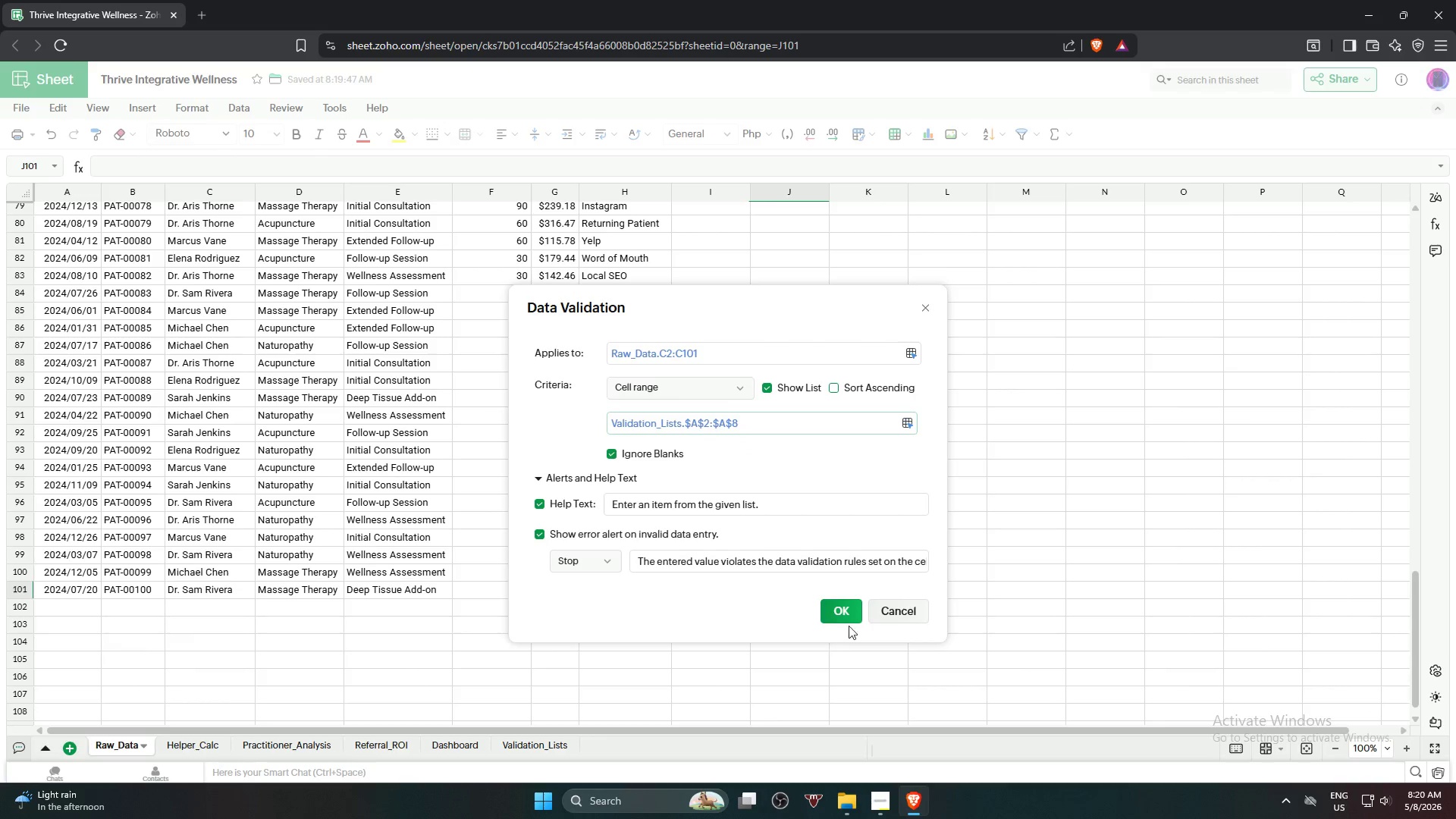 
left_click([839, 616])
 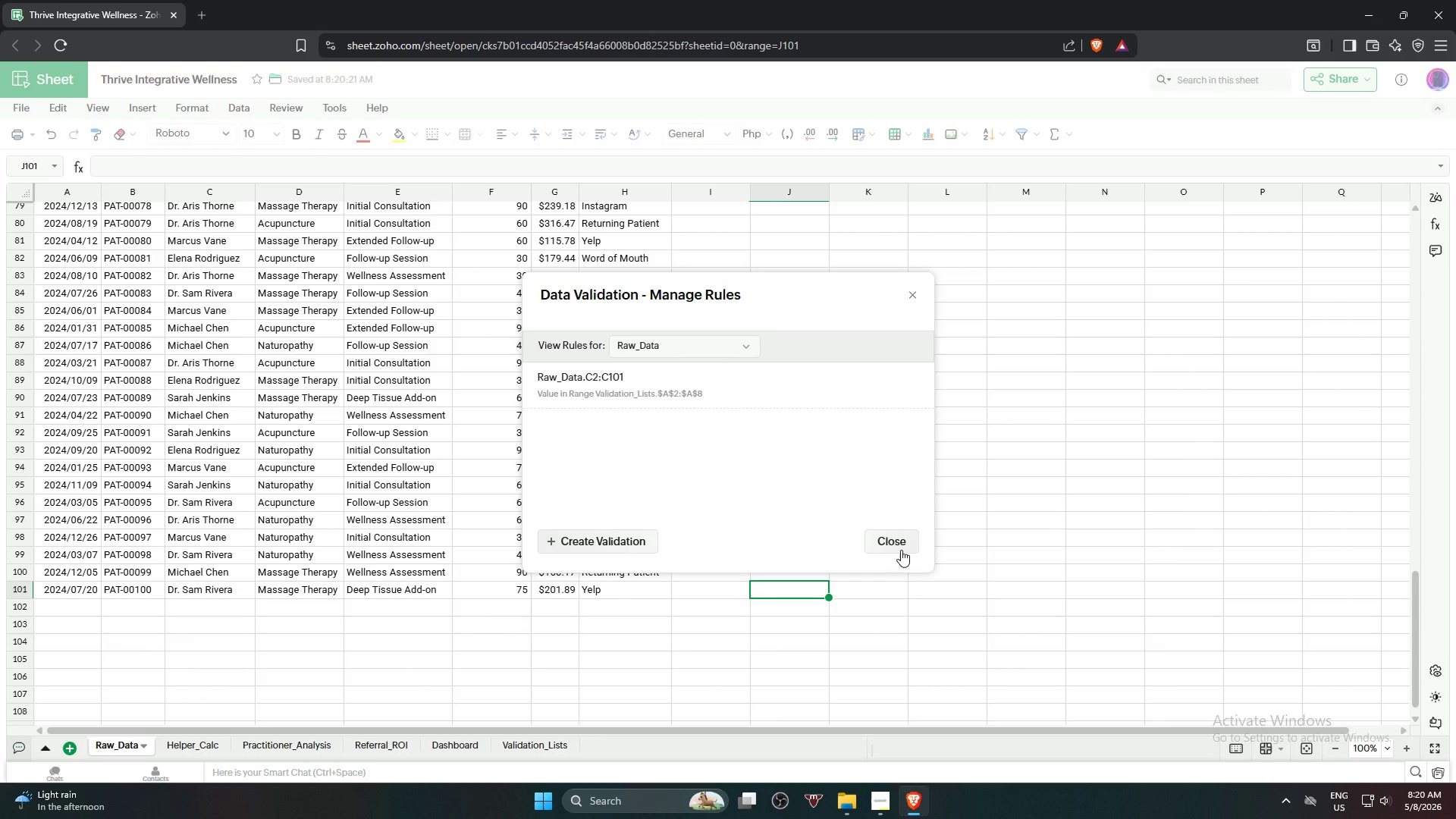 
left_click([901, 550])
 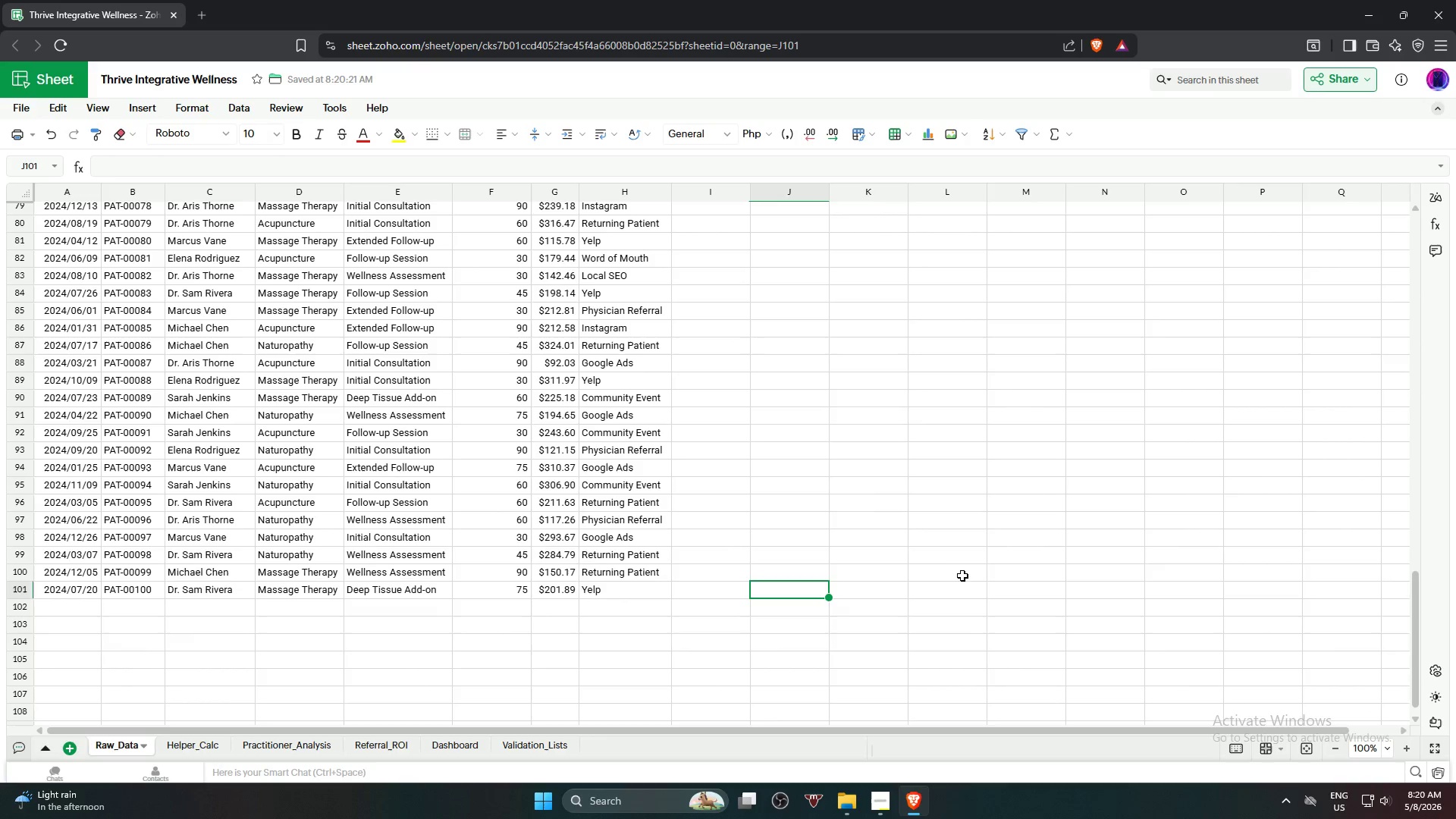 
left_click([956, 579])
 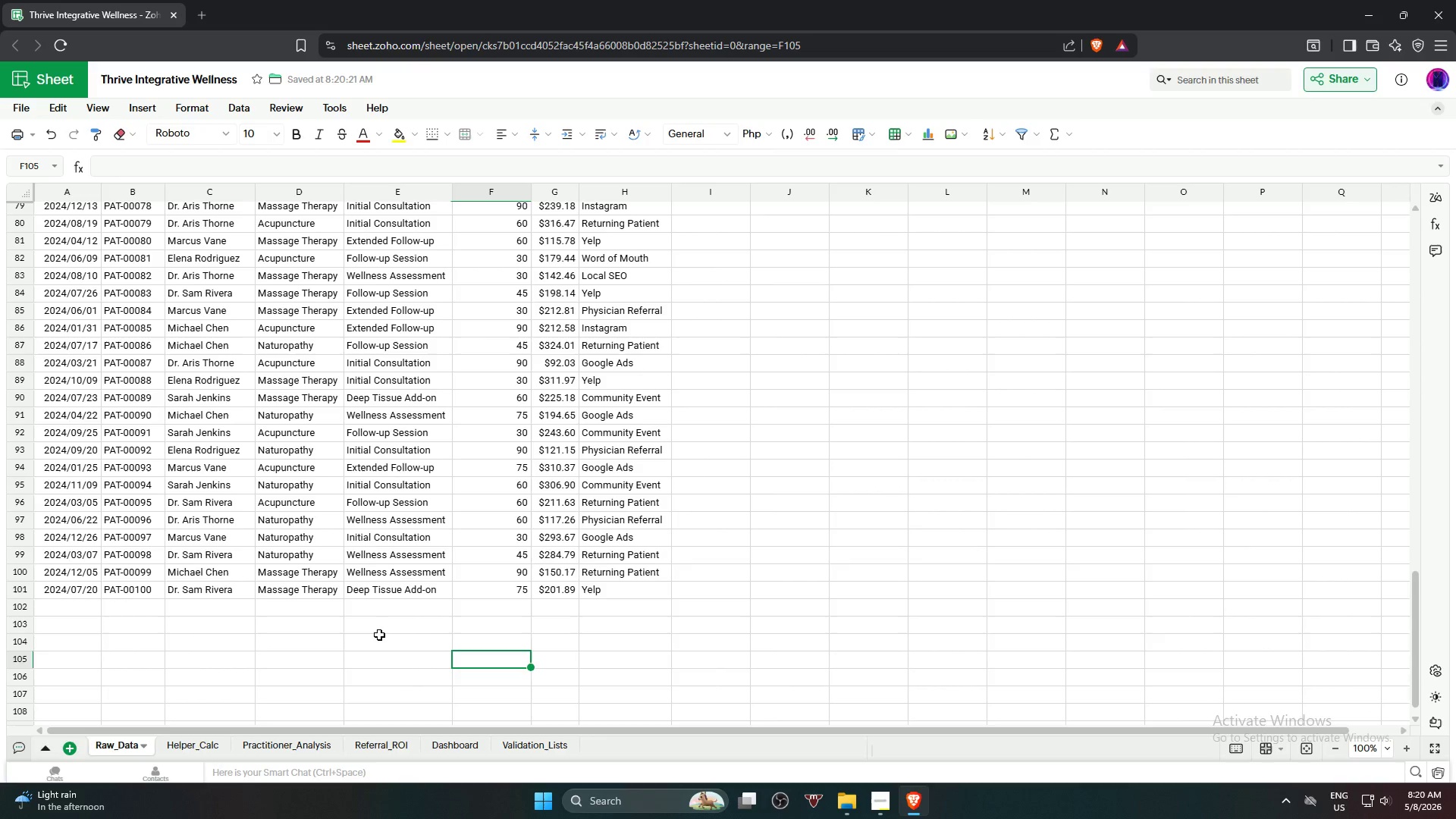 
left_click([212, 592])
 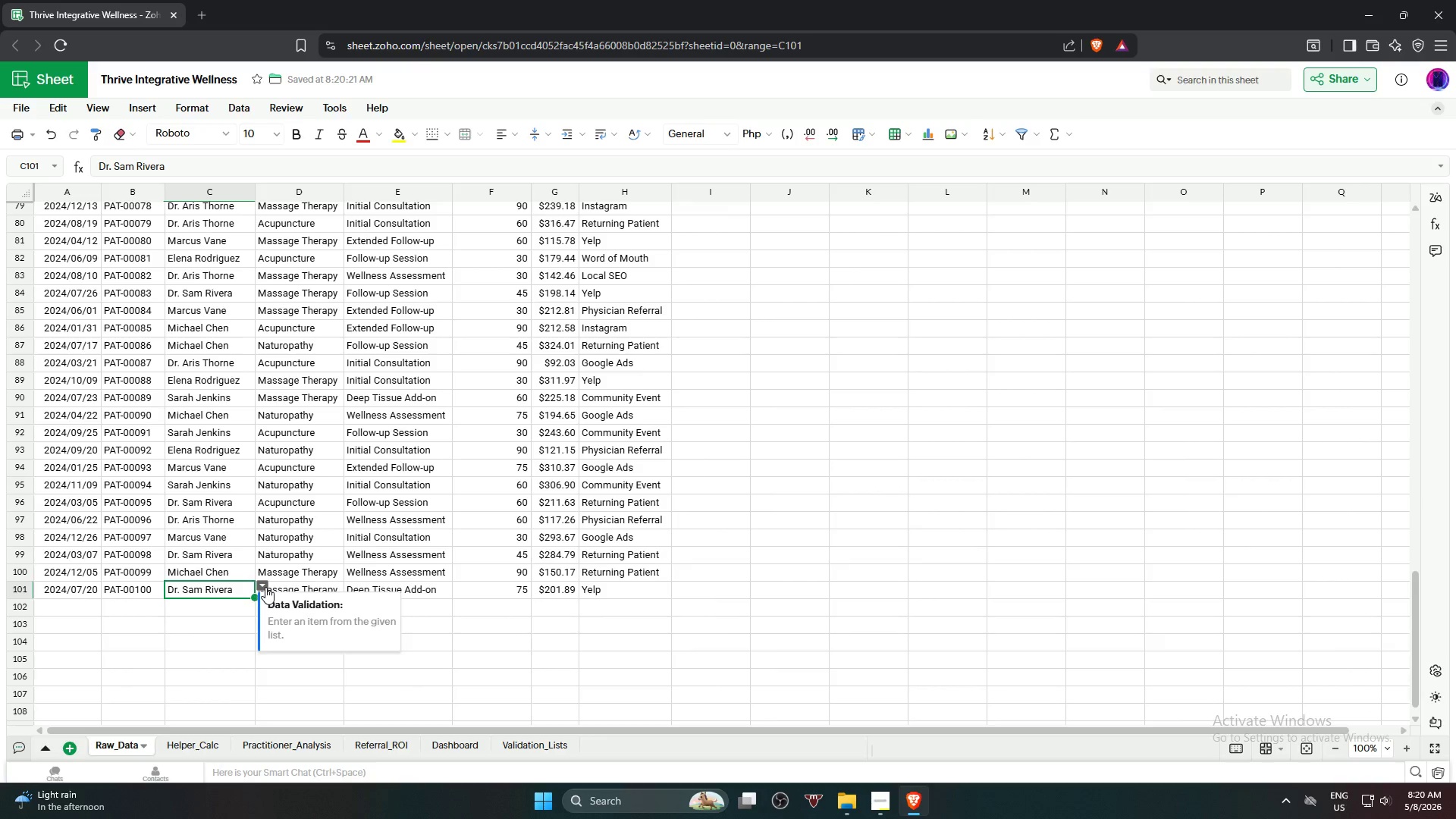 
left_click([265, 587])
 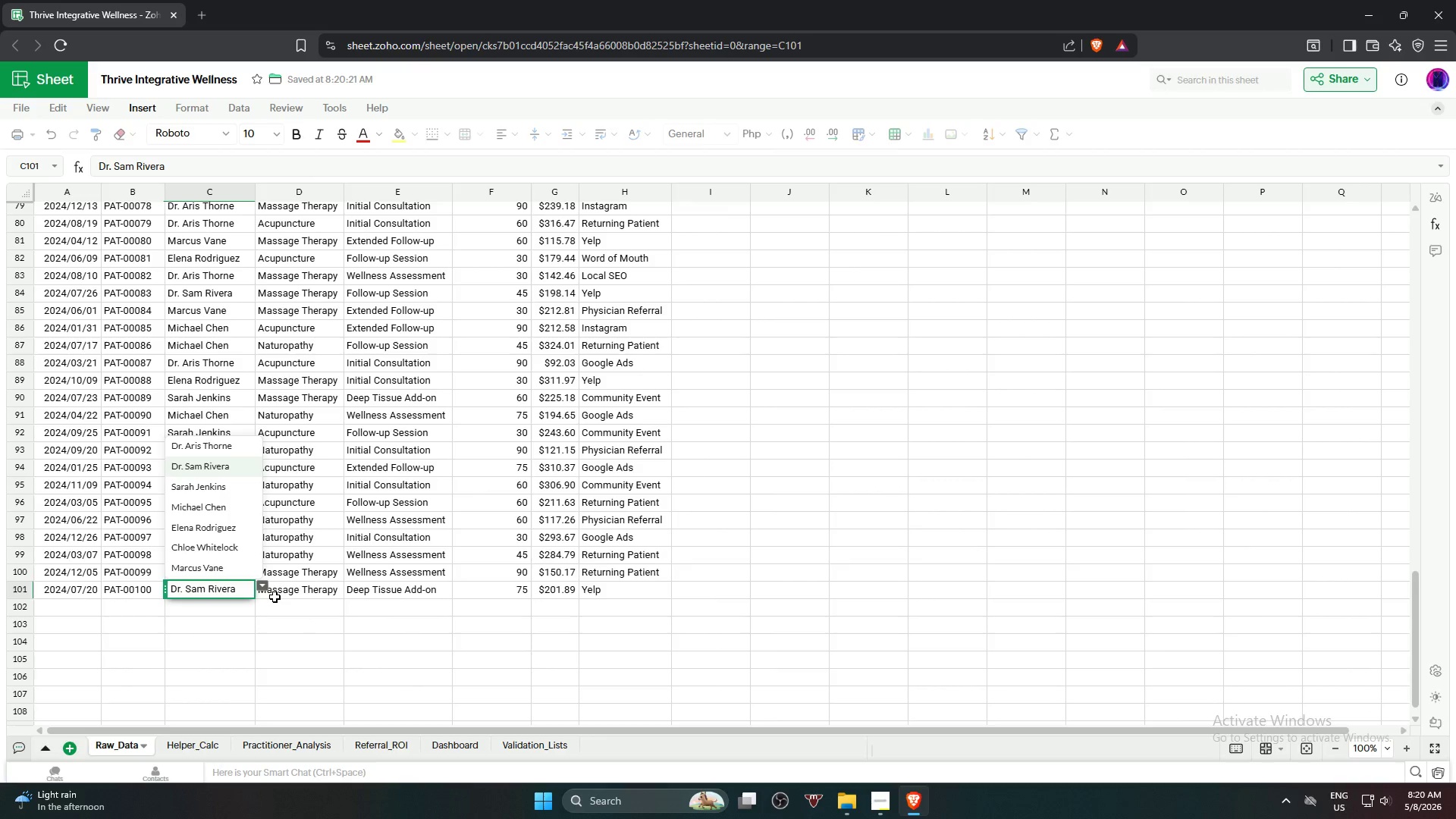 
left_click([325, 652])
 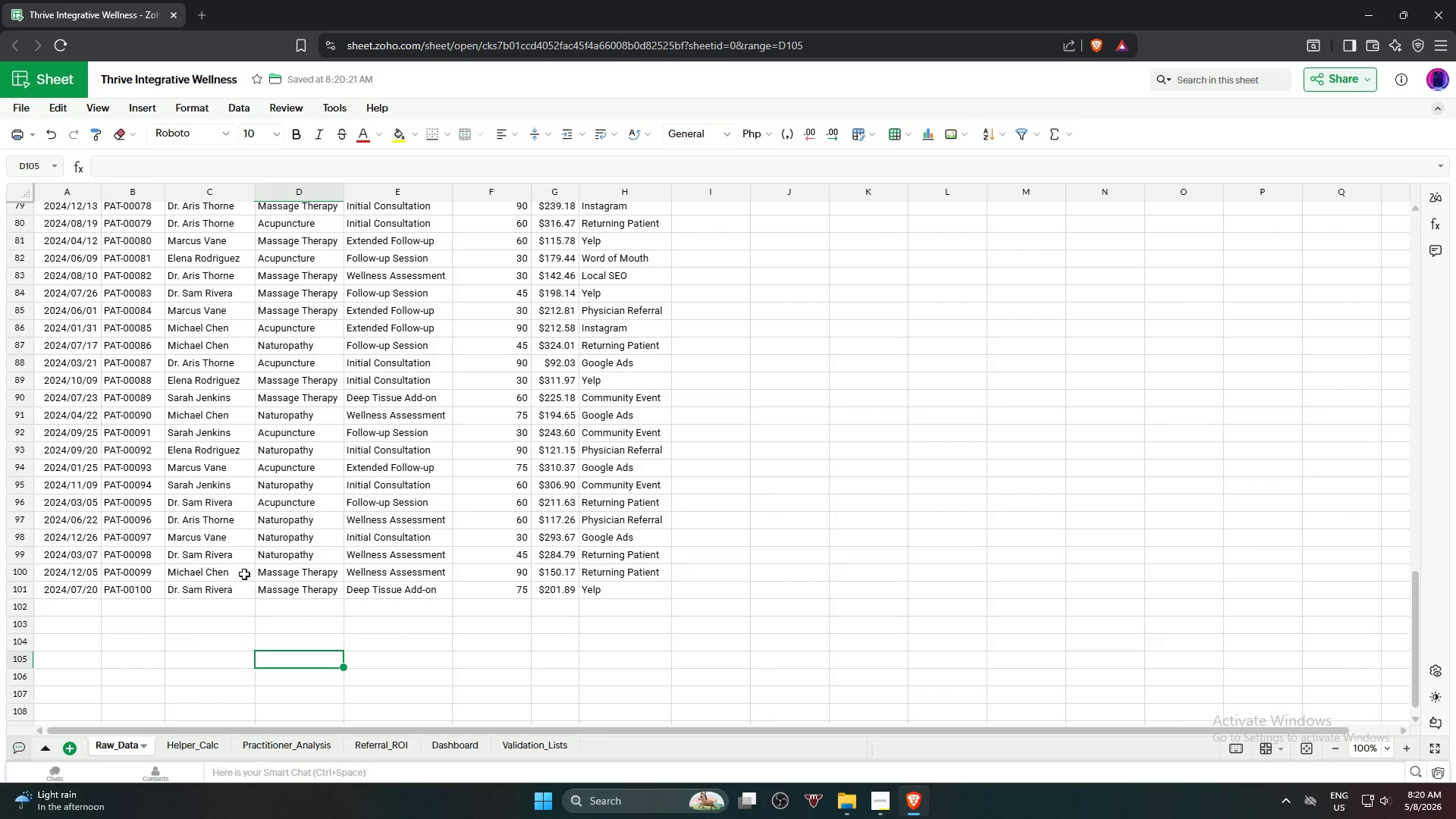 
left_click([242, 573])
 